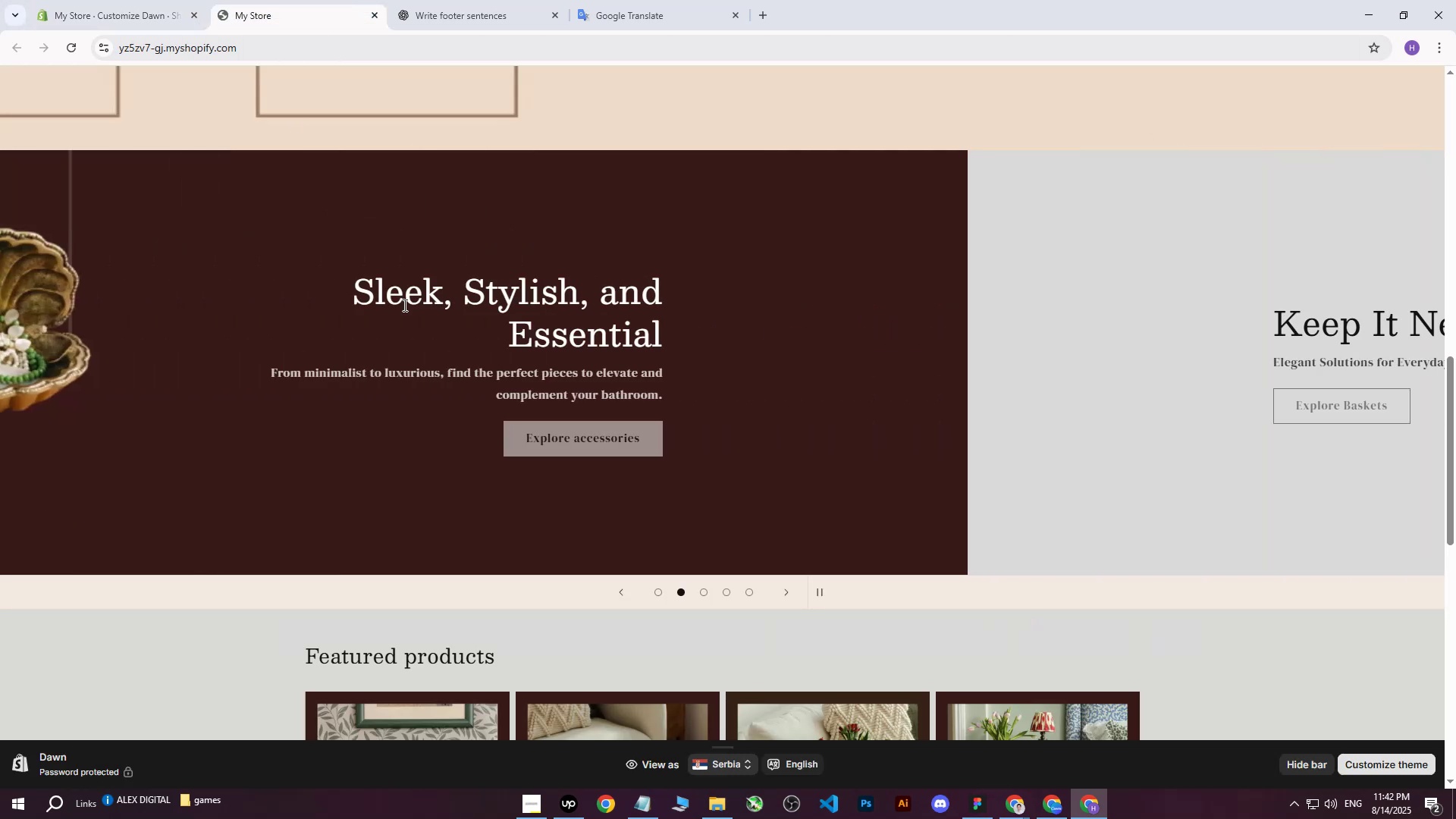 
scroll: coordinate [708, 488], scroll_direction: up, amount: 4.0
 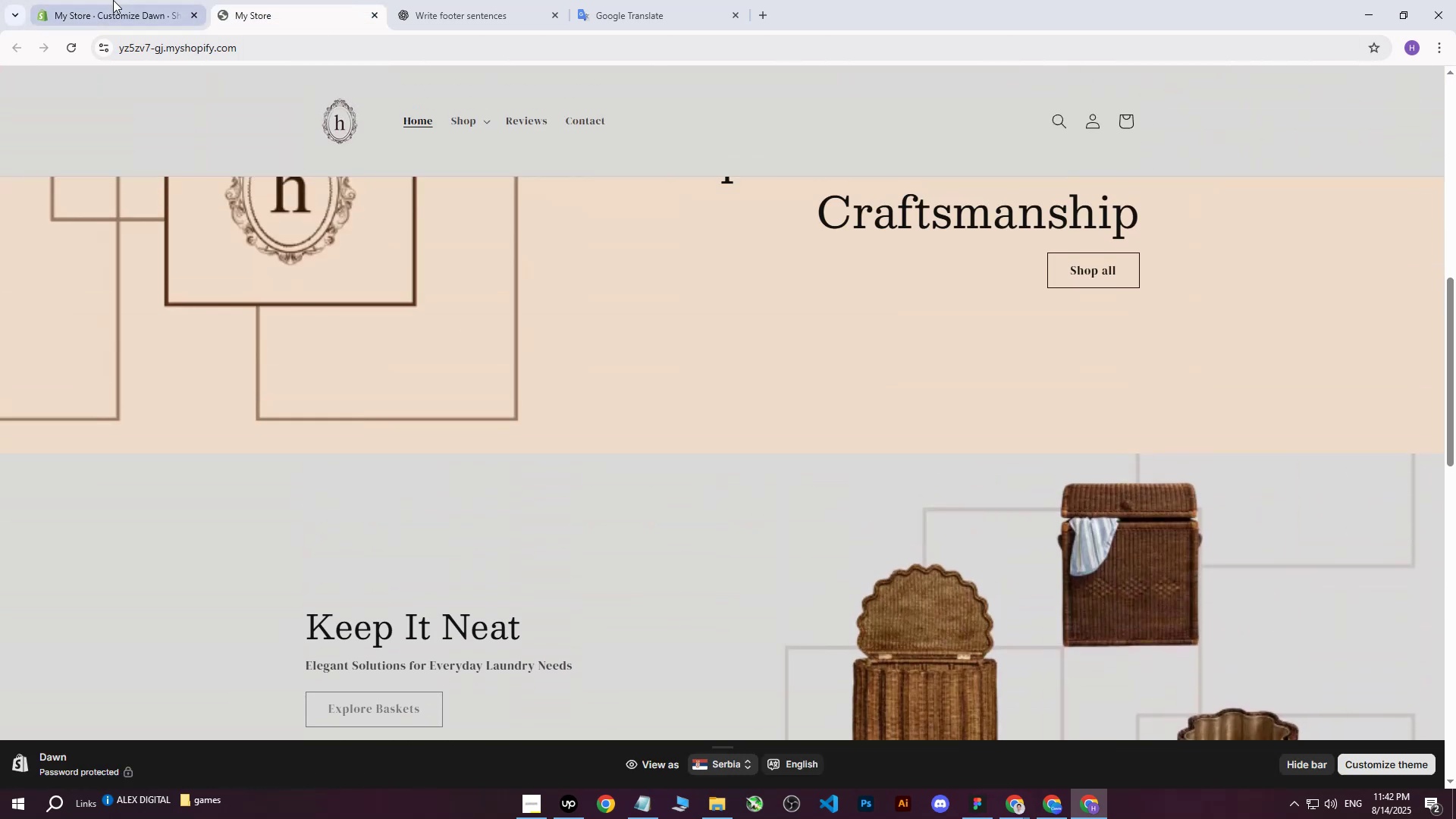 
left_click([113, 0])
 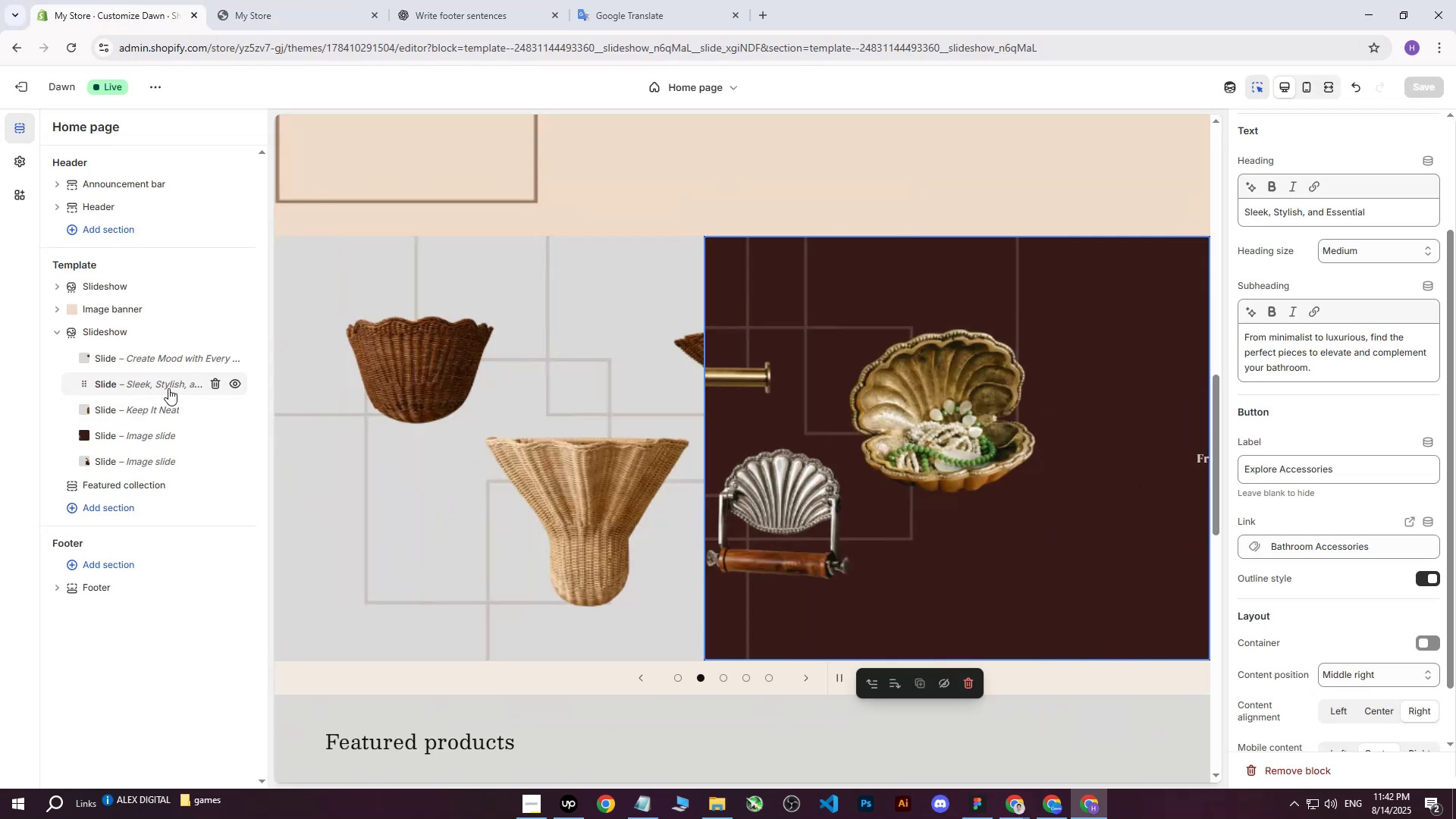 
left_click([135, 407])
 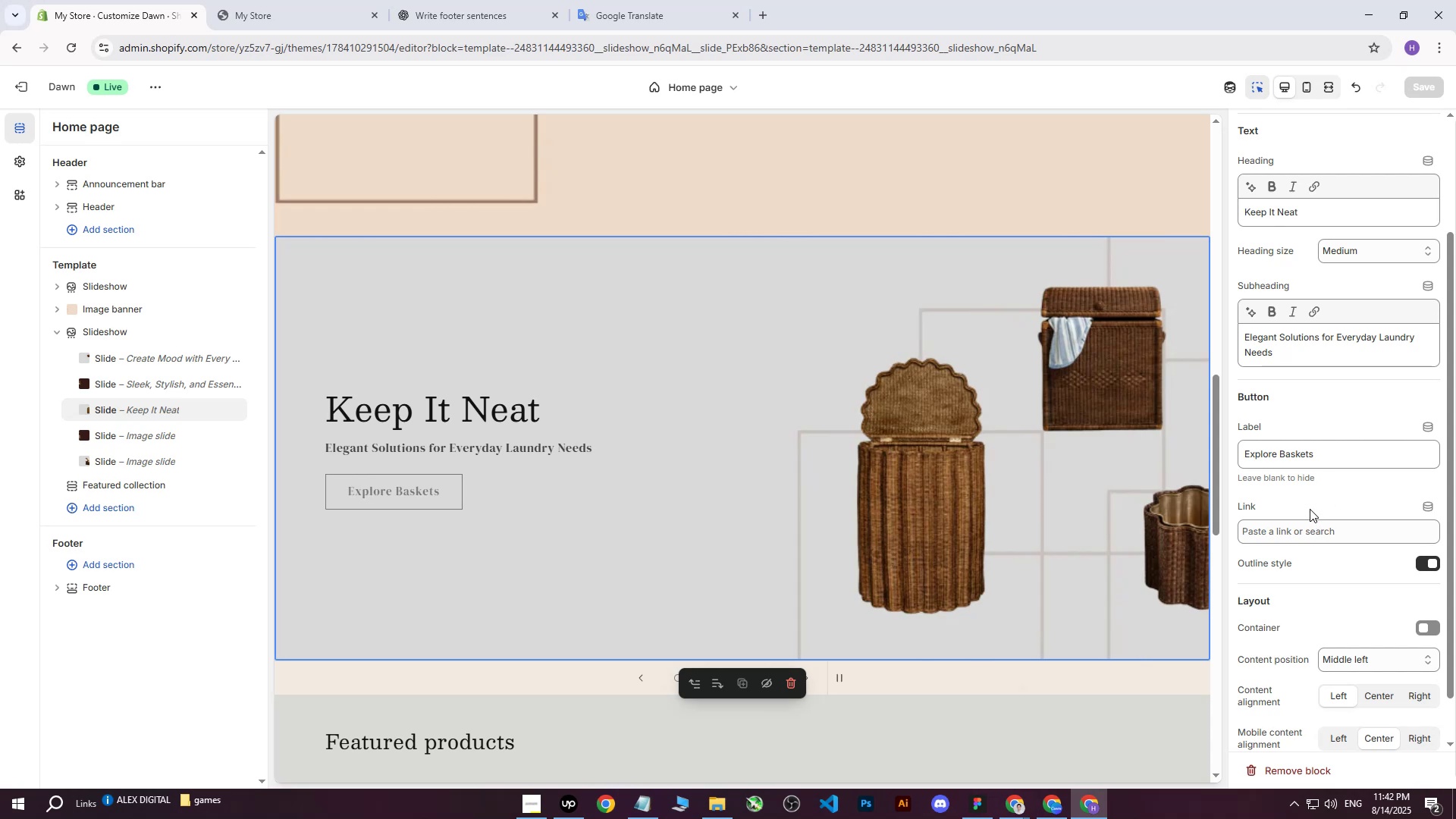 
wait(5.22)
 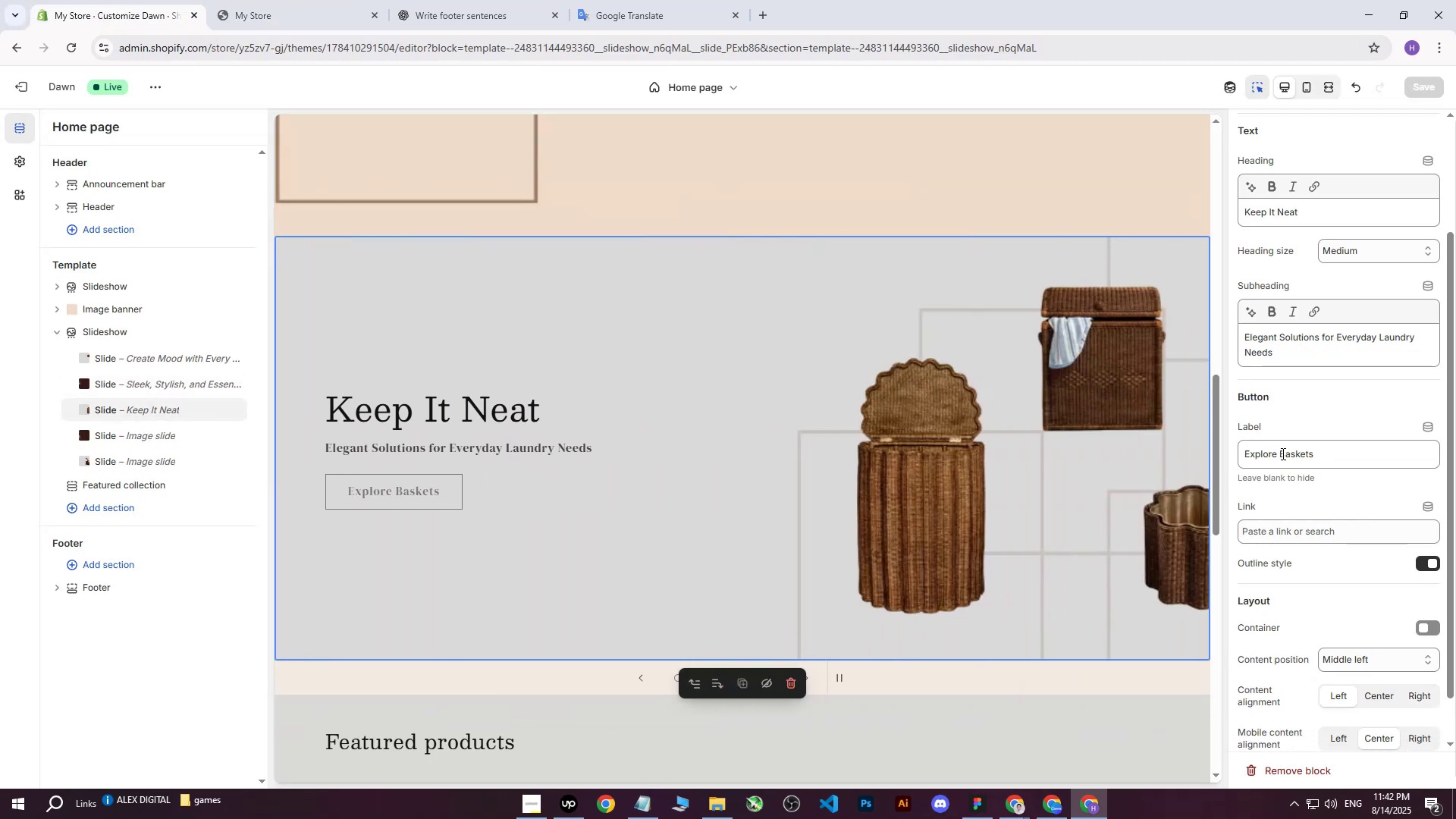 
left_click([1279, 451])
 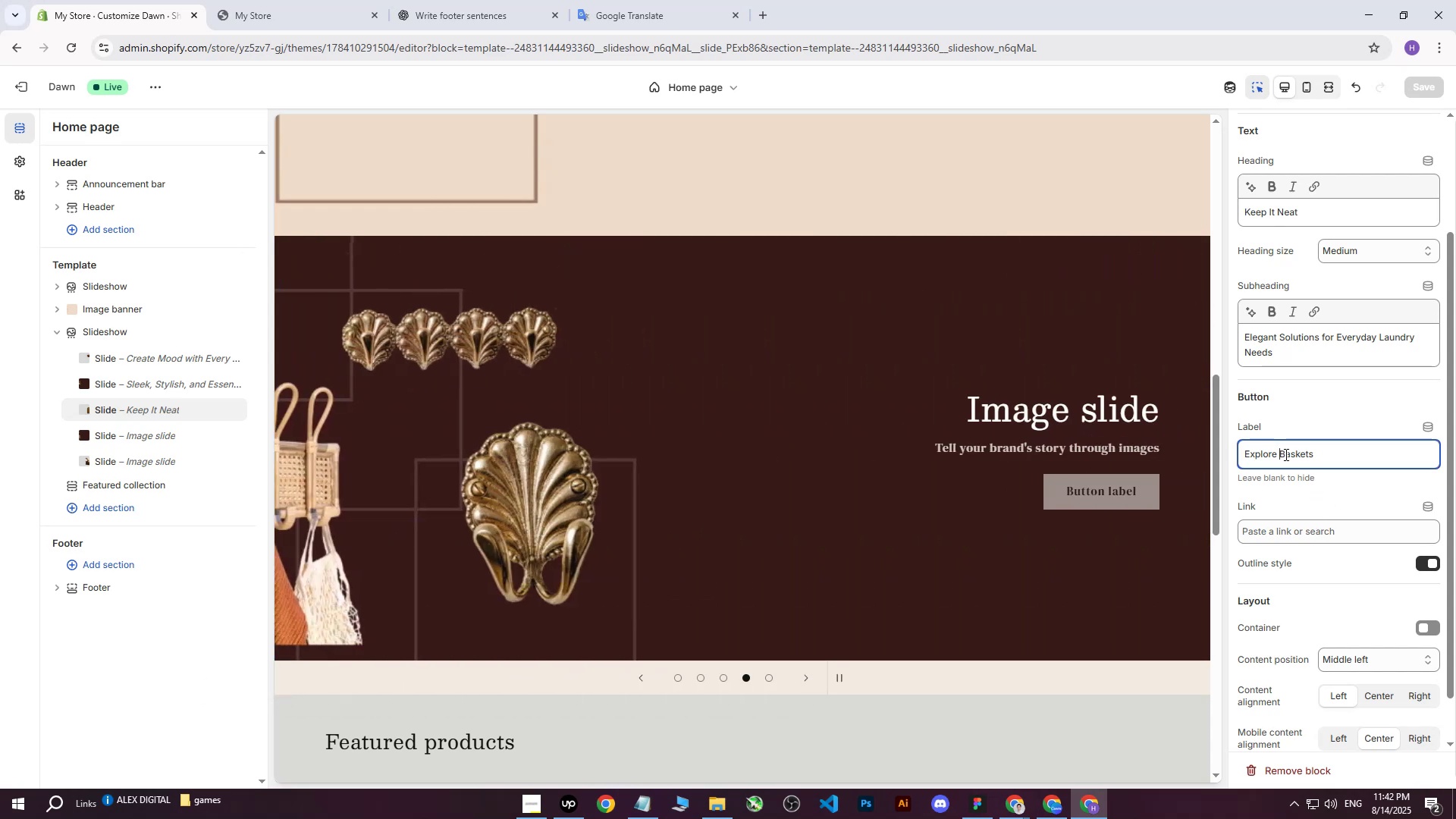 
type(Laundry )
 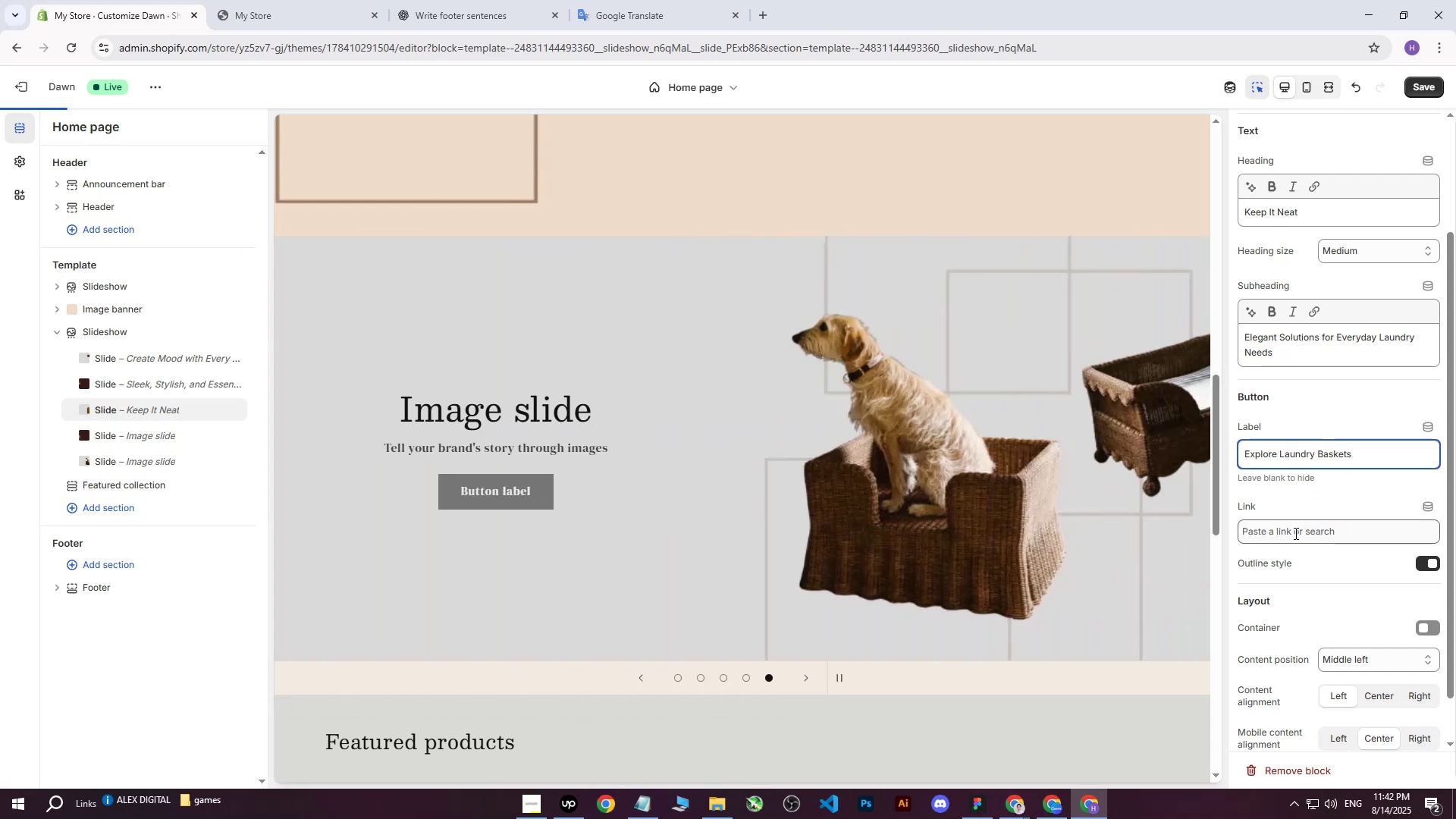 
left_click([1294, 533])
 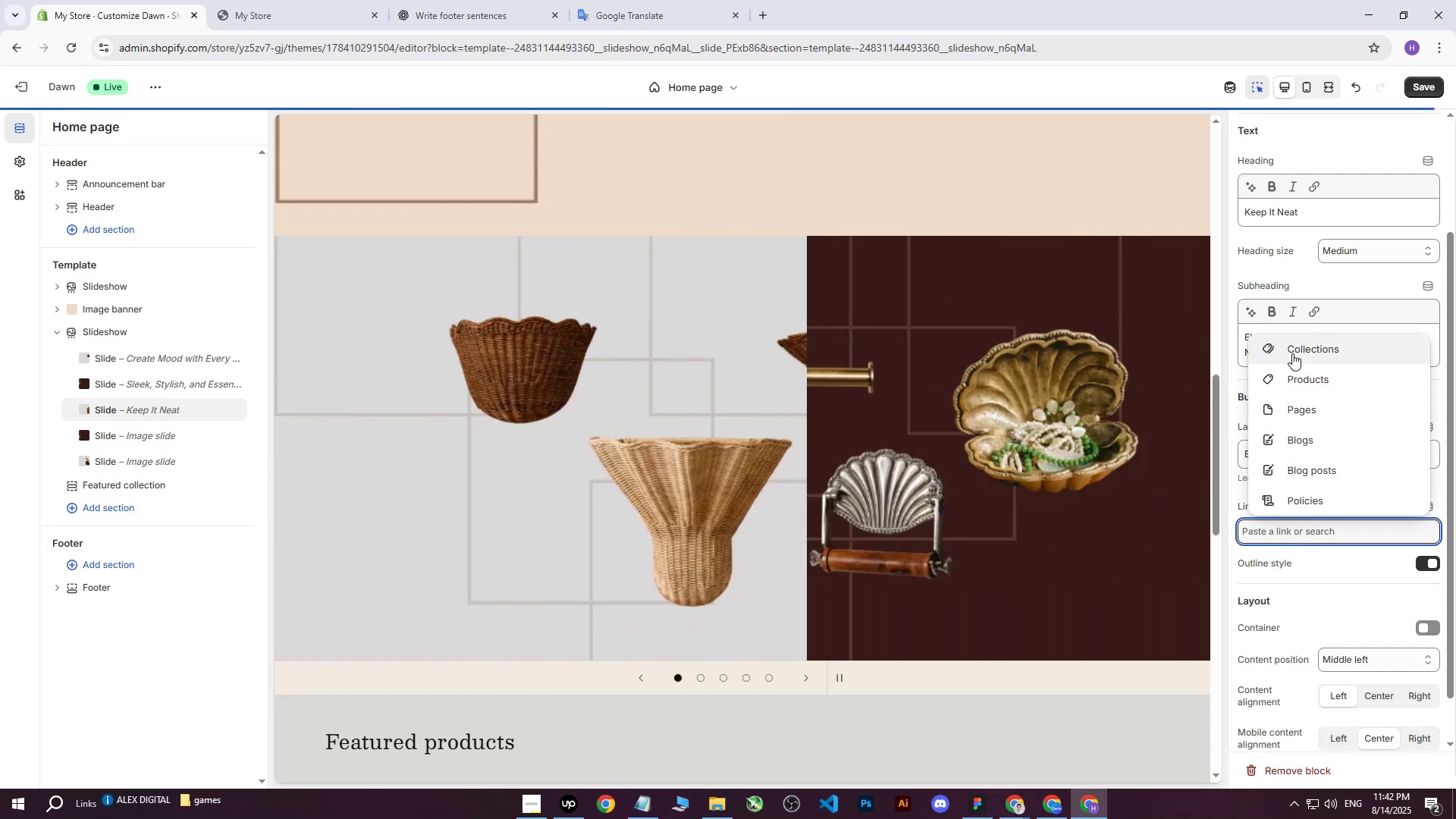 
left_click([1292, 353])
 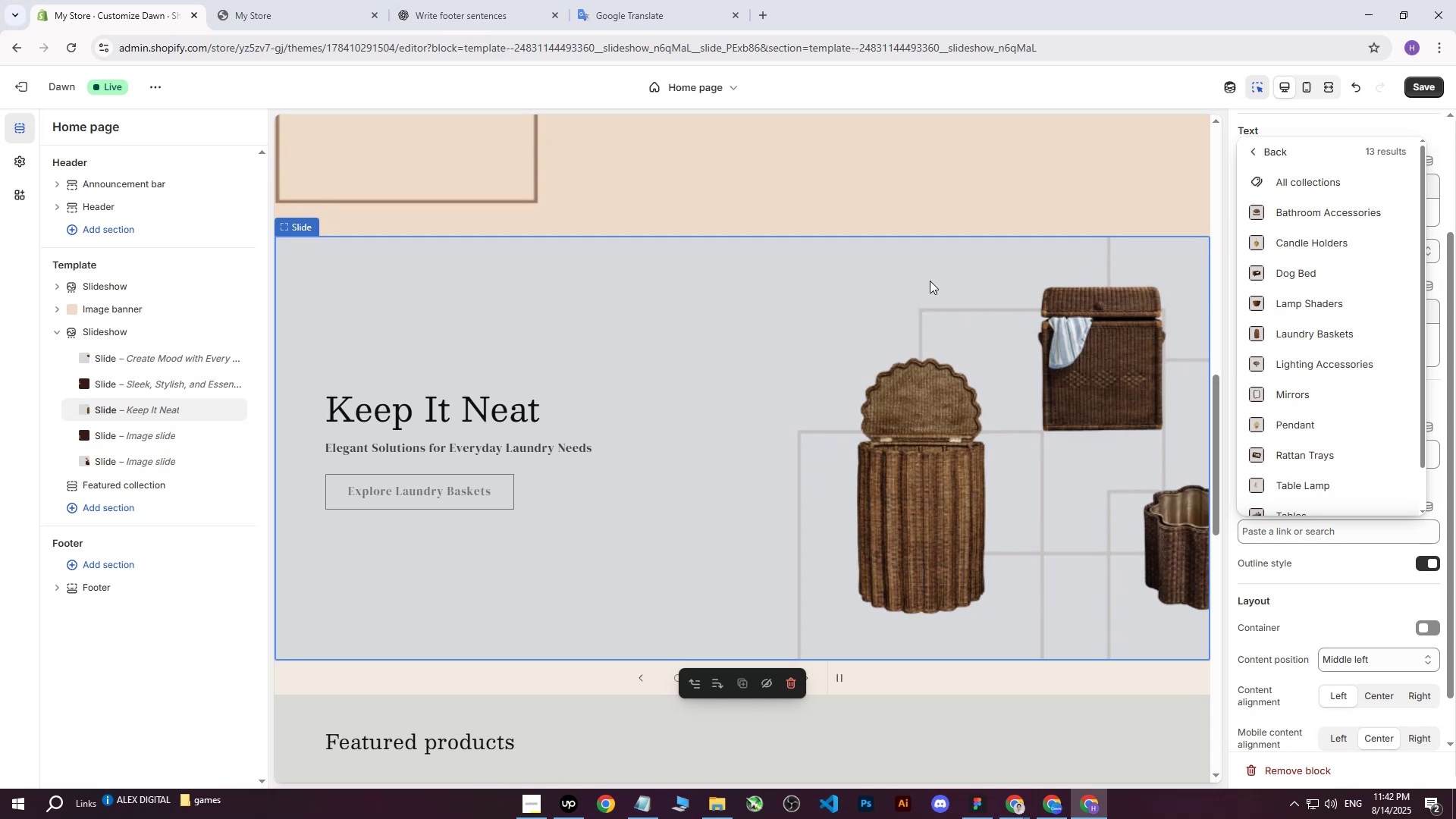 
wait(7.0)
 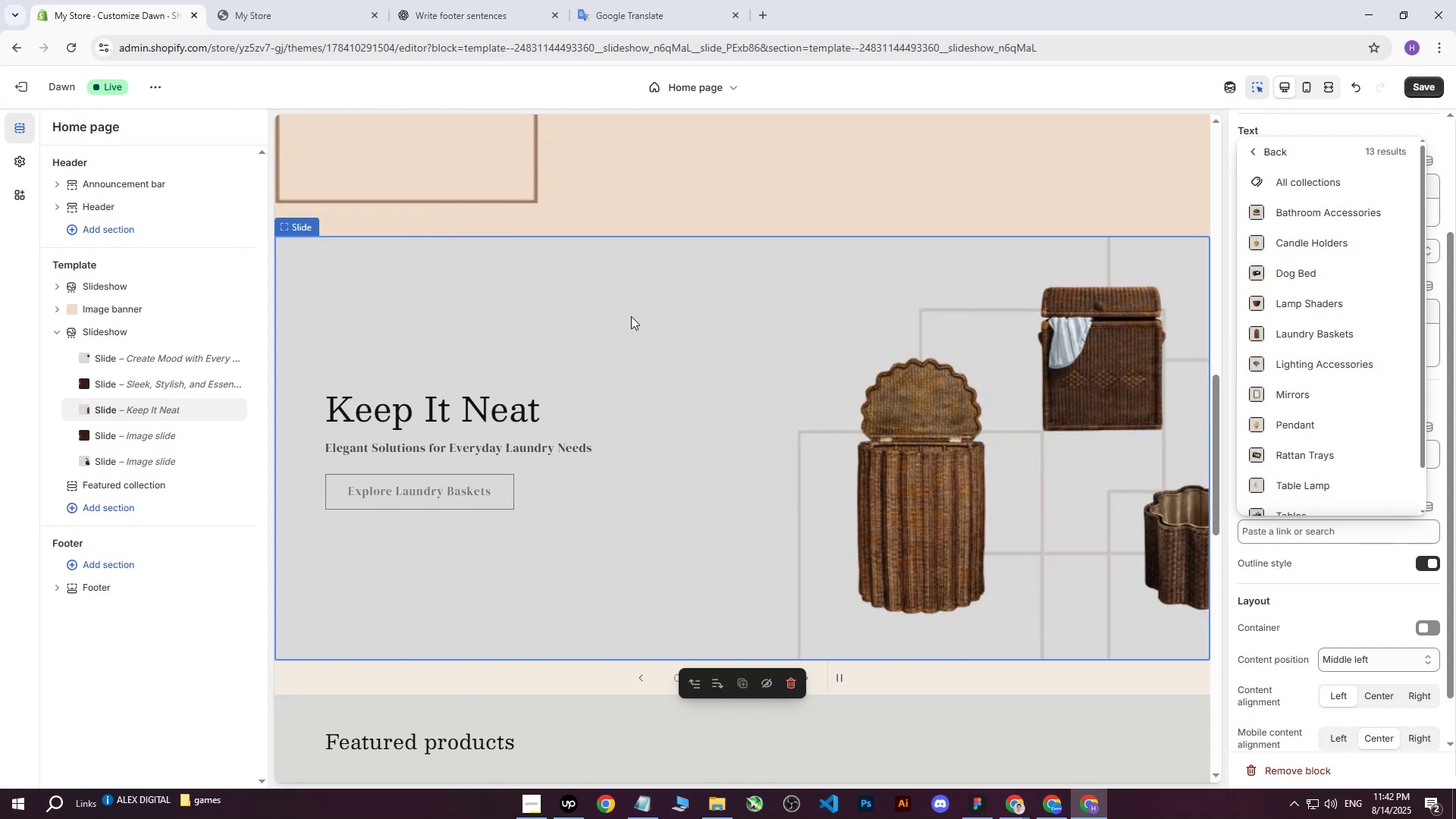 
left_click([1312, 328])
 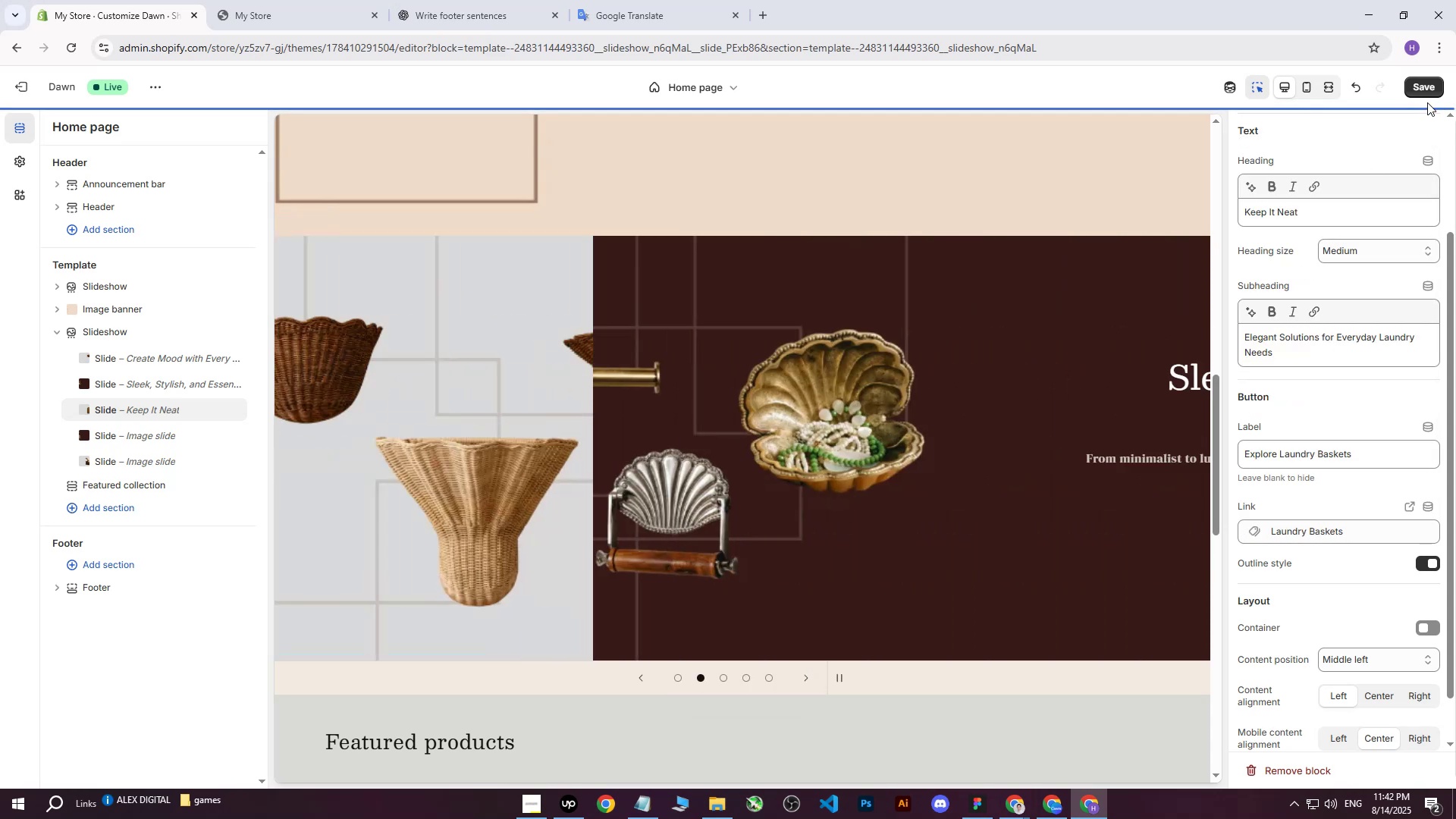 
left_click([1423, 91])
 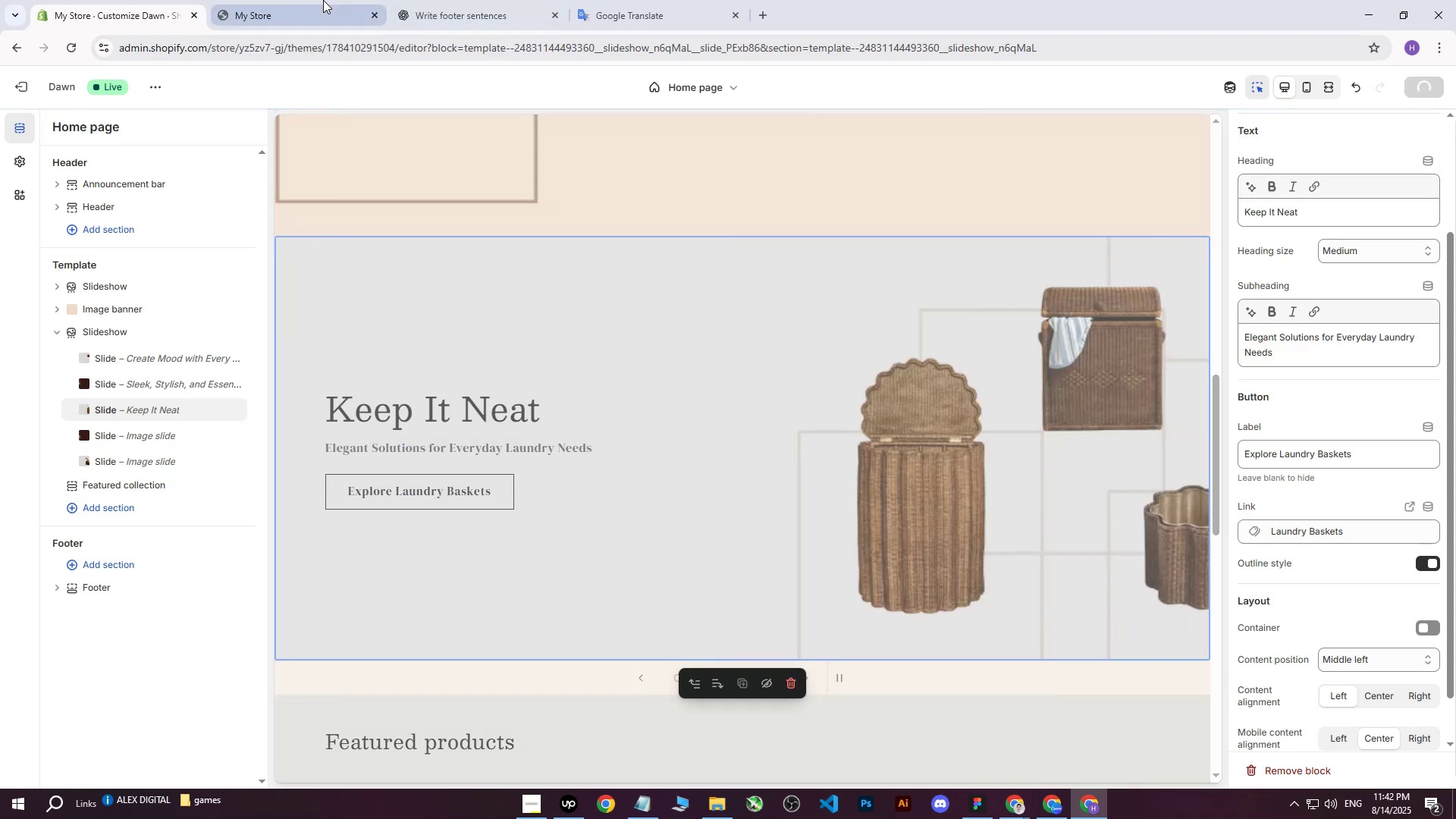 
left_click([320, 0])
 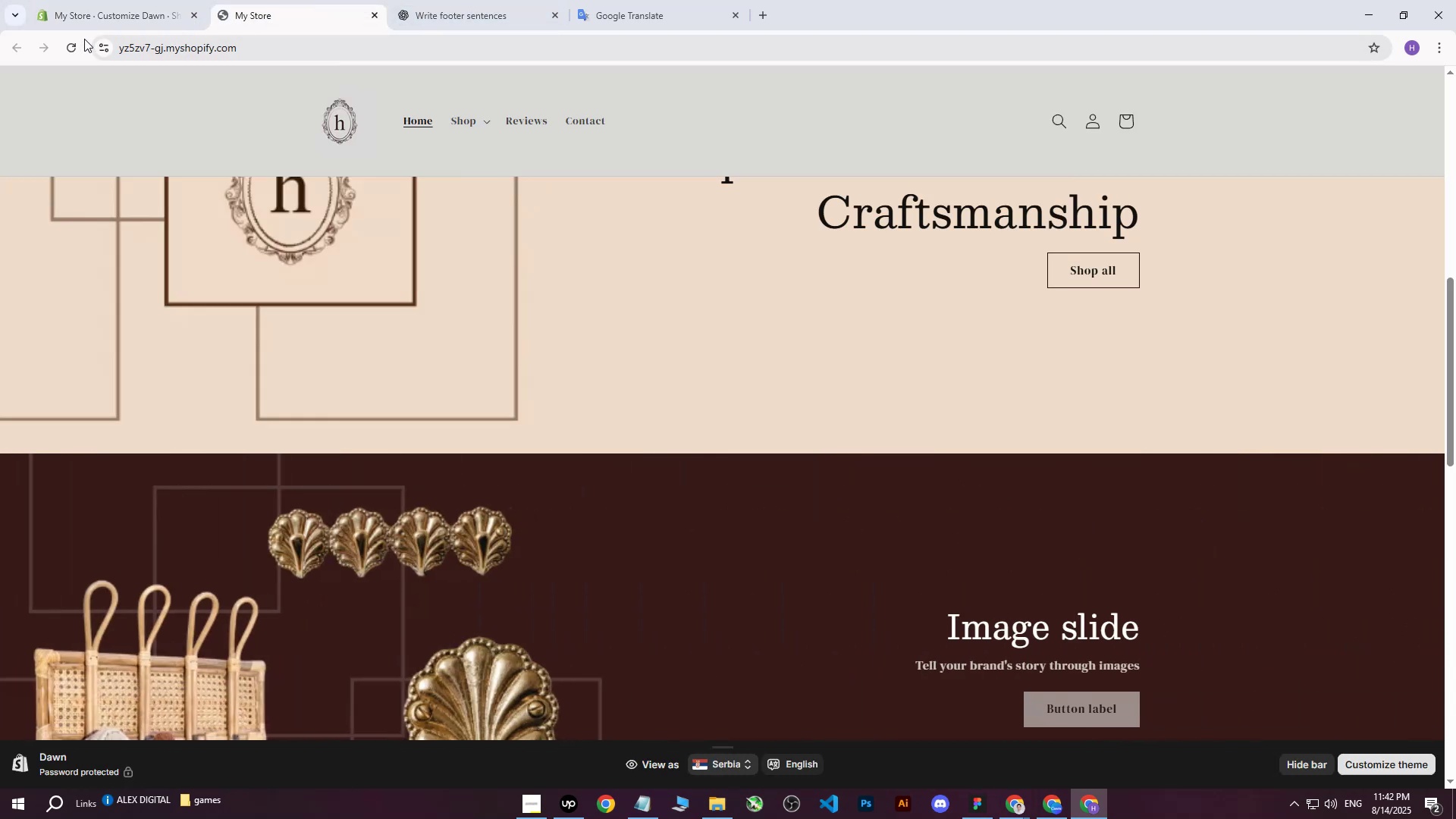 
left_click([59, 49])
 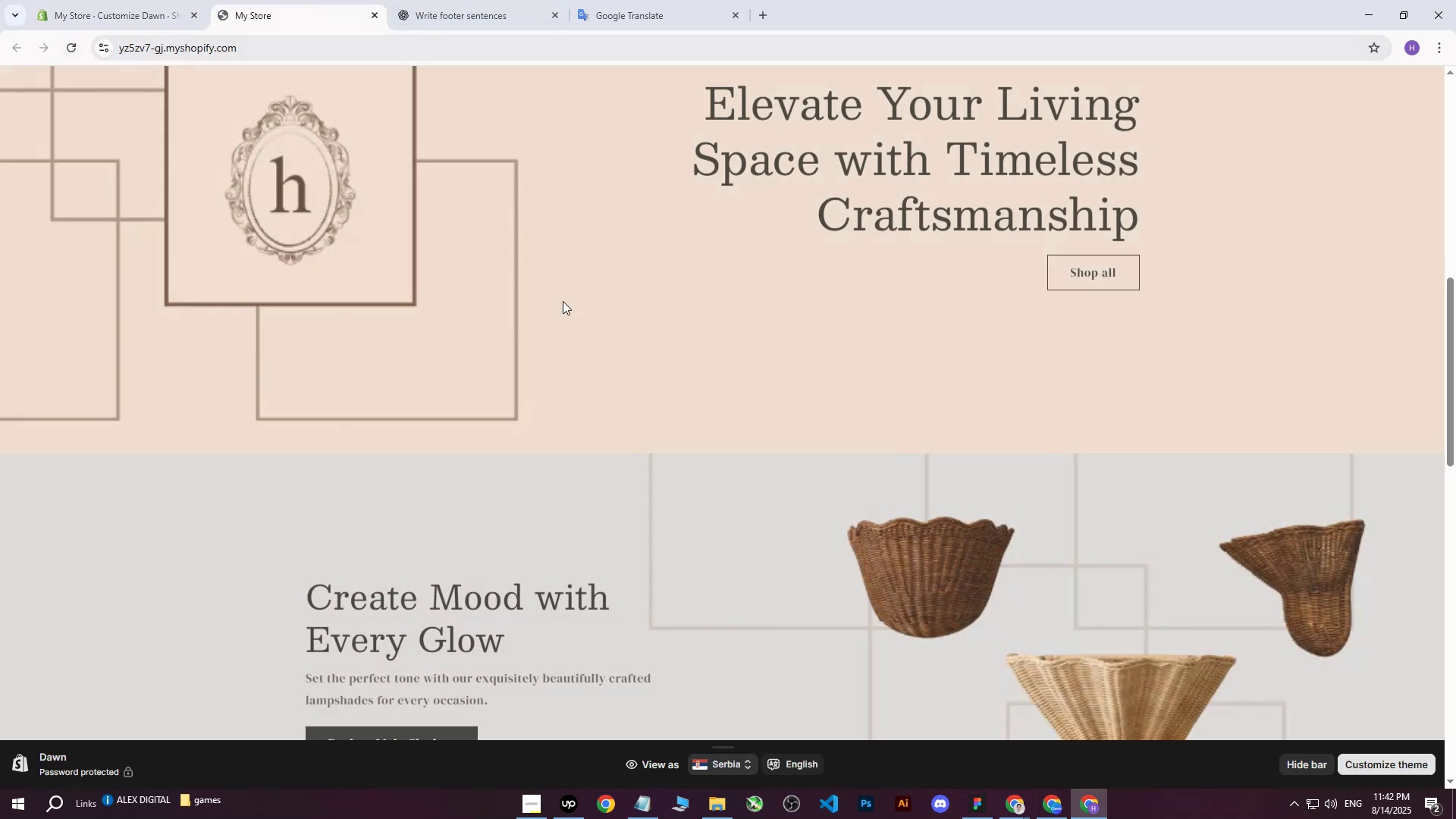 
scroll: coordinate [565, 313], scroll_direction: down, amount: 3.0
 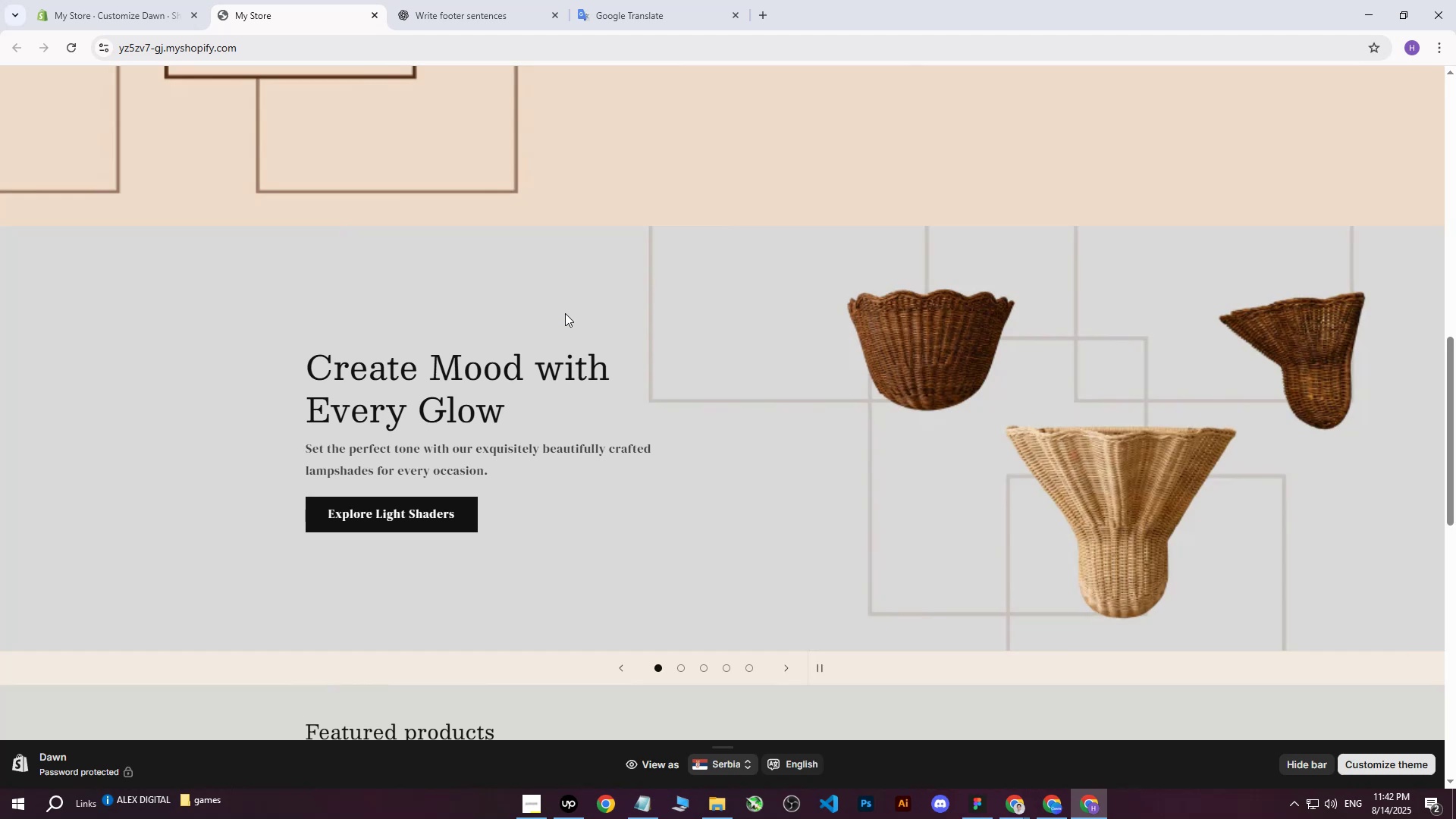 
wait(6.56)
 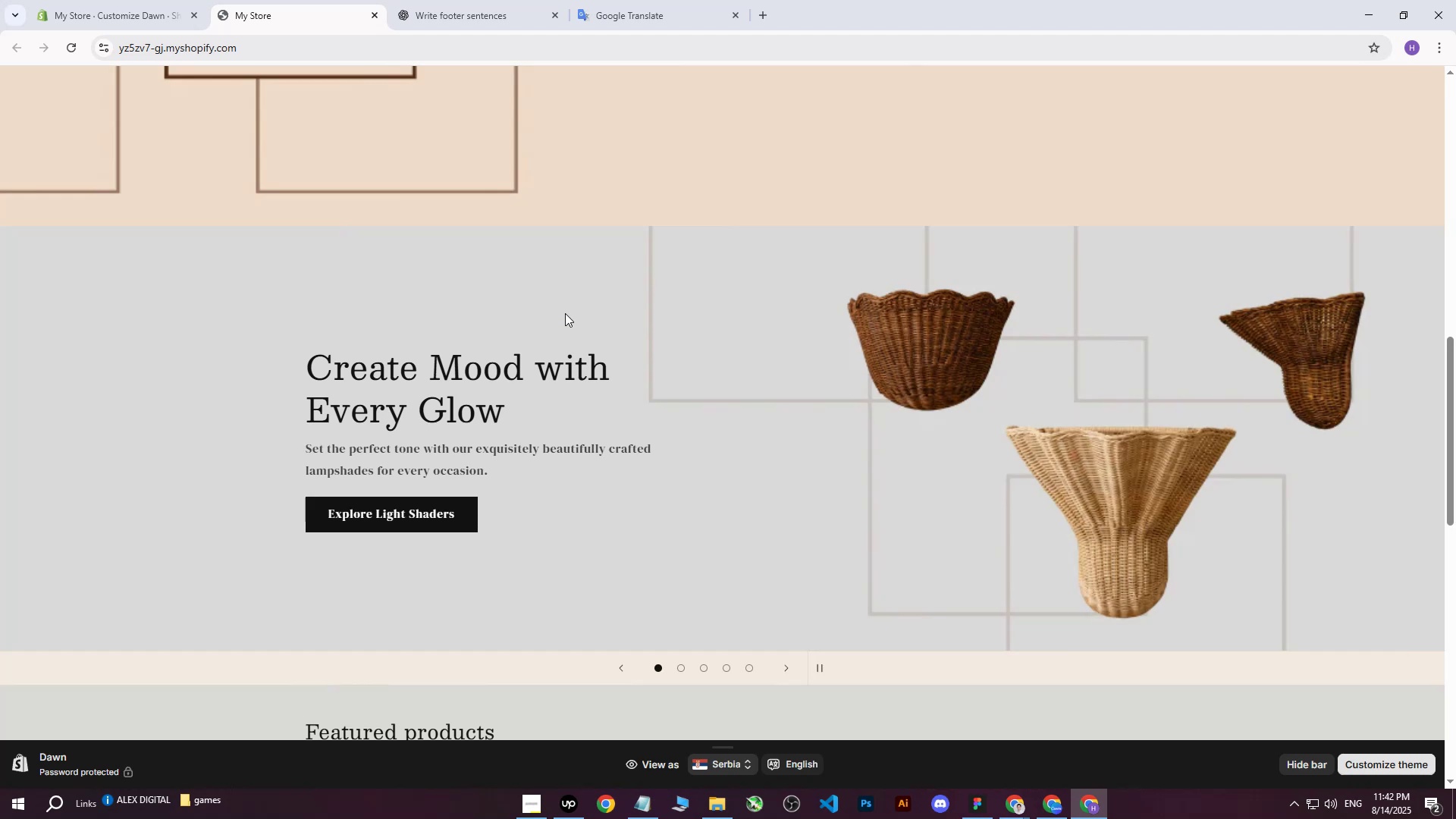 
left_click([80, 0])
 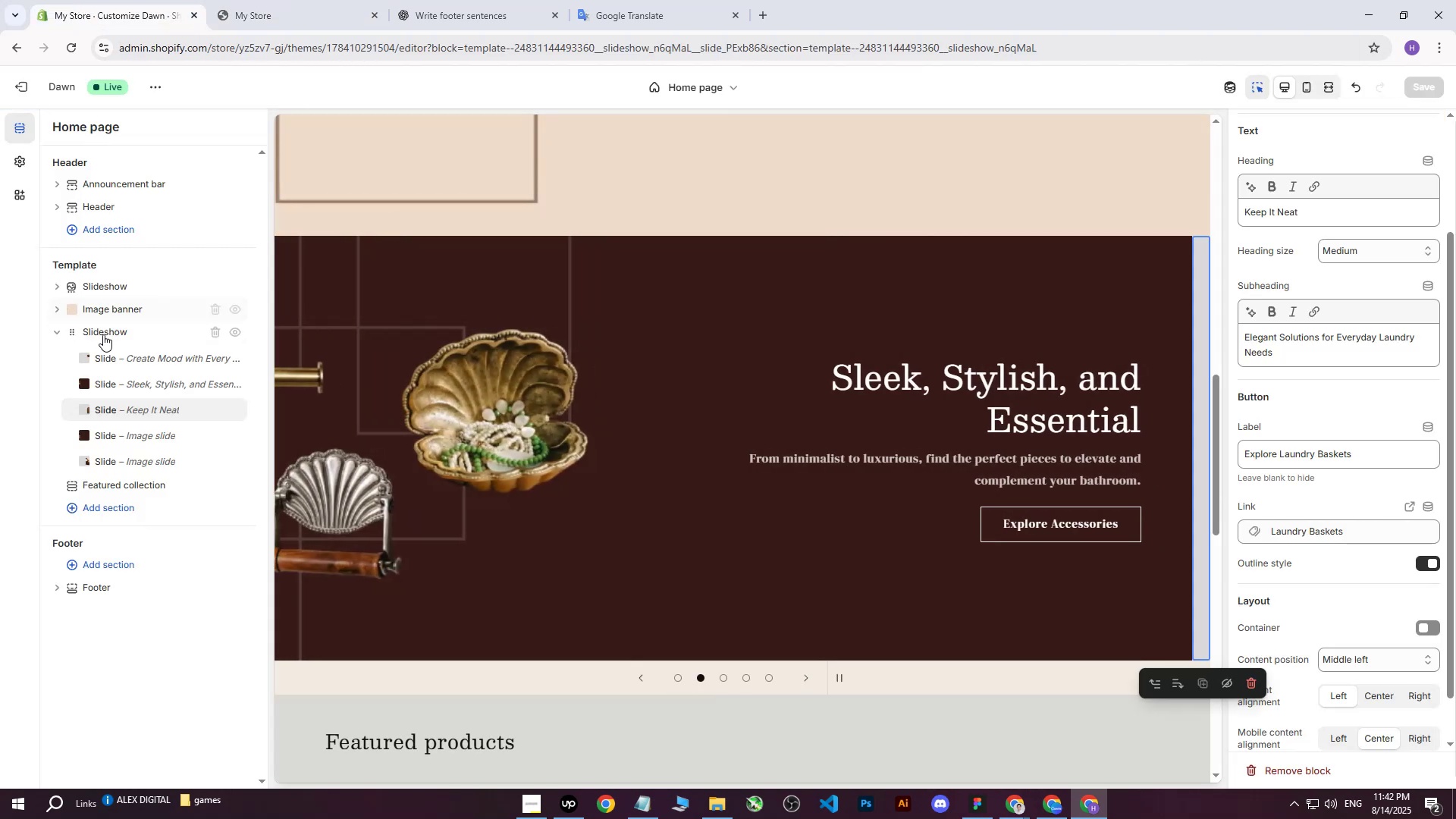 
left_click([100, 338])
 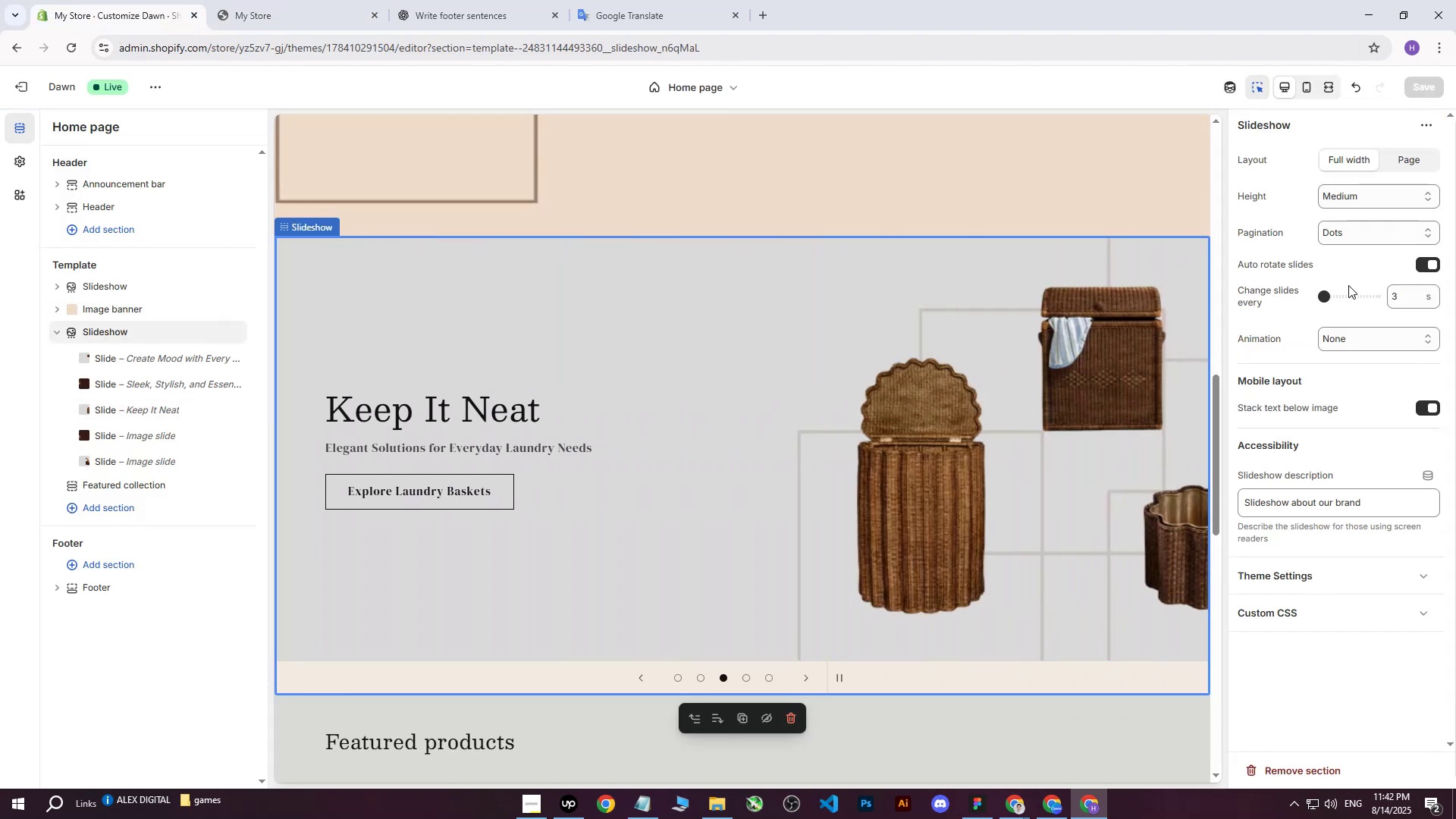 
left_click_drag(start_coordinate=[1326, 302], to_coordinate=[1339, 302])
 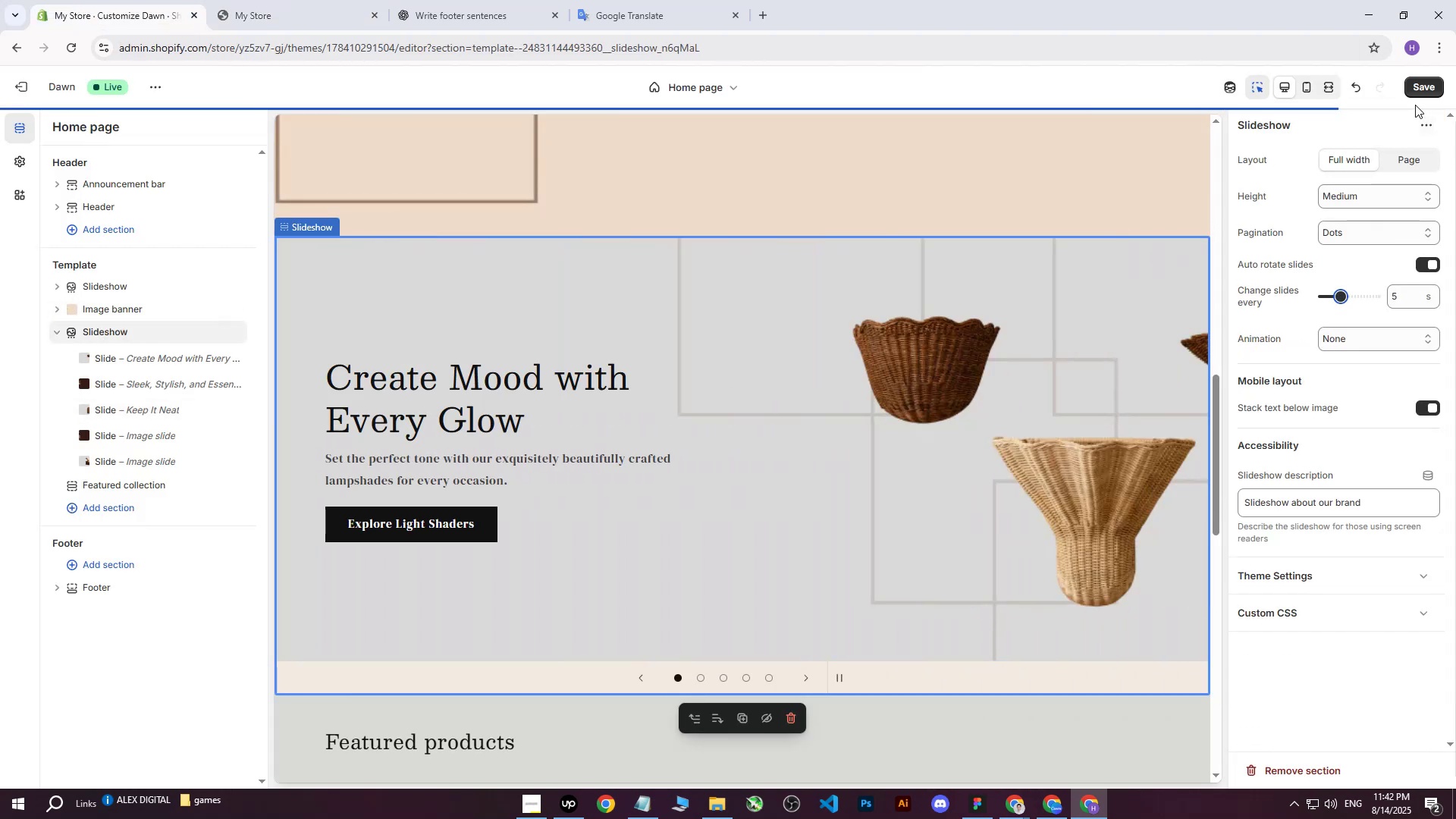 
left_click([1417, 89])
 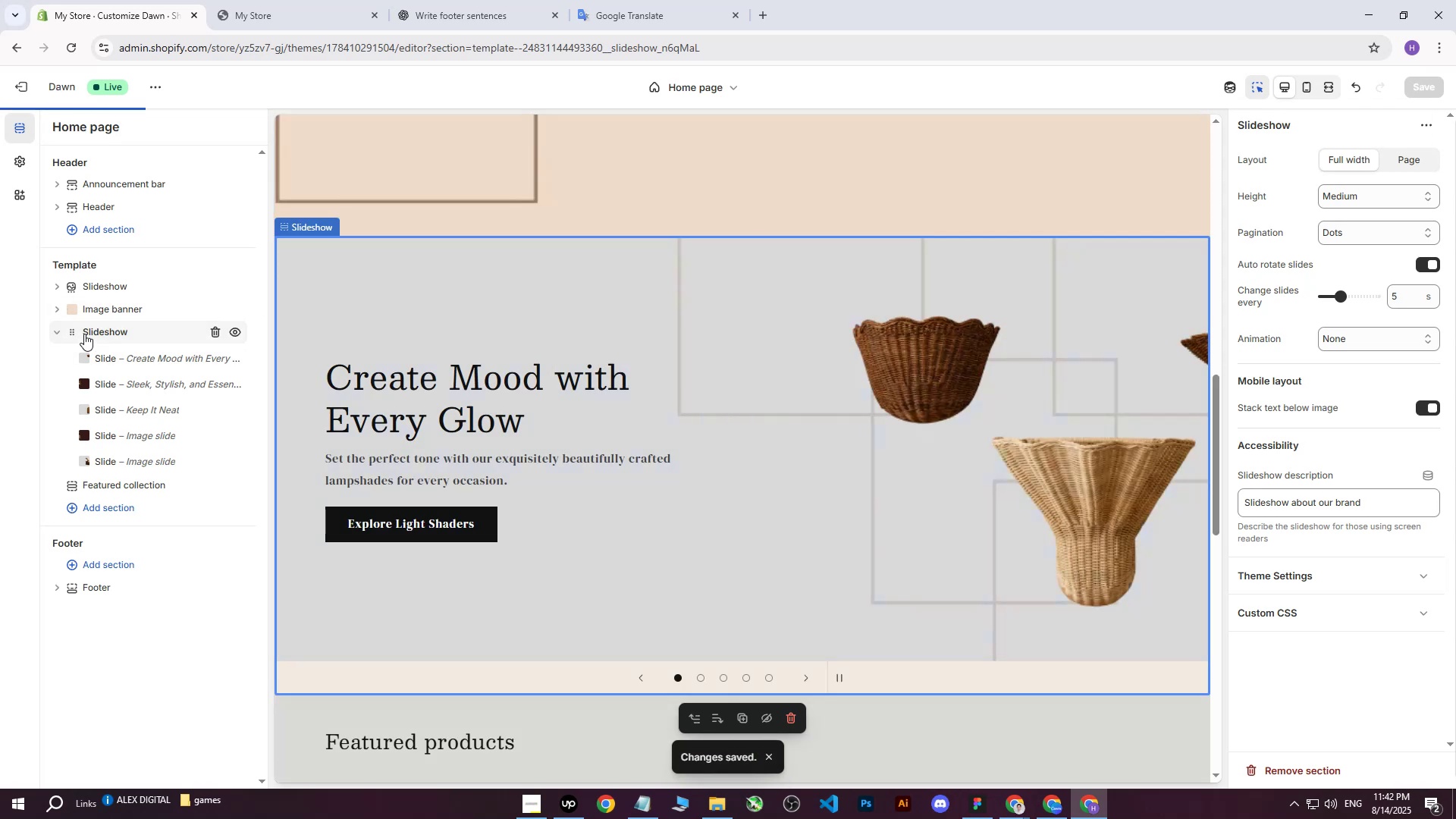 
left_click([108, 277])
 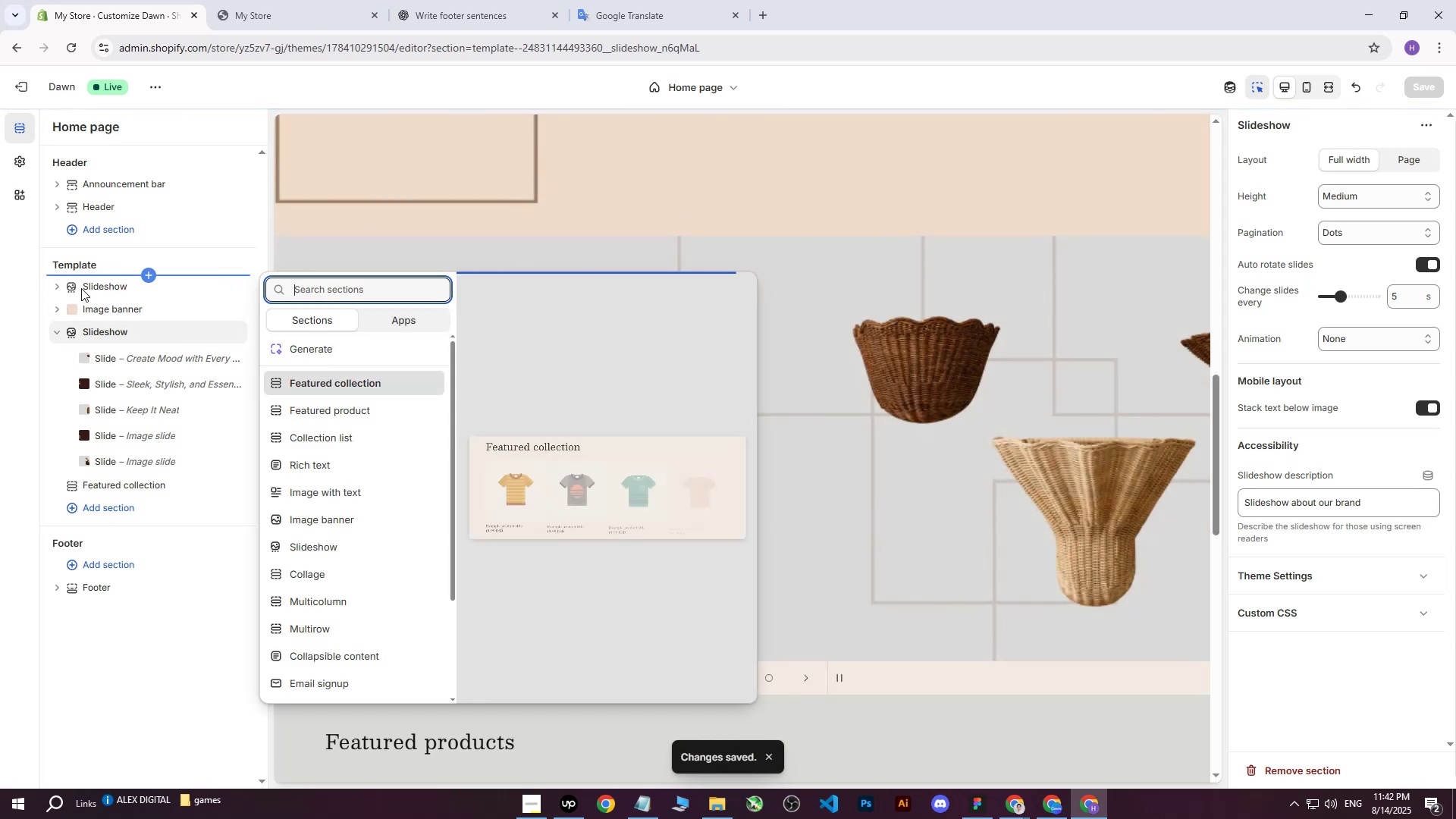 
double_click([81, 288])
 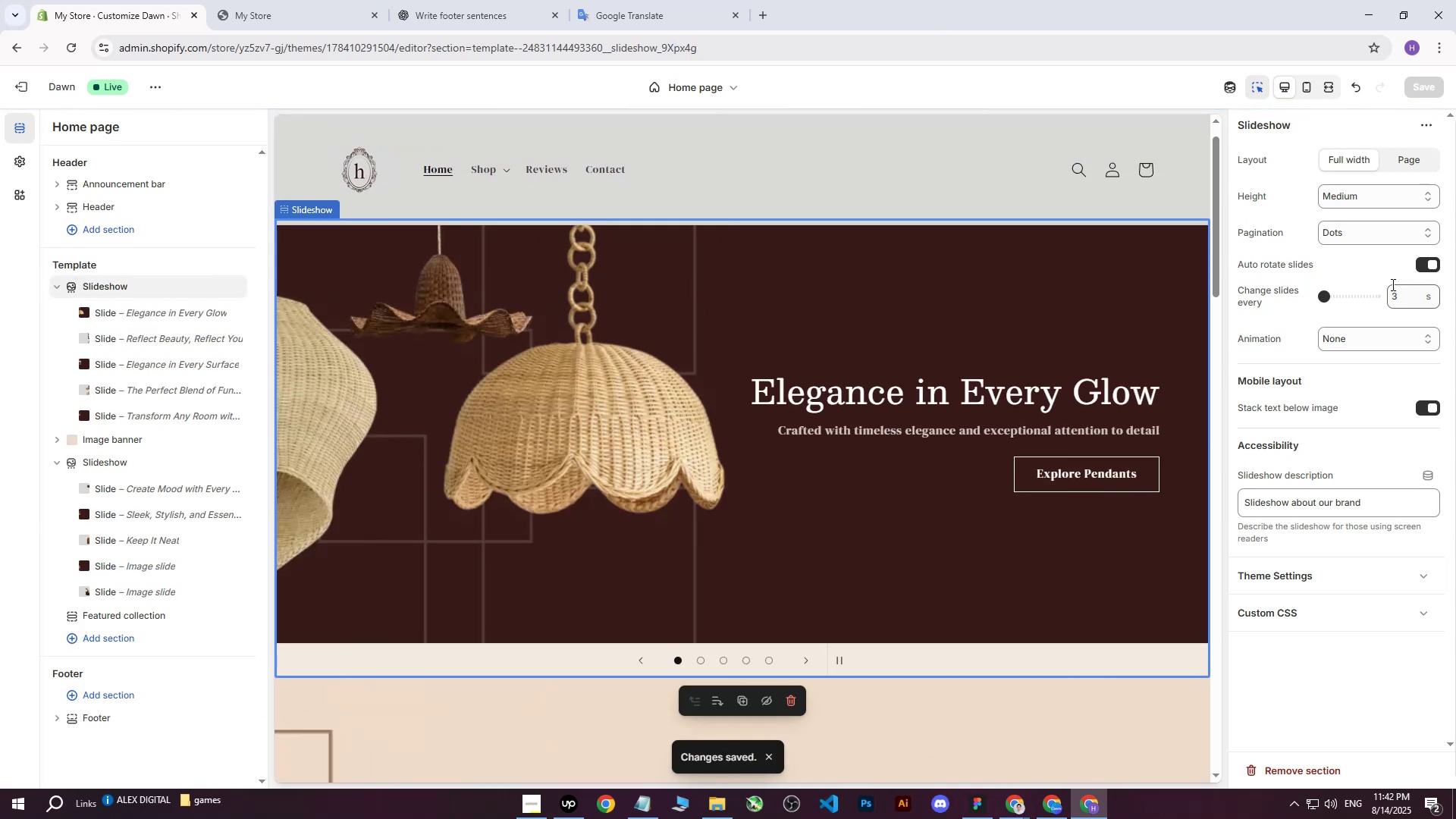 
left_click_drag(start_coordinate=[1323, 297], to_coordinate=[1334, 299])
 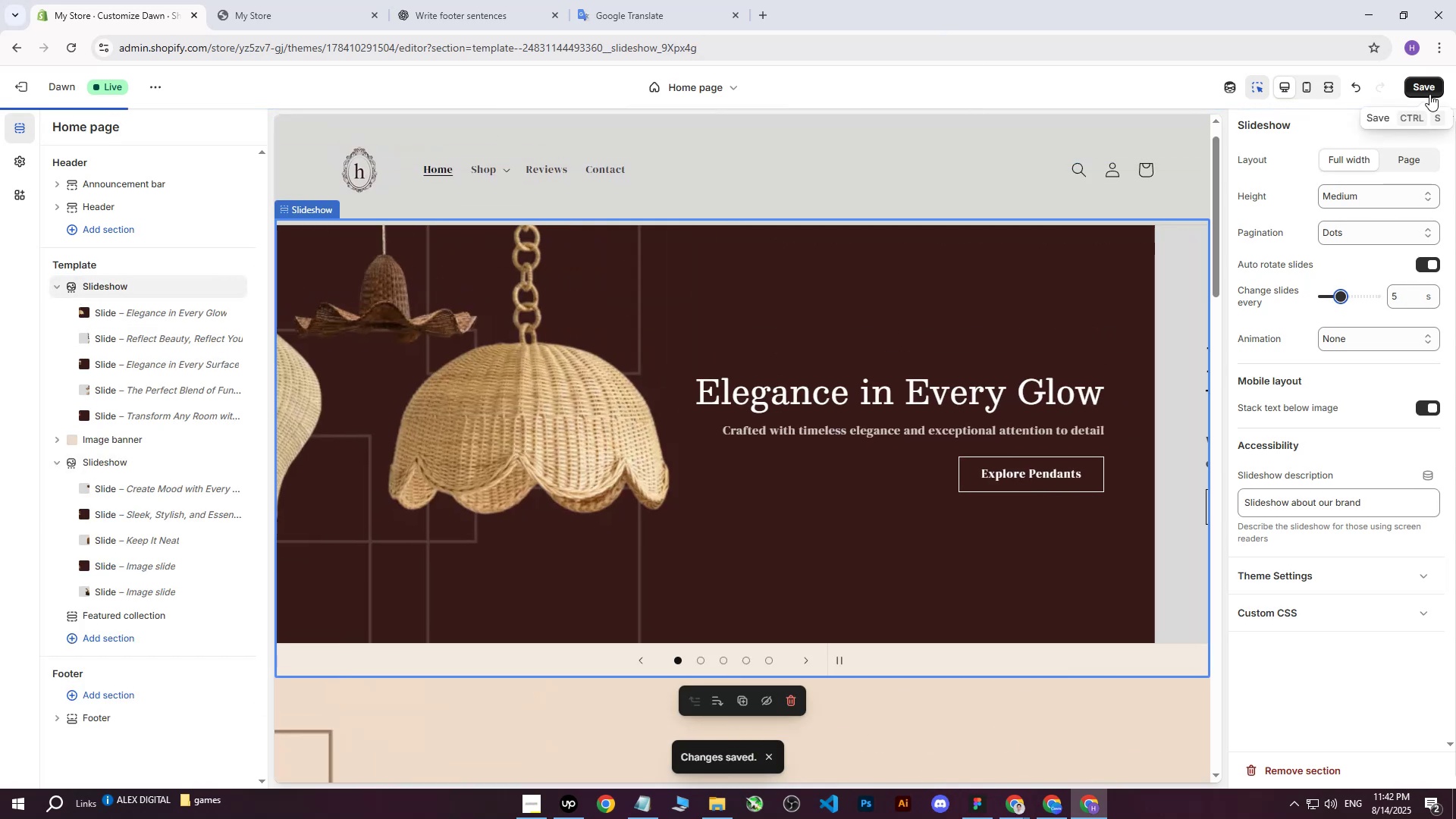 
left_click([1427, 96])
 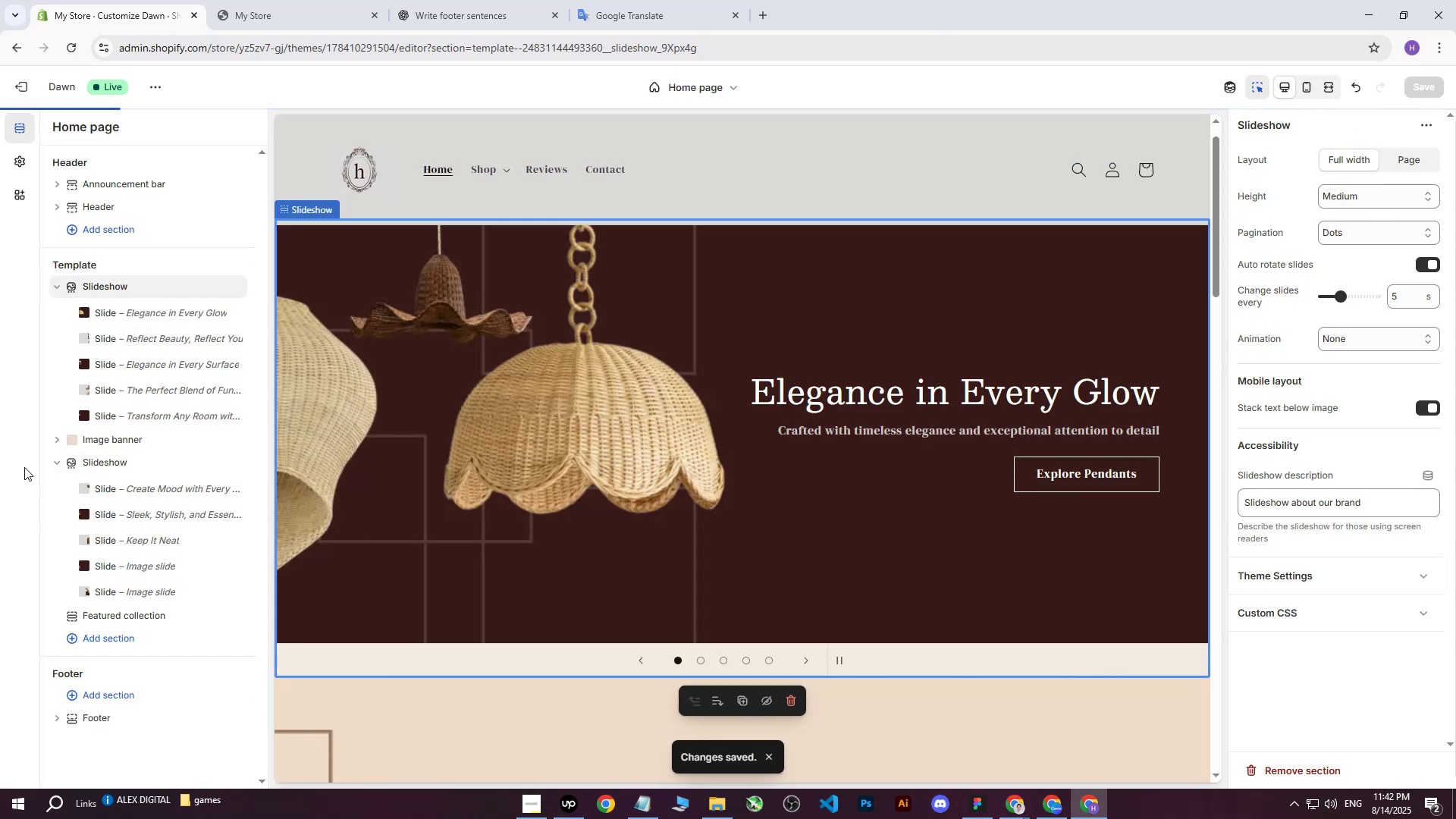 
left_click([93, 465])
 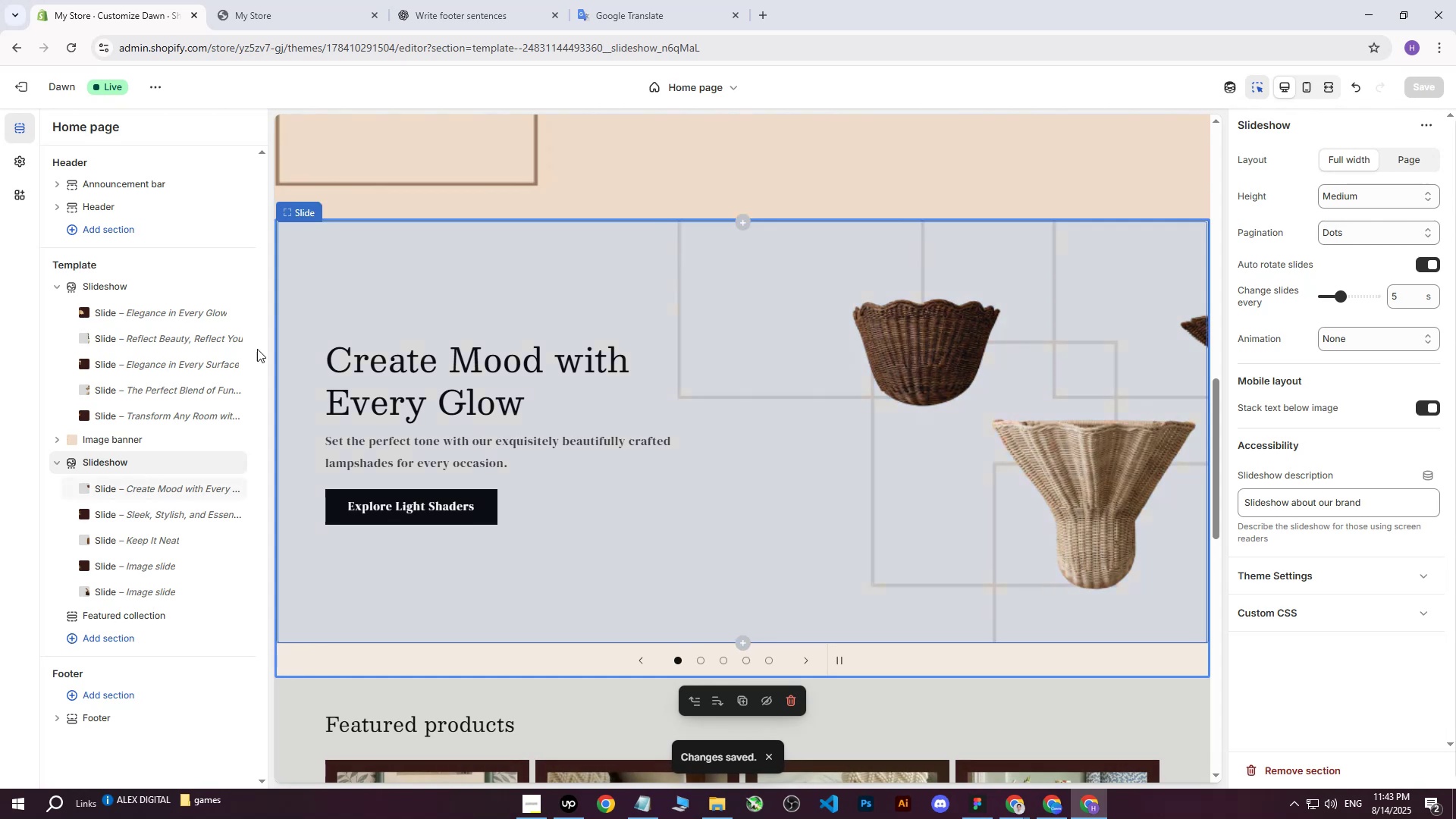 
left_click([280, 0])
 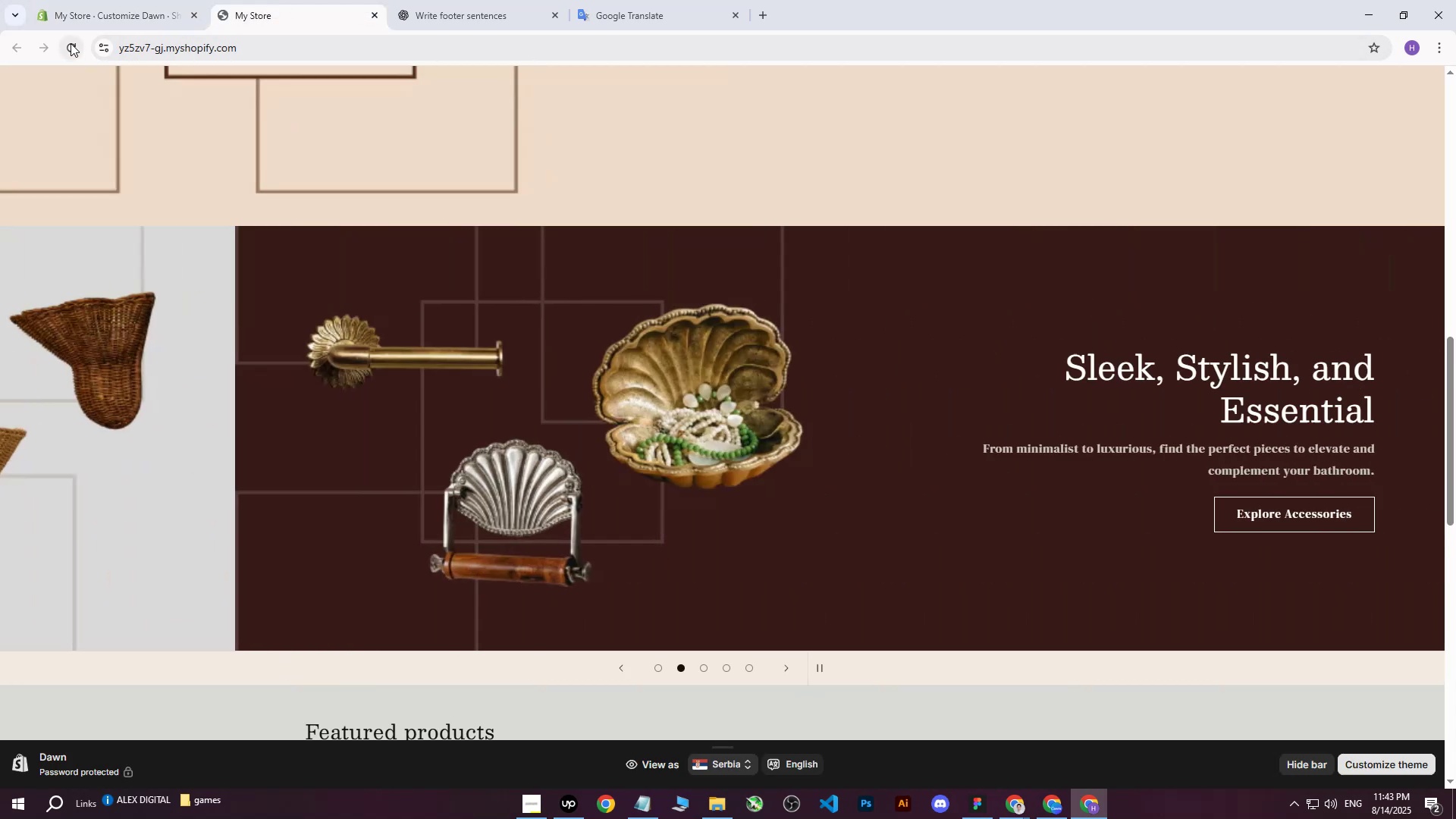 
left_click([71, 43])
 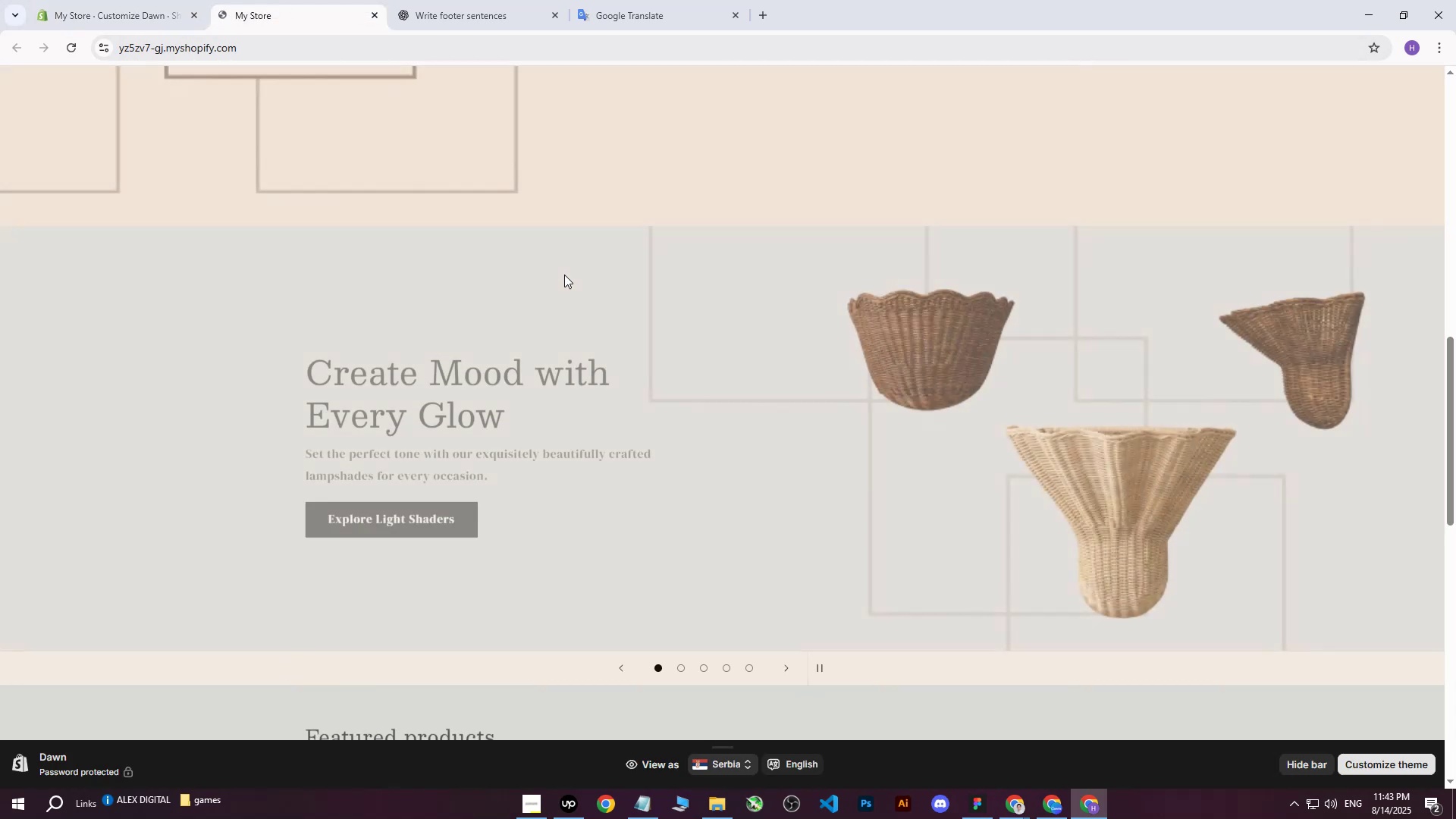 
scroll: coordinate [564, 275], scroll_direction: down, amount: 1.0
 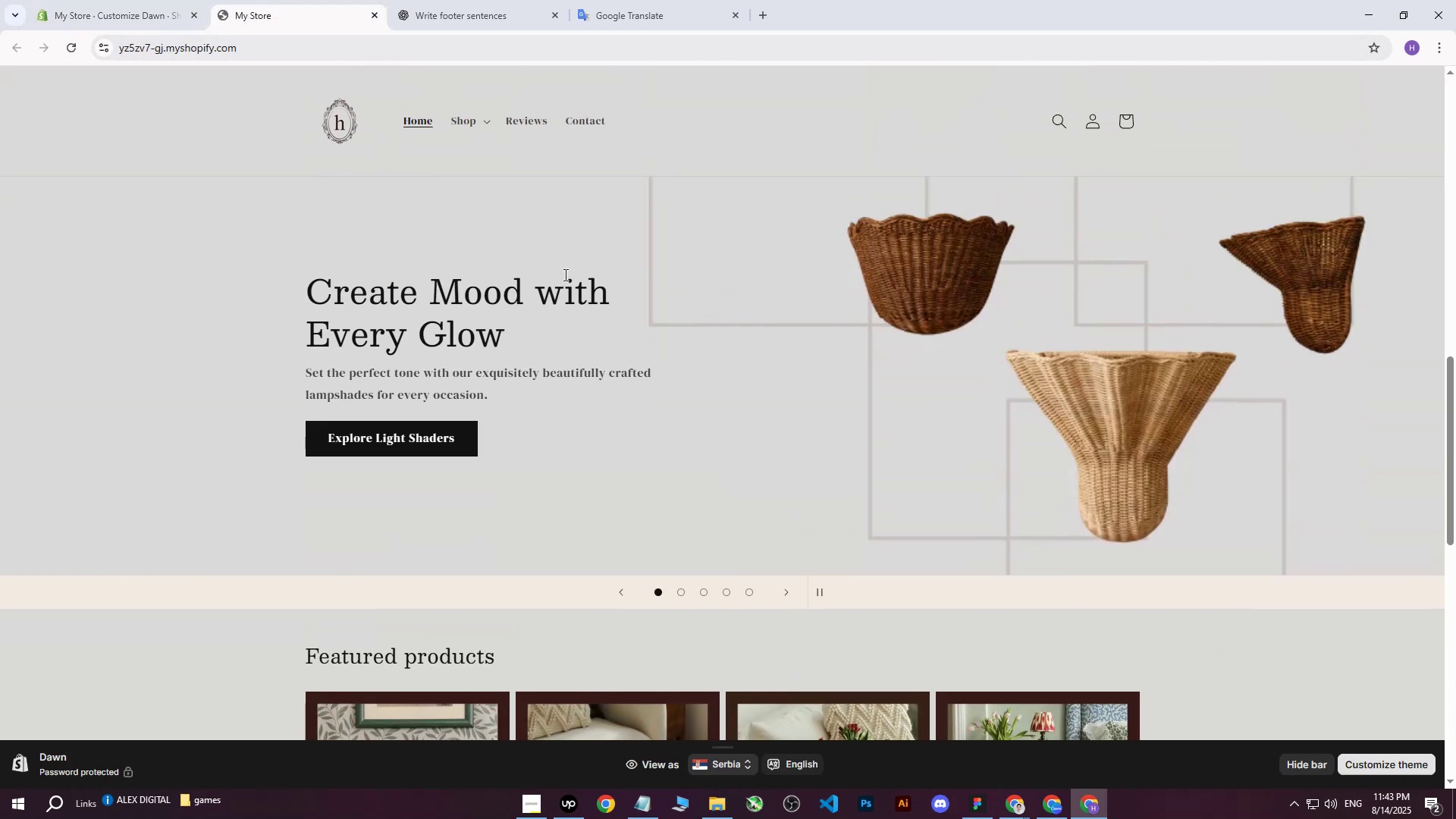 
wait(9.27)
 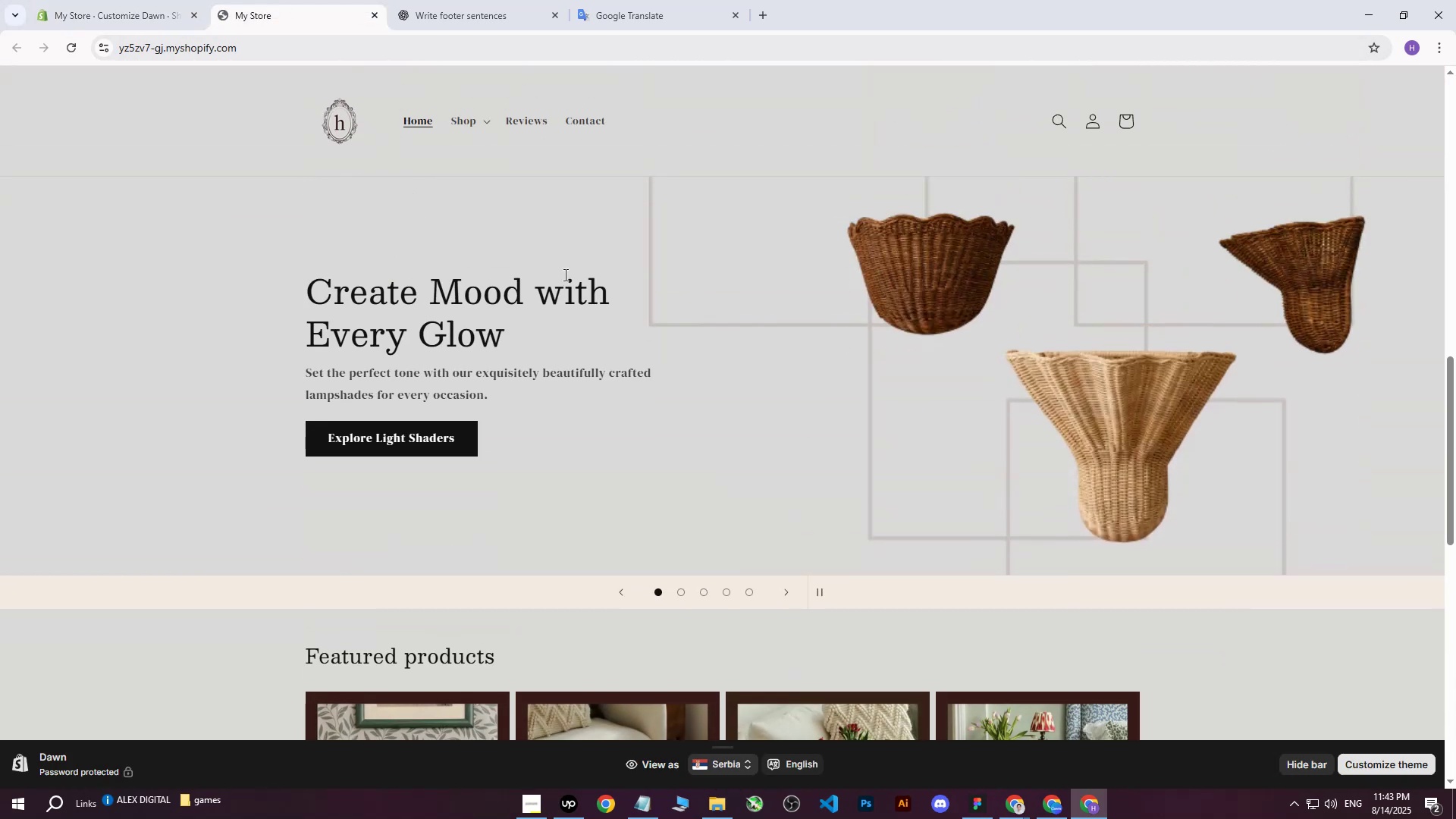 
scroll: coordinate [716, 450], scroll_direction: none, amount: 0.0
 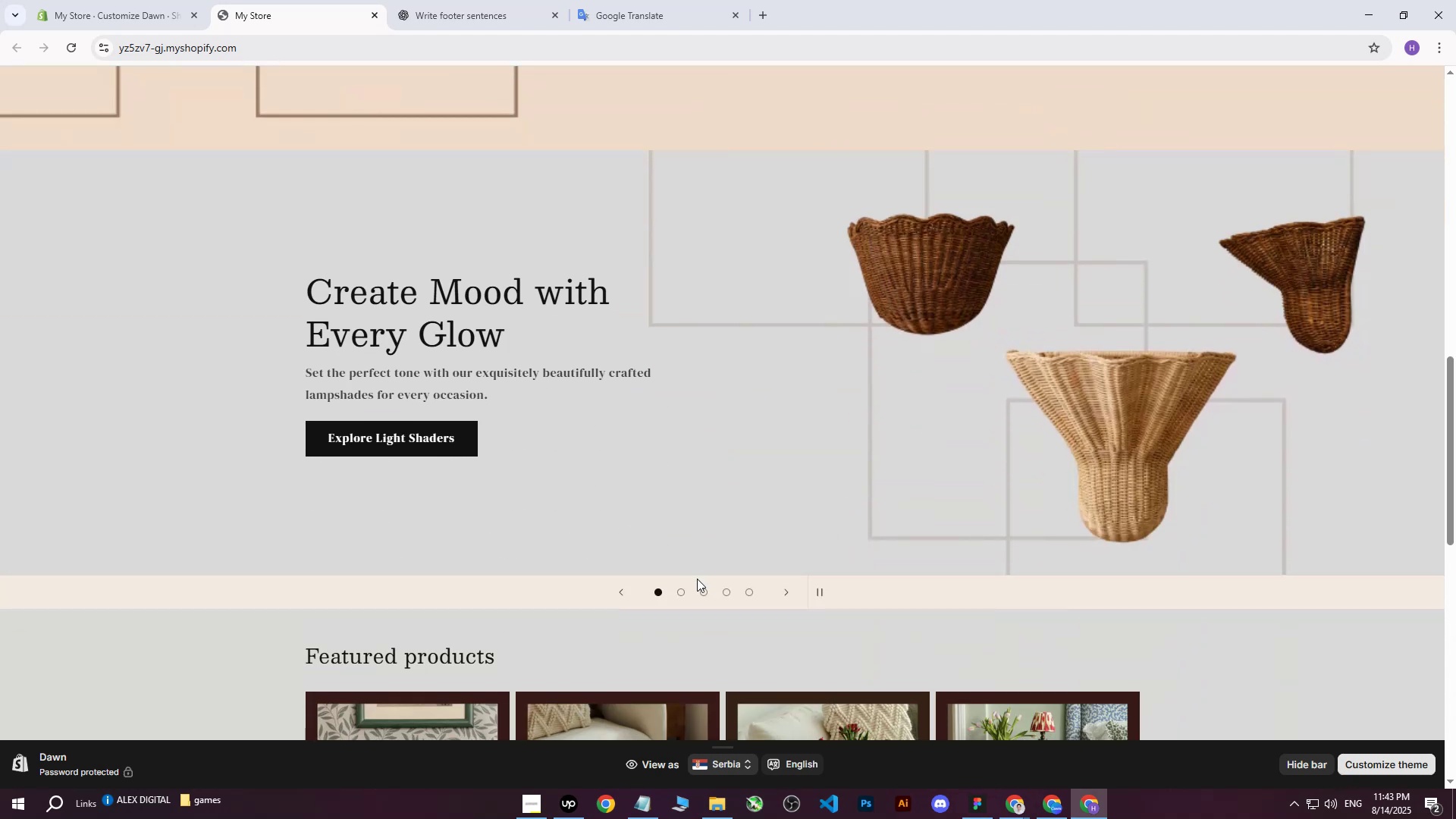 
left_click([696, 592])
 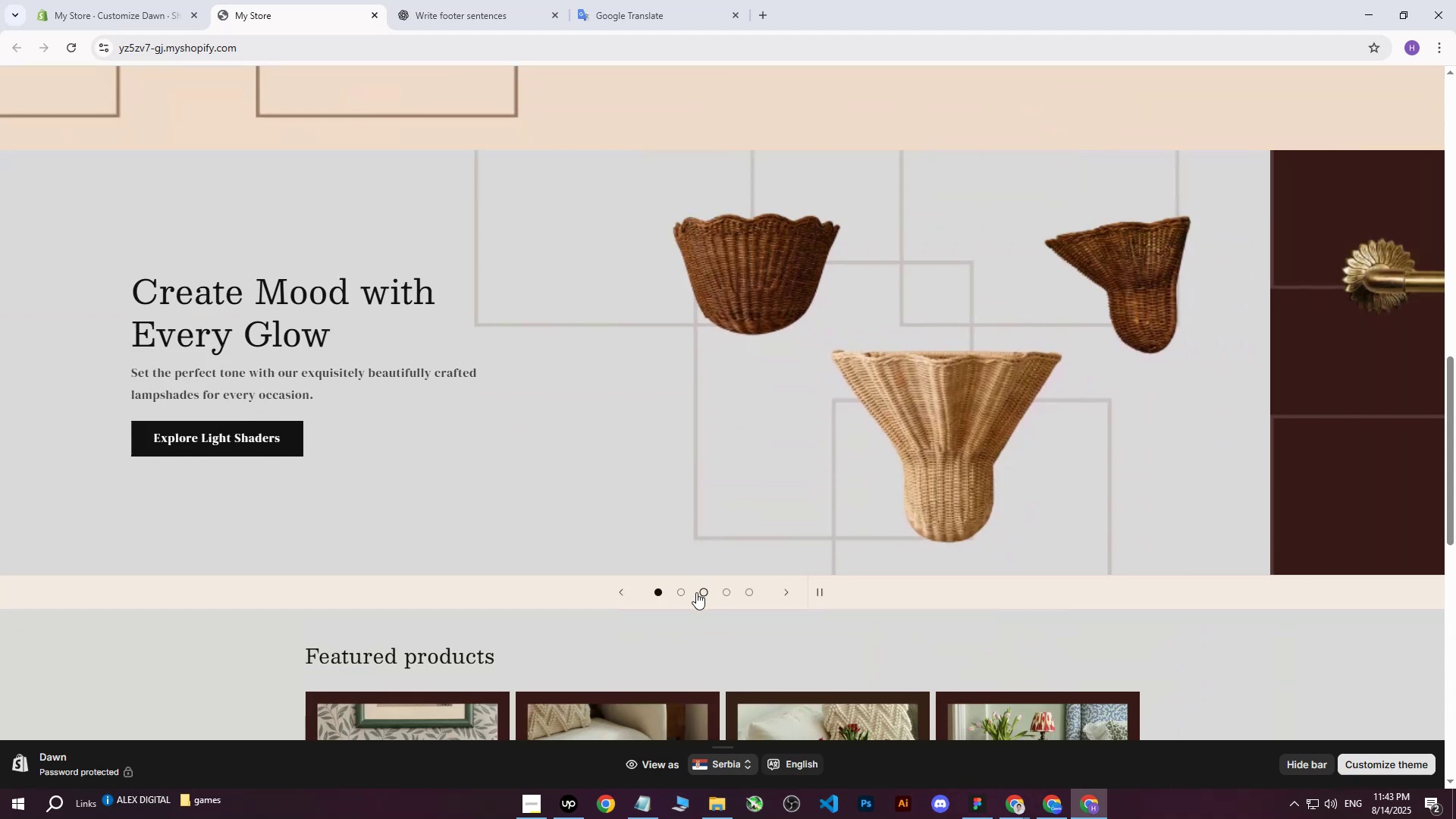 
scroll: coordinate [700, 506], scroll_direction: up, amount: 21.0
 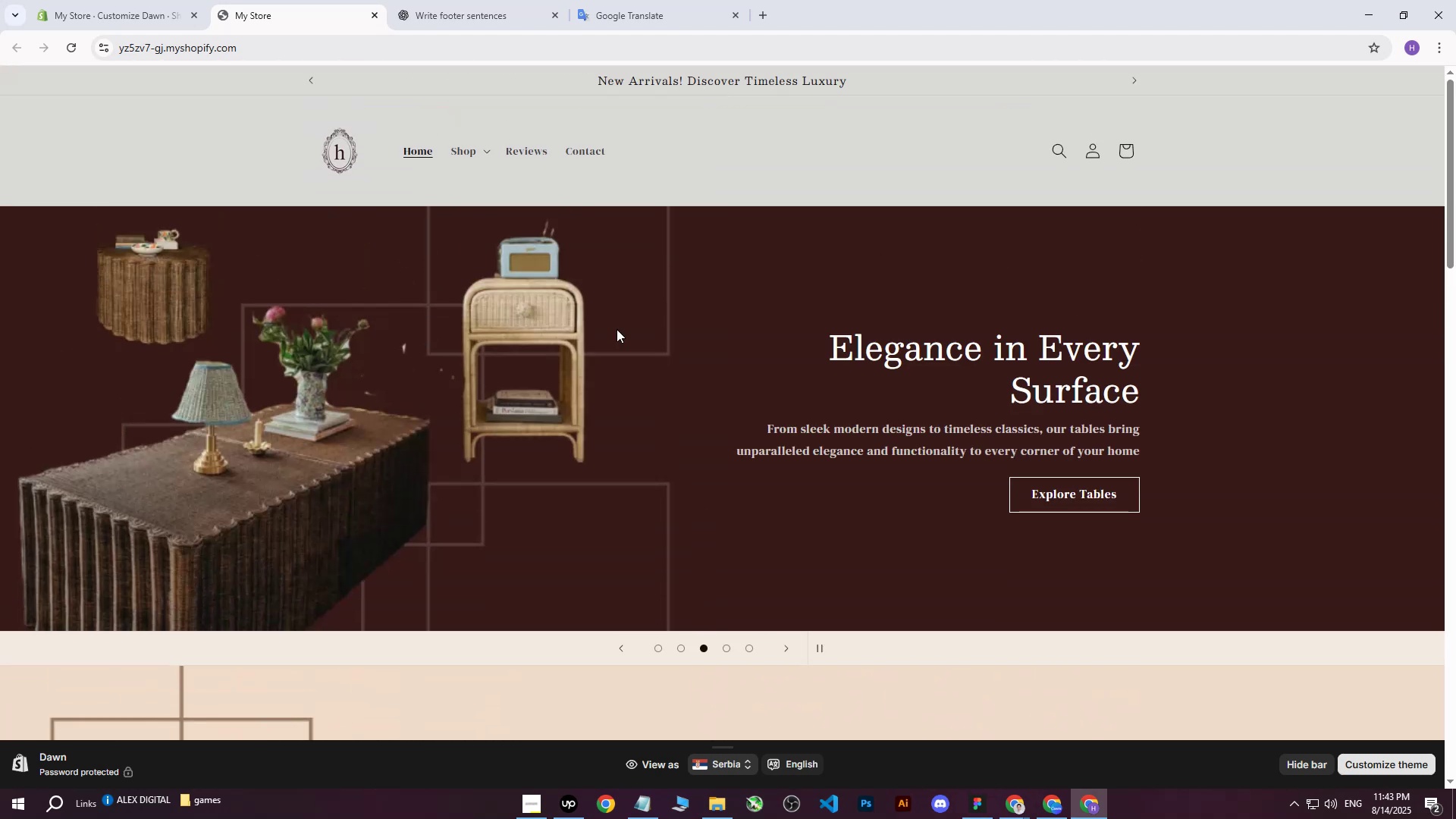 
scroll: coordinate [740, 443], scroll_direction: down, amount: 16.0
 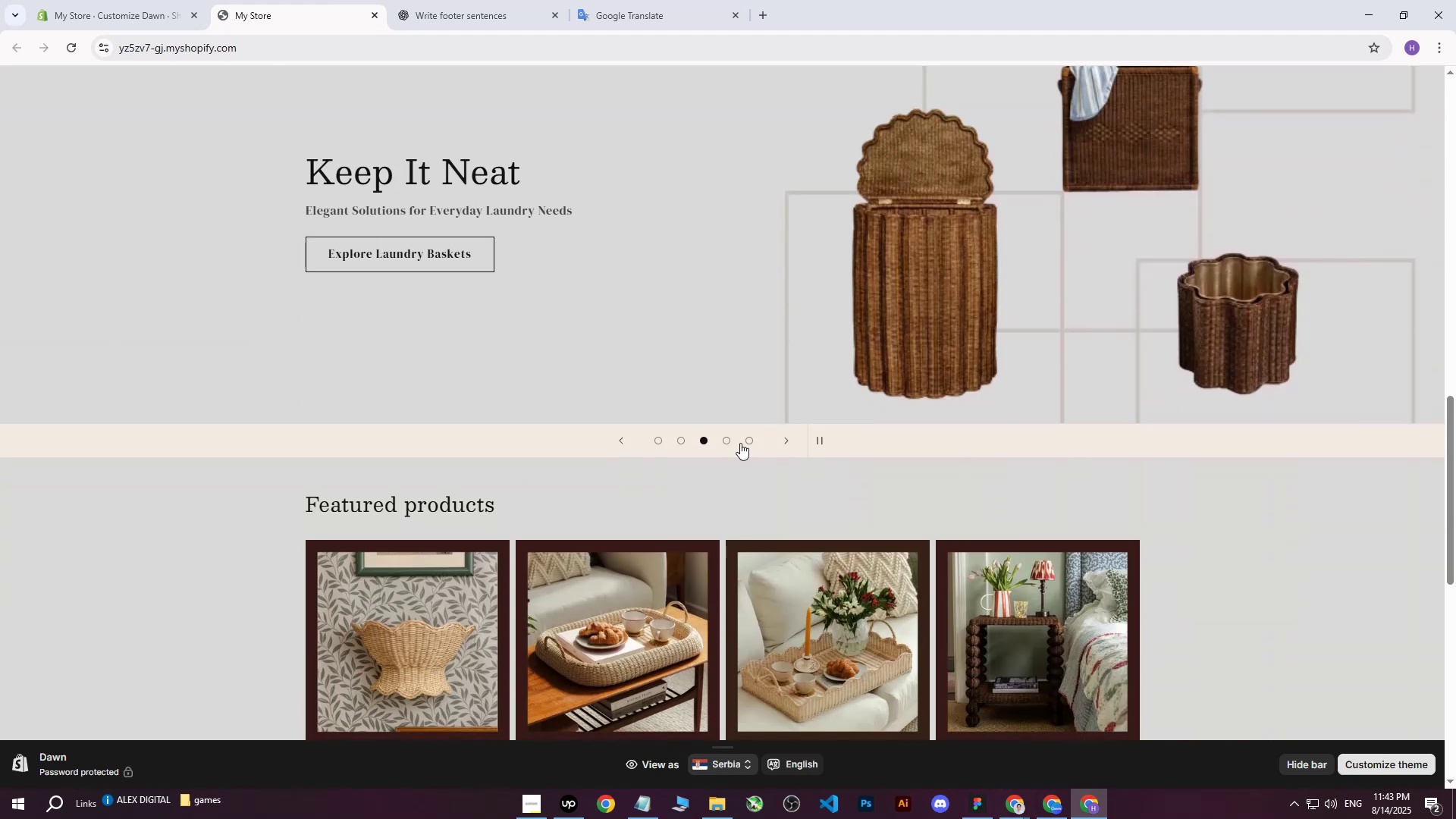 
scroll: coordinate [740, 443], scroll_direction: up, amount: 1.0
 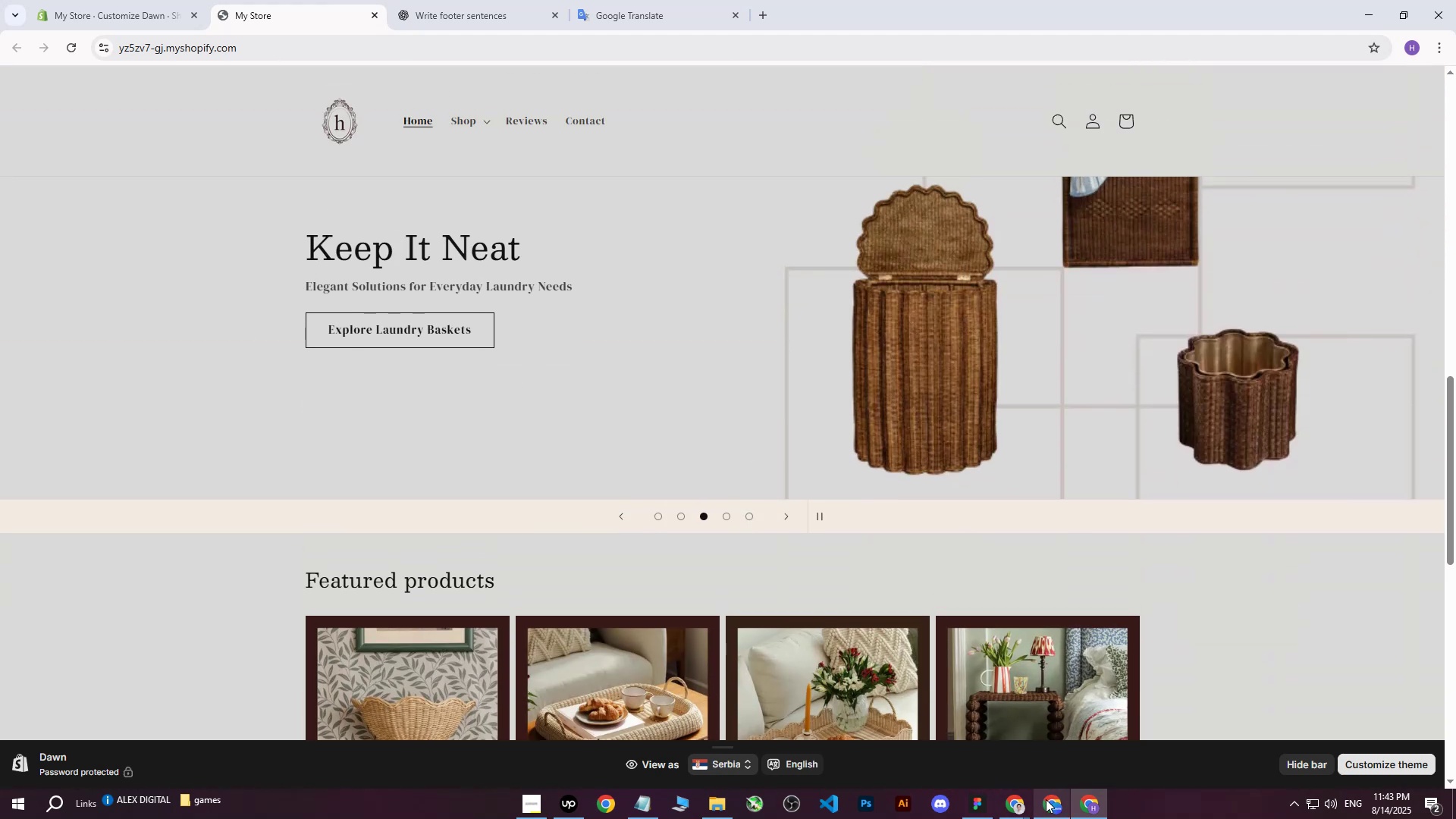 
left_click([1050, 806])
 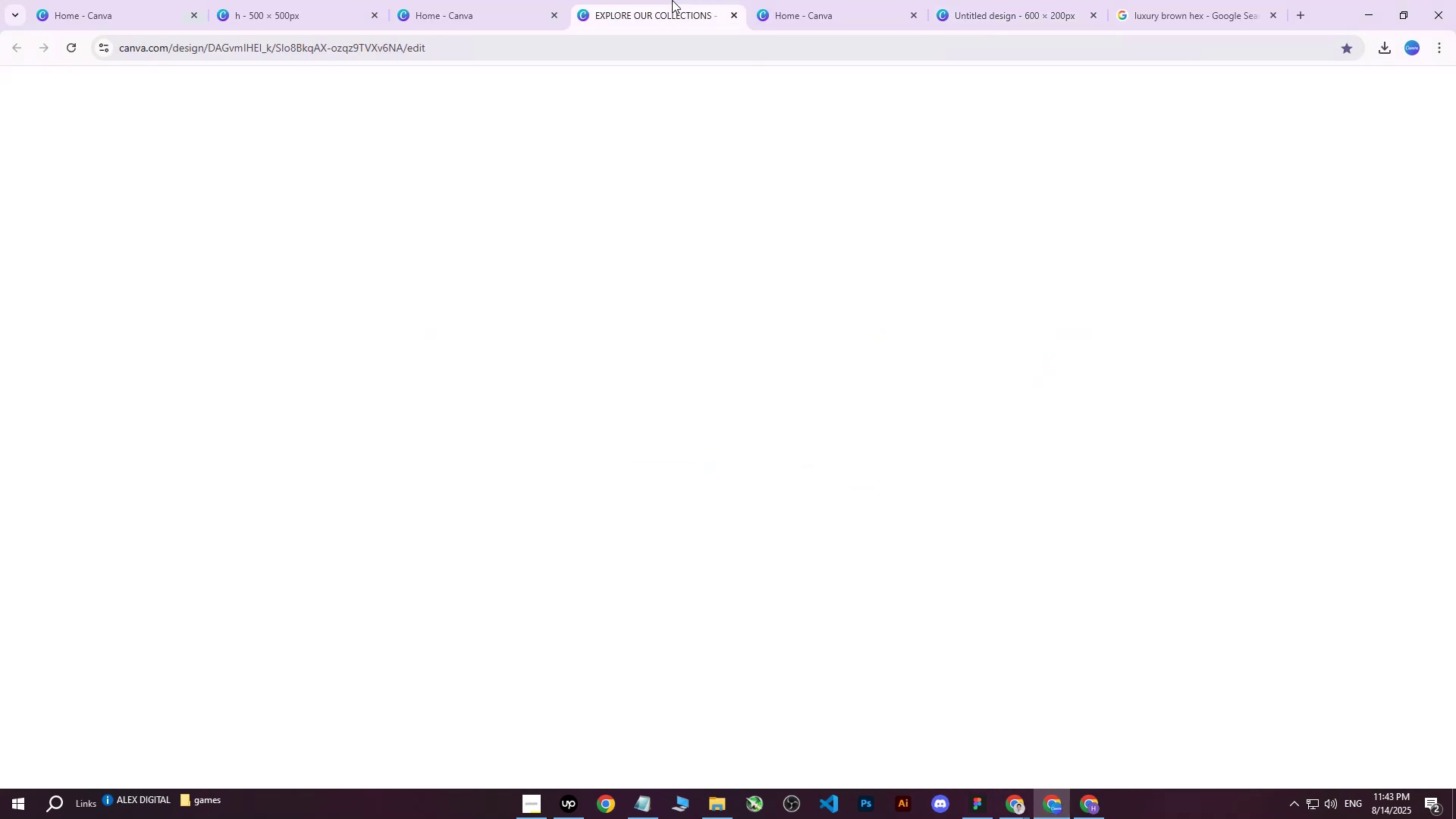 
double_click([896, 0])
 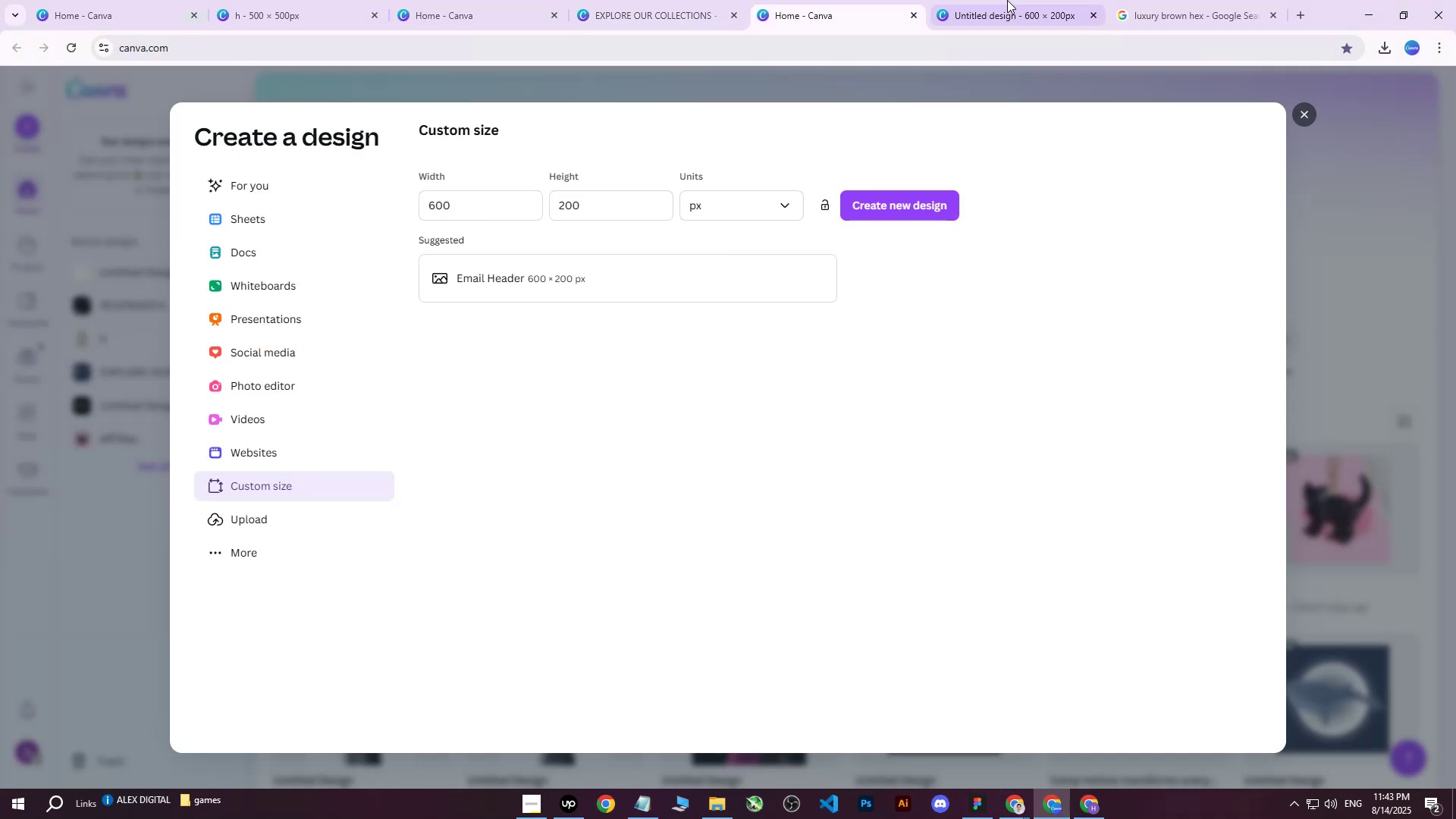 
triple_click([1013, 0])
 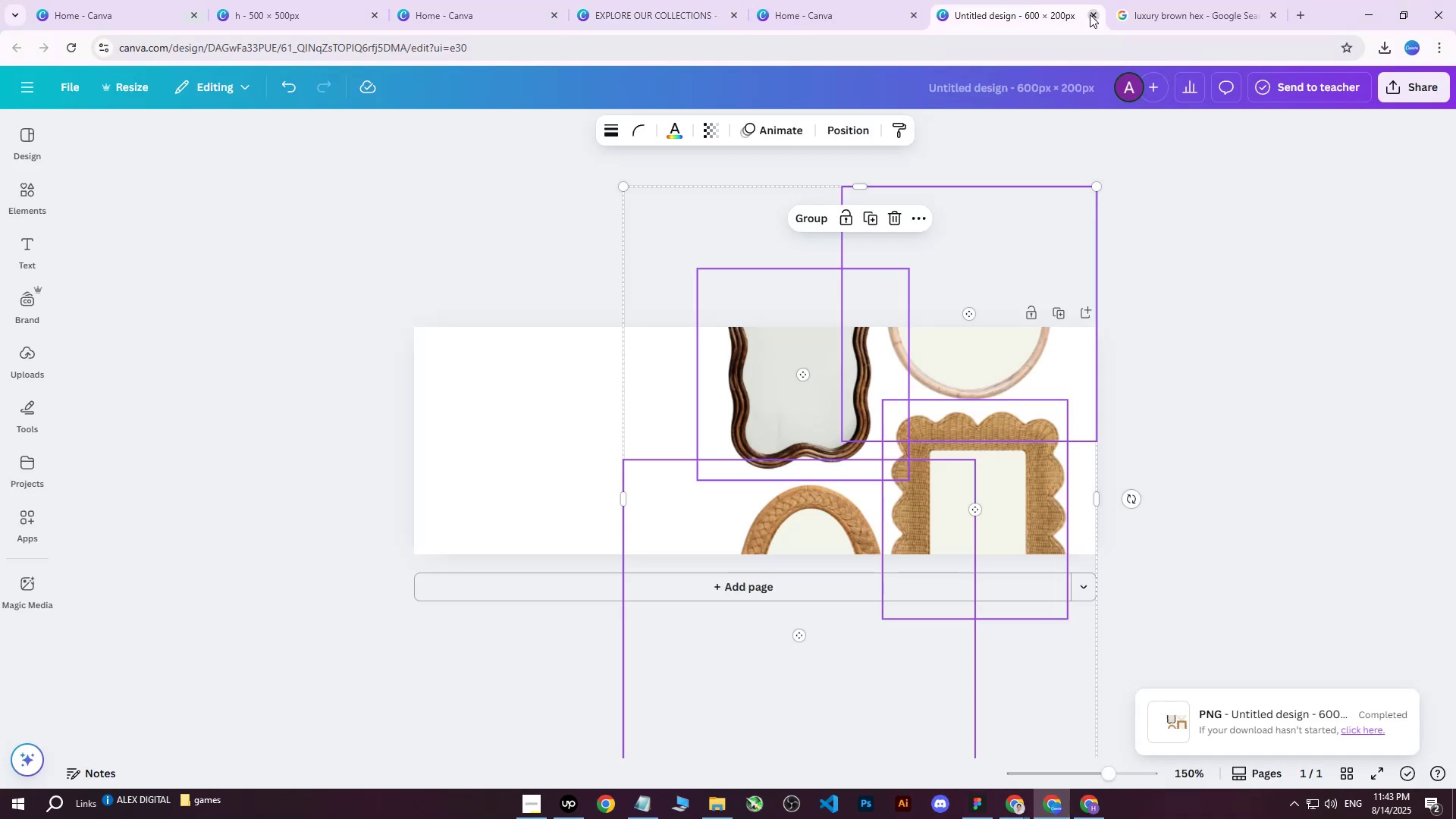 
left_click([1090, 14])
 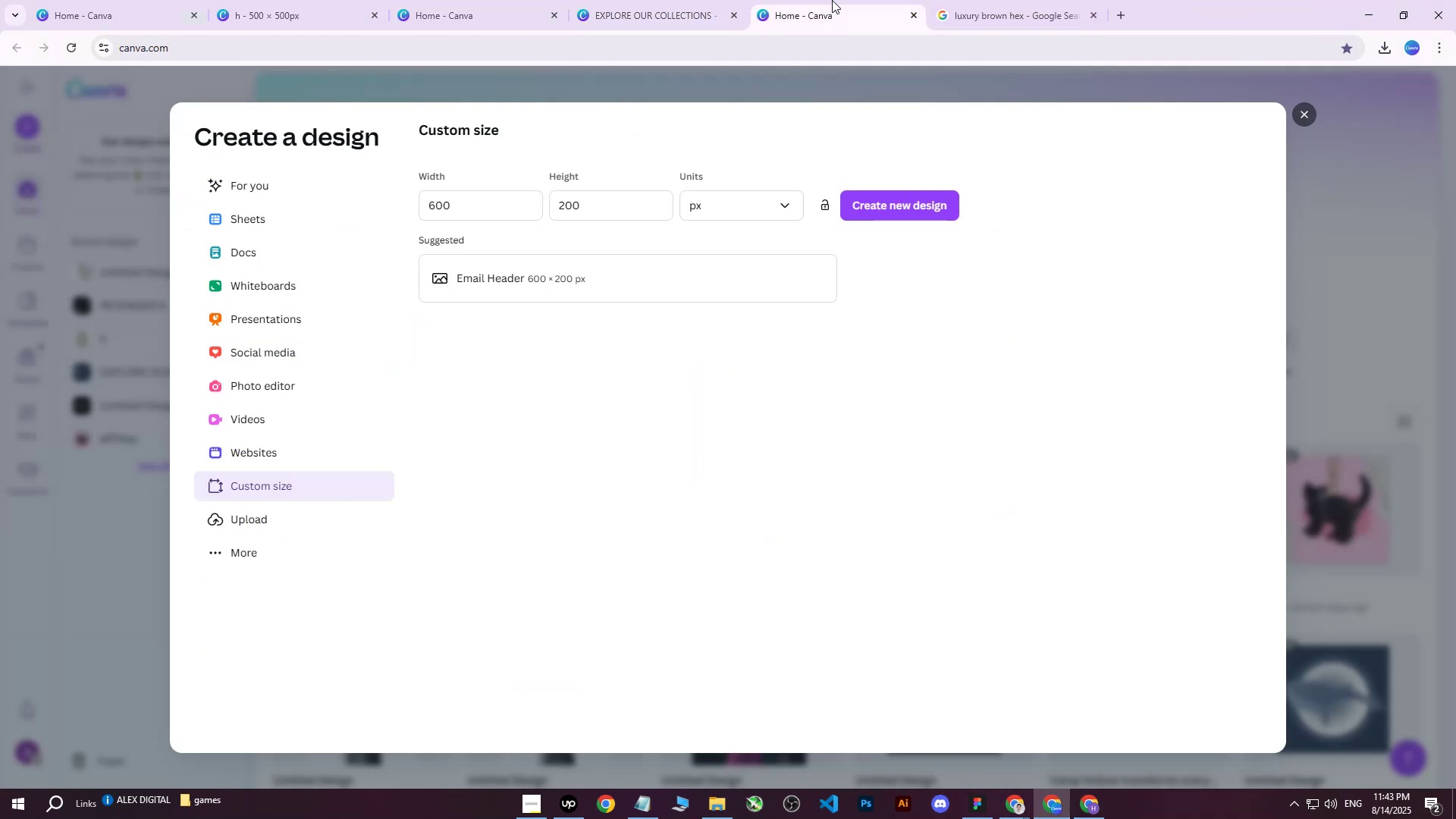 
double_click([661, 0])
 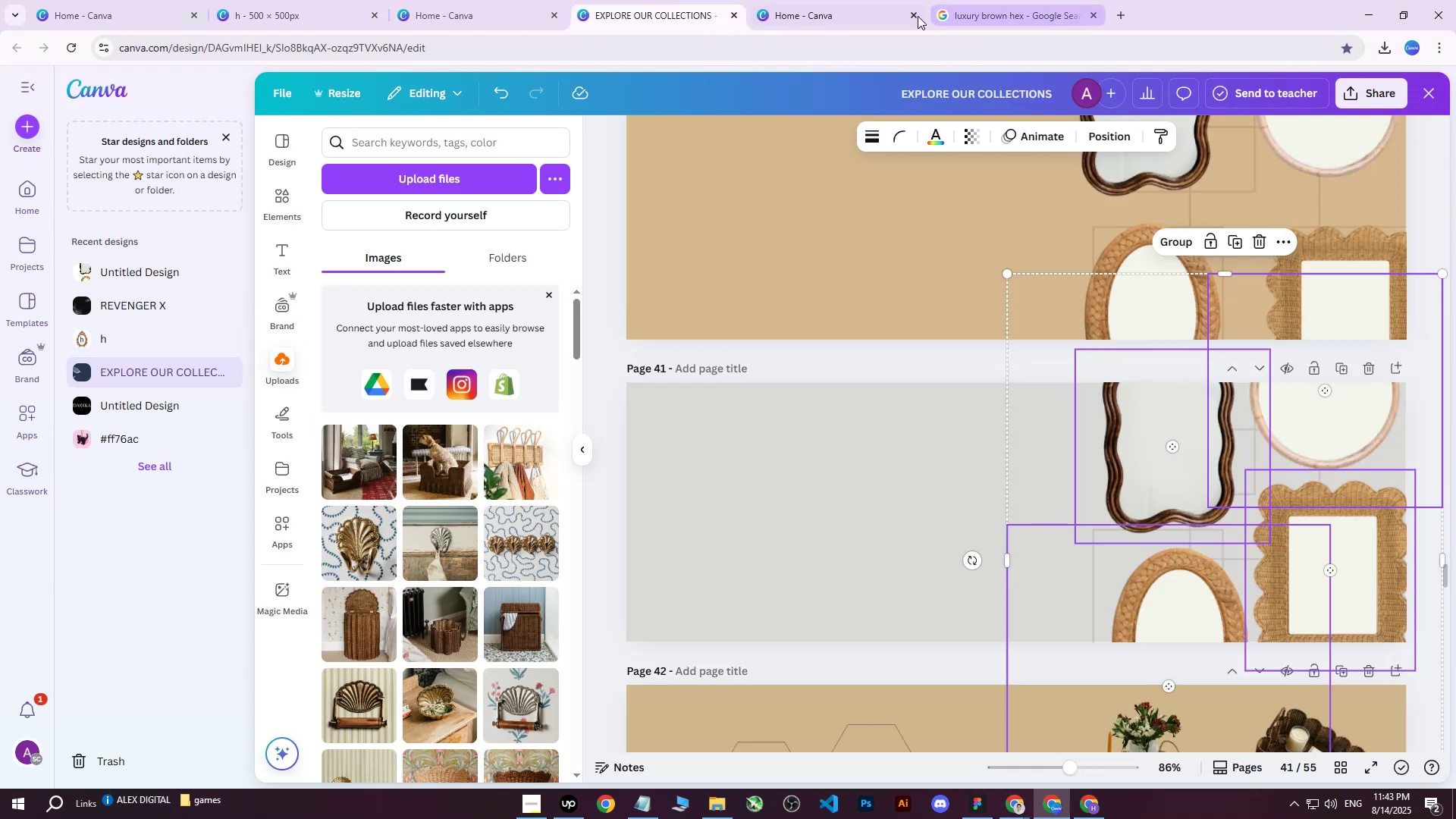 
left_click([912, 14])
 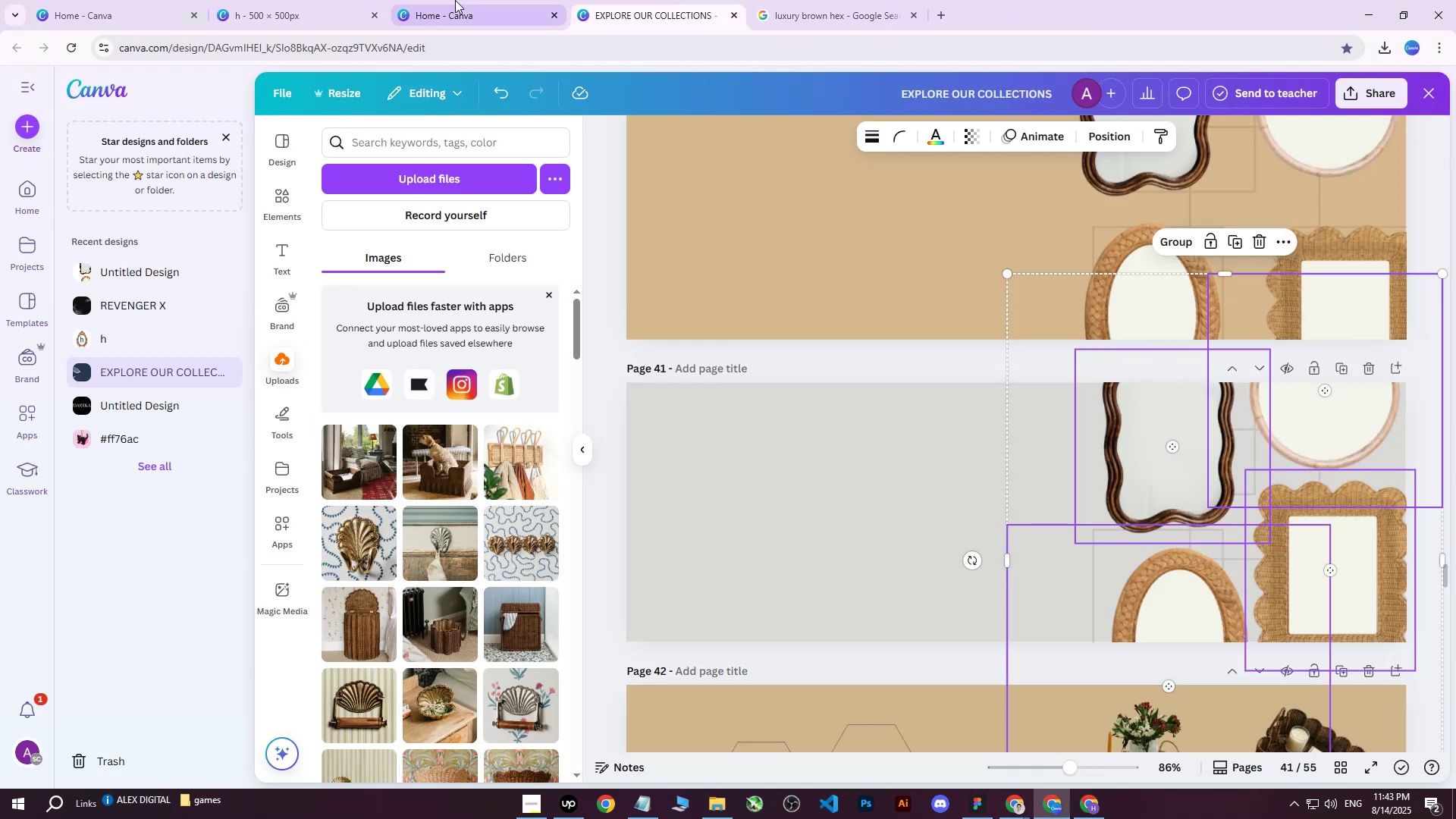 
double_click([320, 0])
 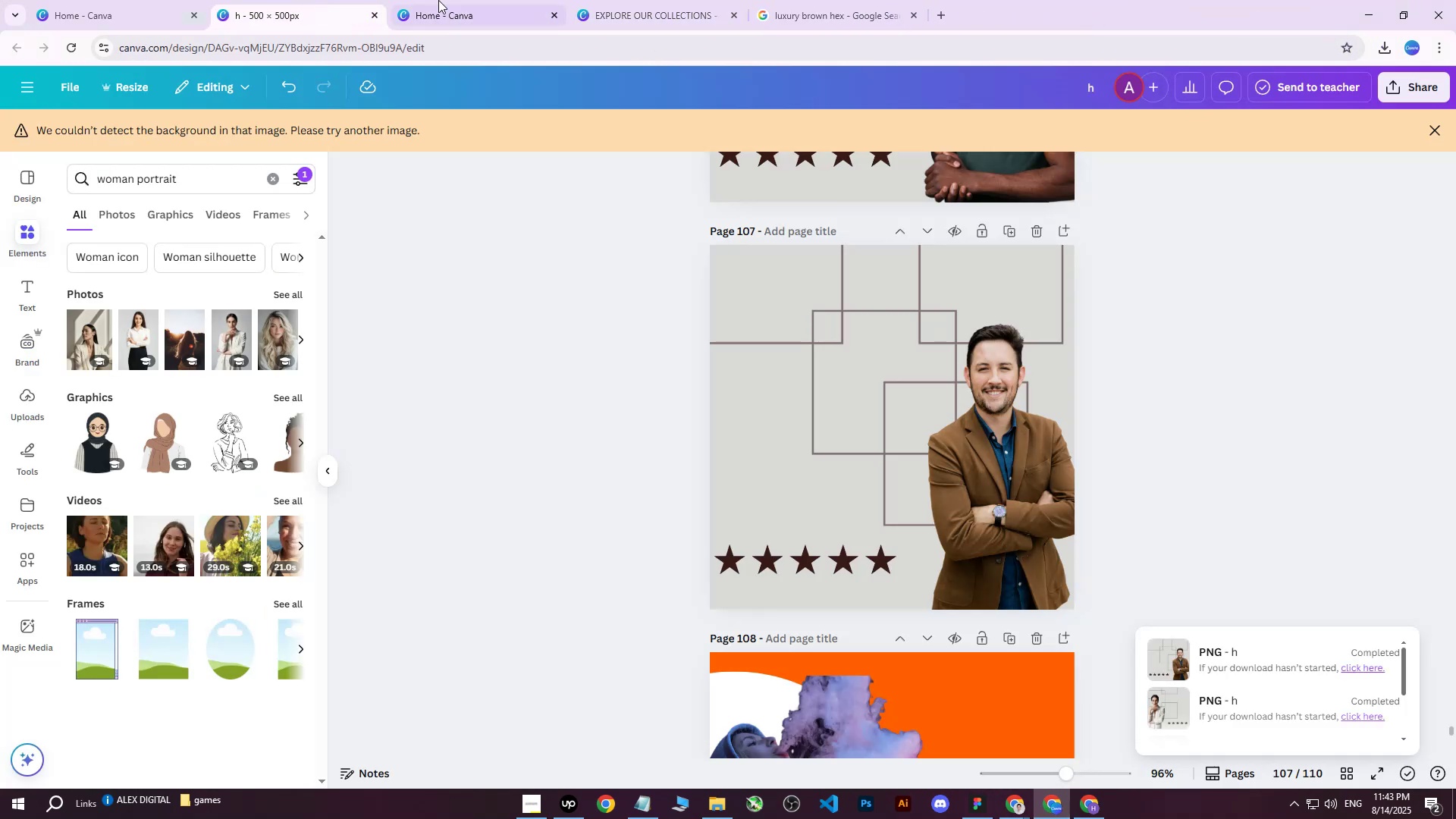 
left_click([465, 0])
 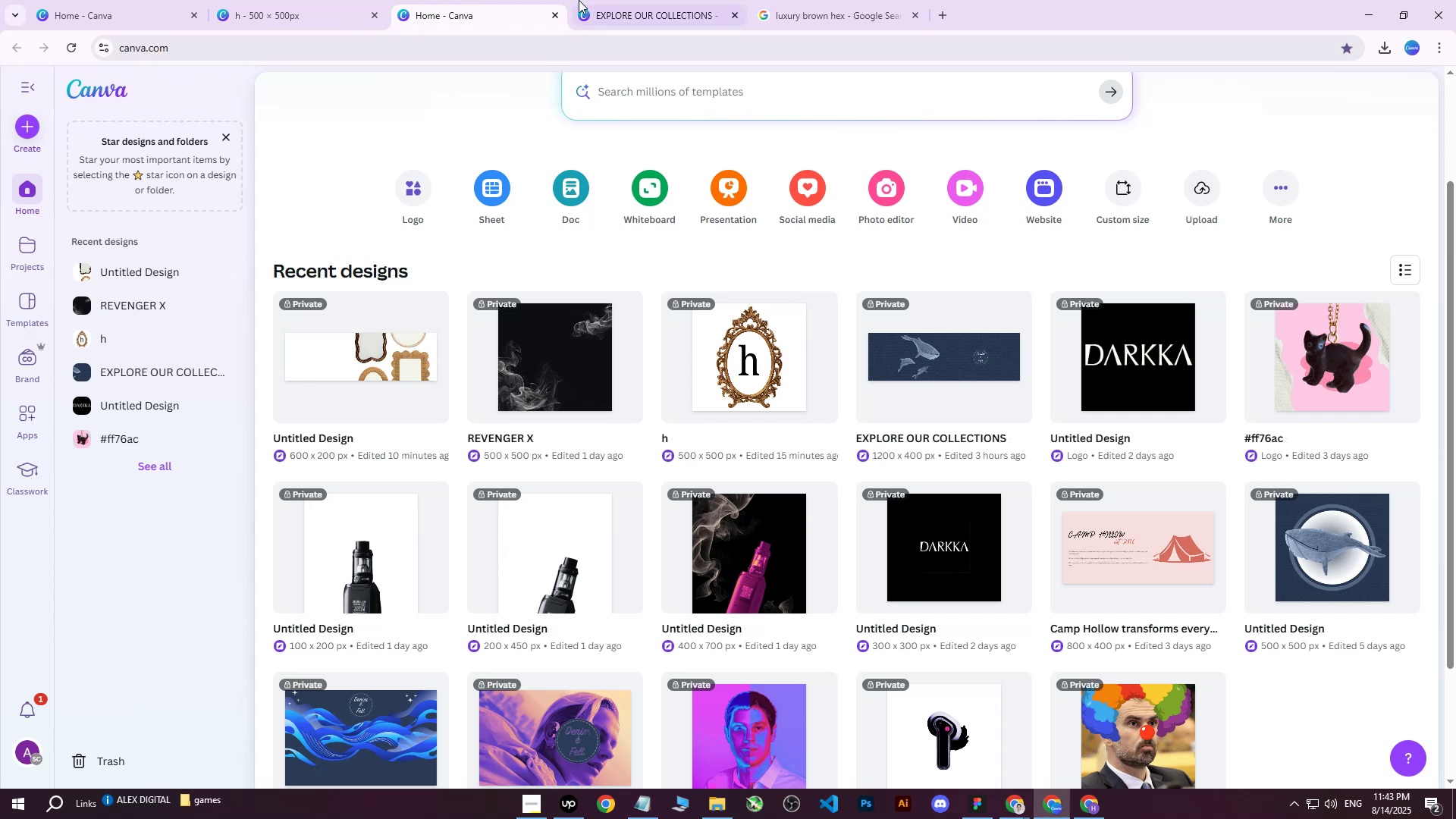 
left_click([635, 0])
 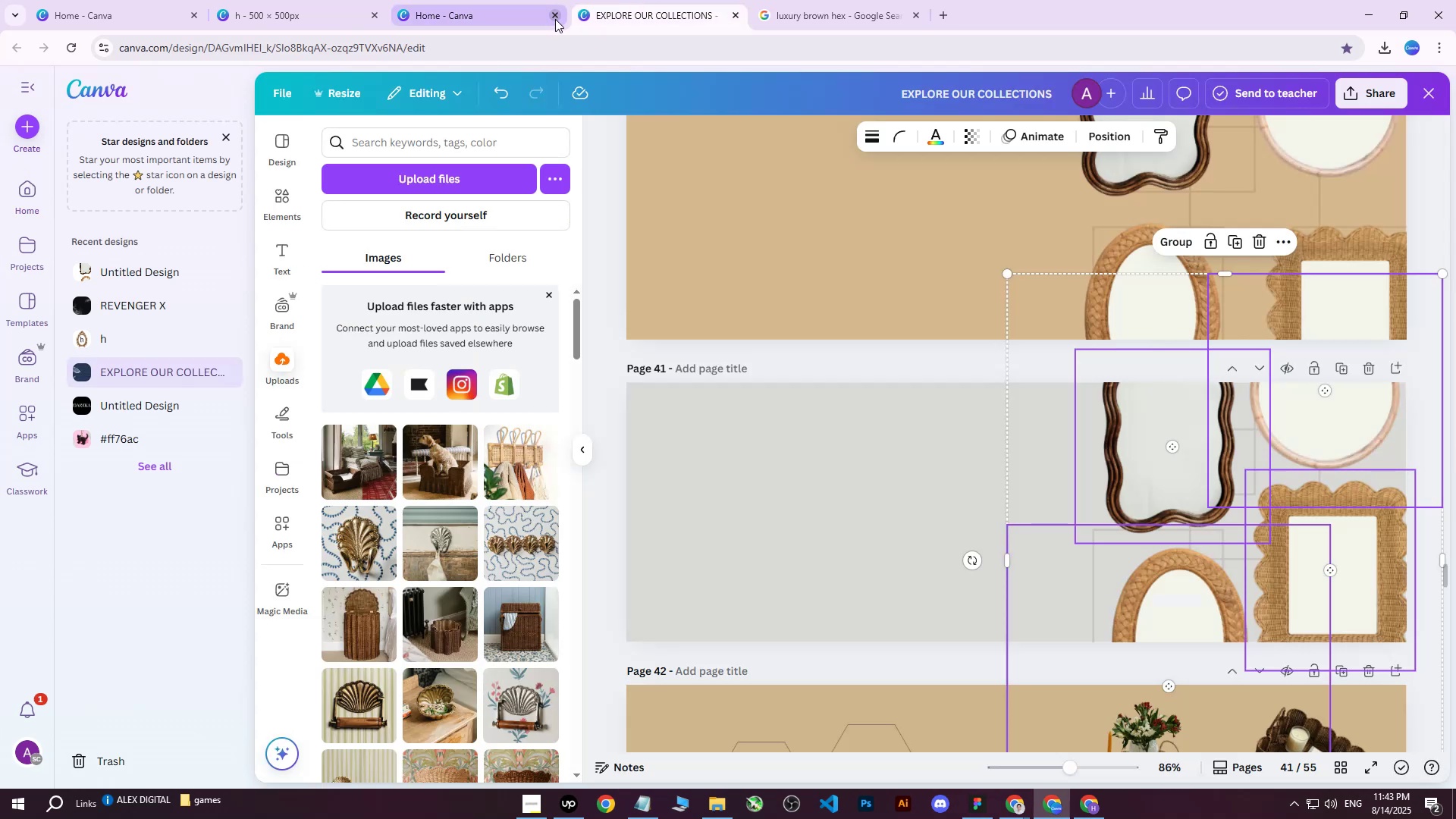 
left_click([555, 19])
 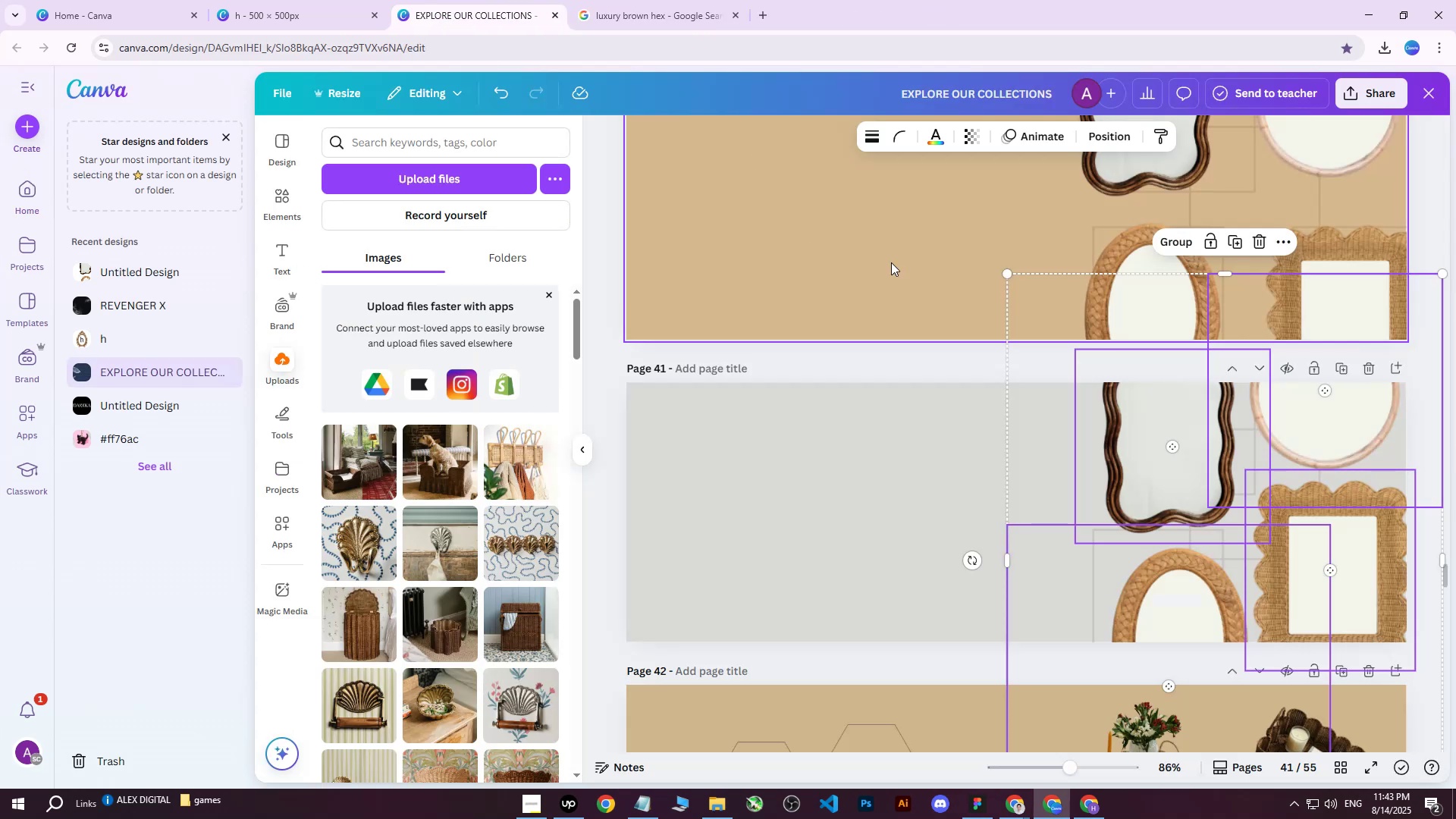 
hold_key(key=ShiftLeft, duration=0.59)
scroll: coordinate [910, 401], scroll_direction: down, amount: 1.0
 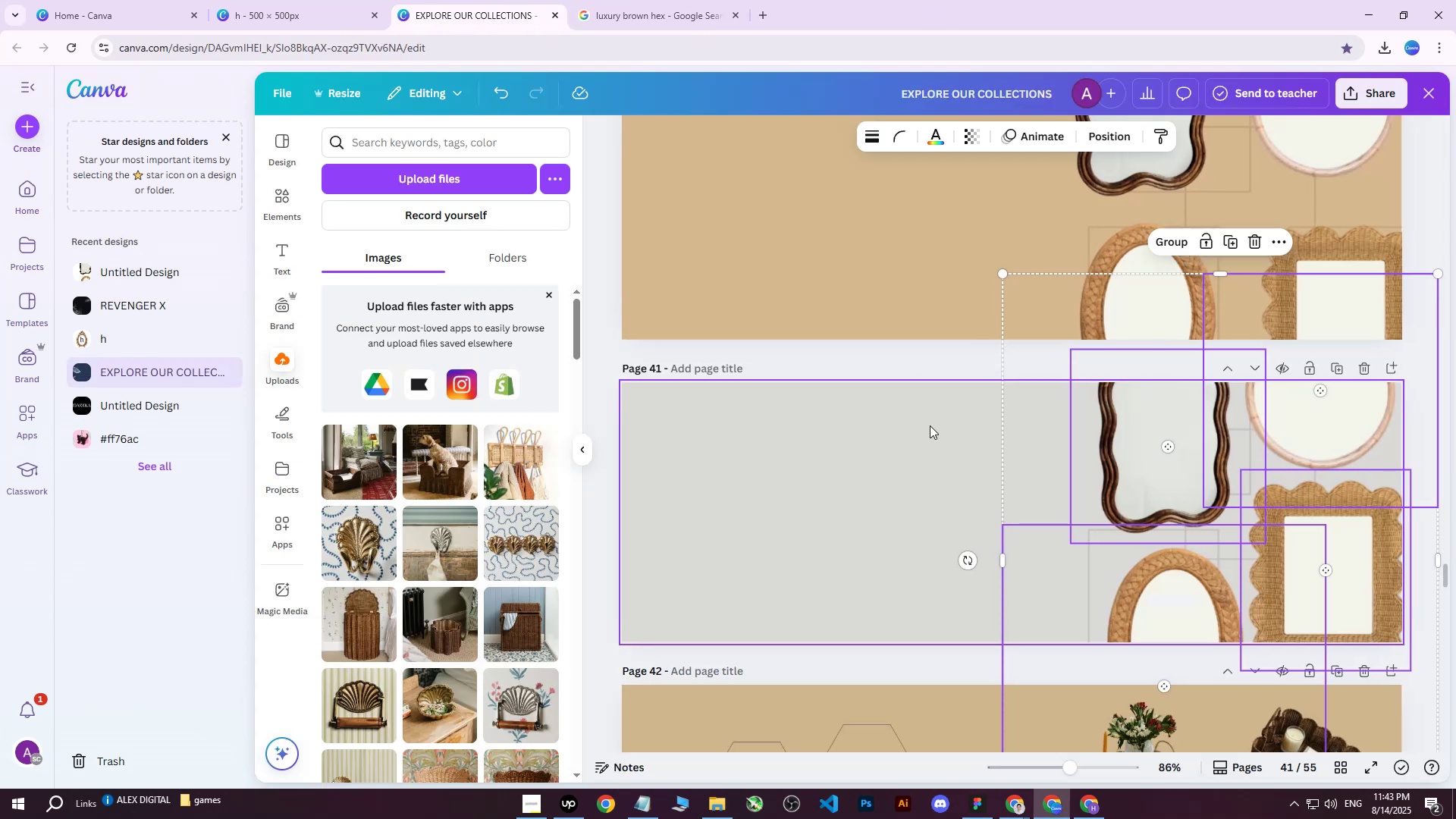 
hold_key(key=ControlLeft, duration=0.7)
scroll: coordinate [1240, 359], scroll_direction: down, amount: 40.0
 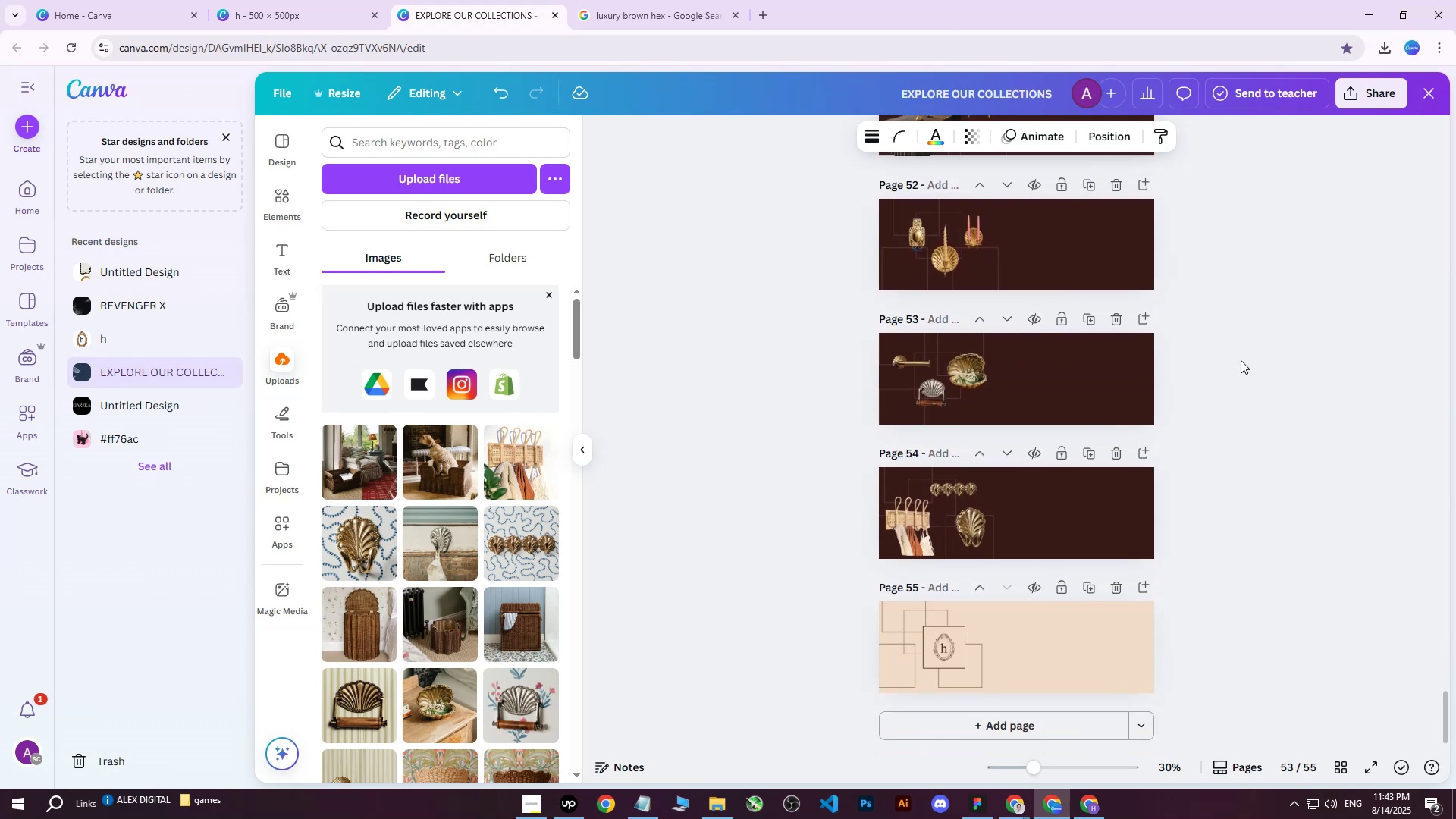 
left_click([1242, 382])
 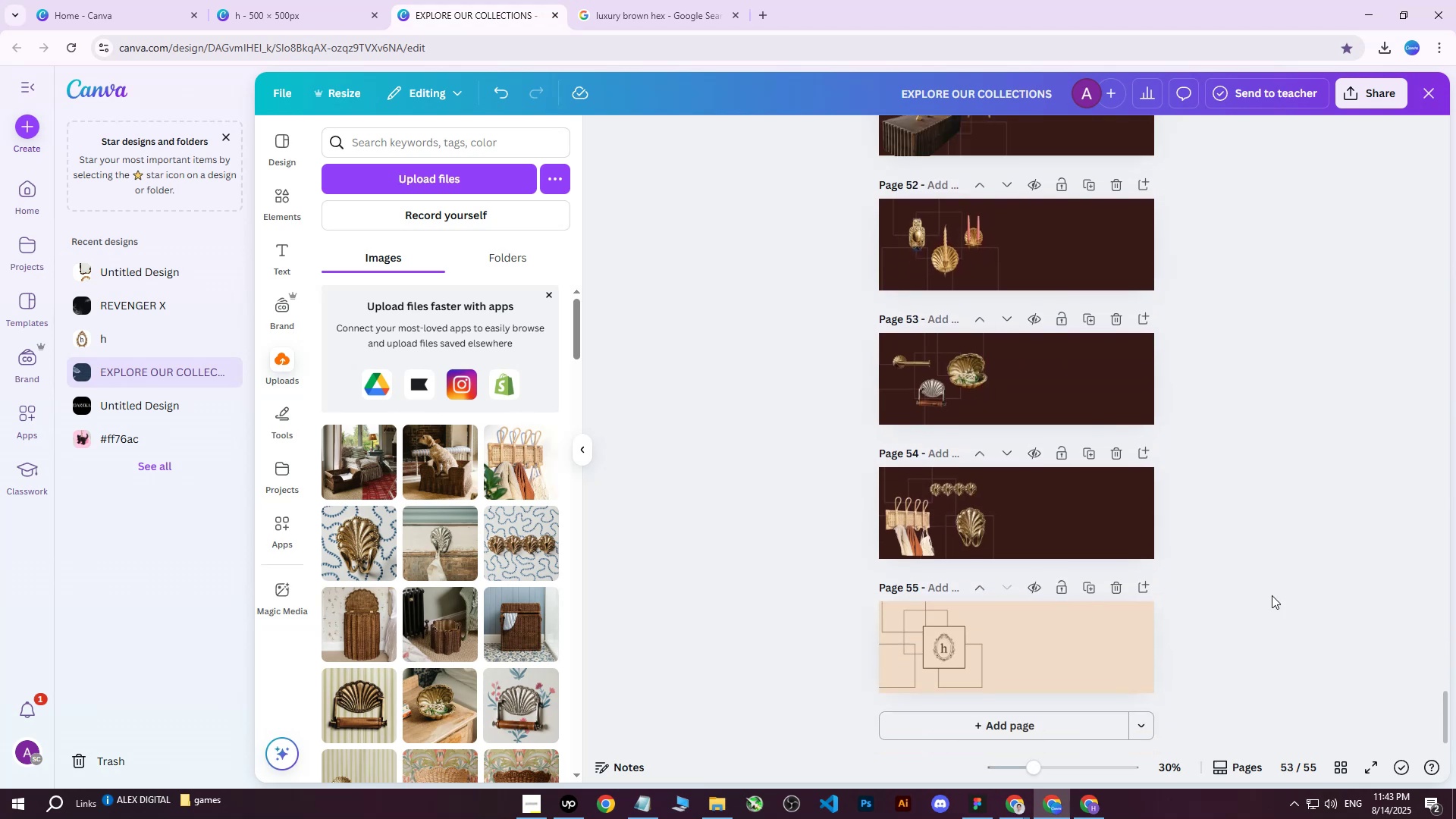 
scroll: coordinate [1264, 655], scroll_direction: down, amount: 4.0
 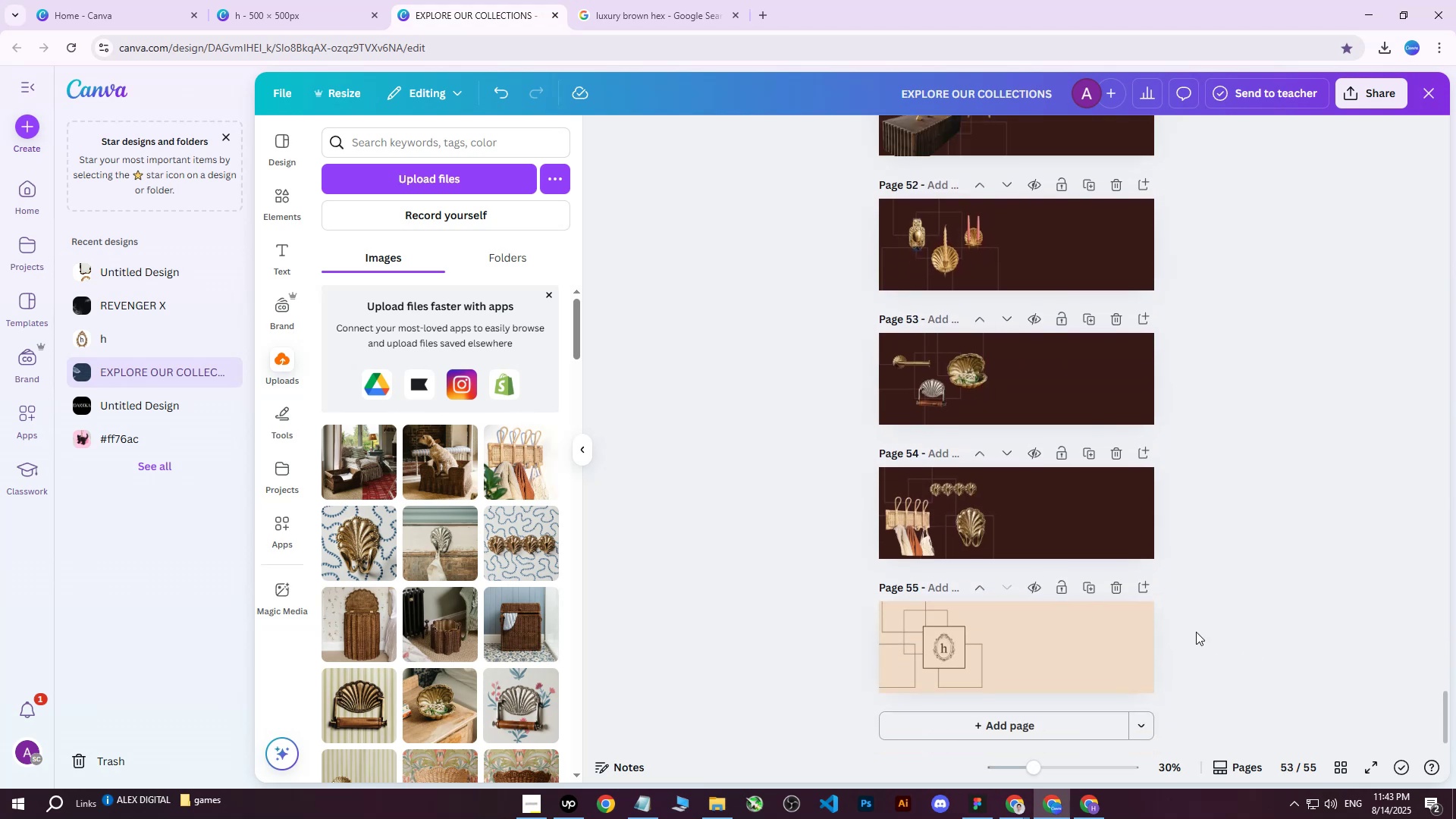 
hold_key(key=ControlLeft, duration=0.3)
 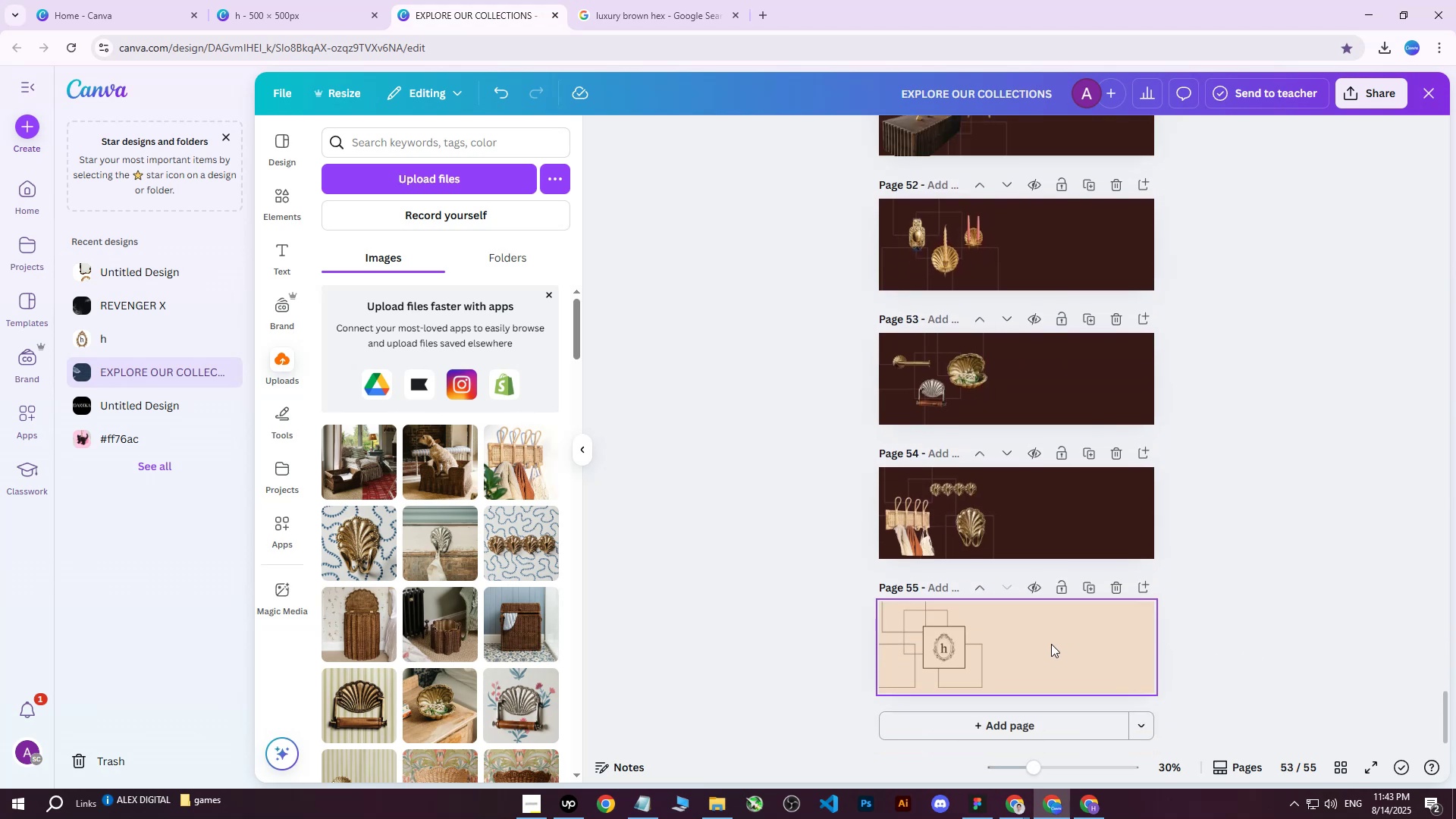 
left_click([1051, 644])
 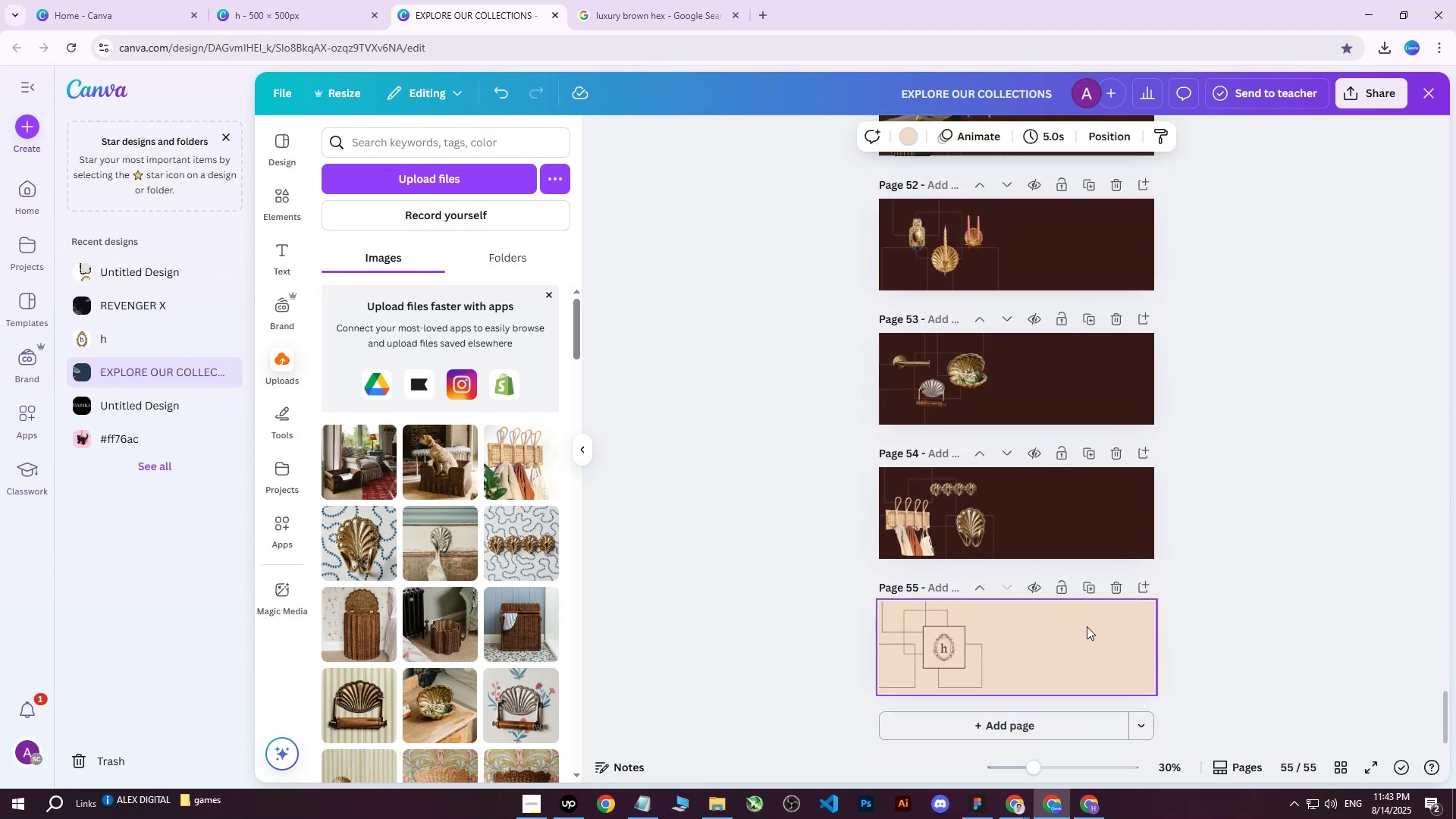 
hold_key(key=ControlLeft, duration=0.61)
scroll: coordinate [1008, 564], scroll_direction: none, amount: 0.0
 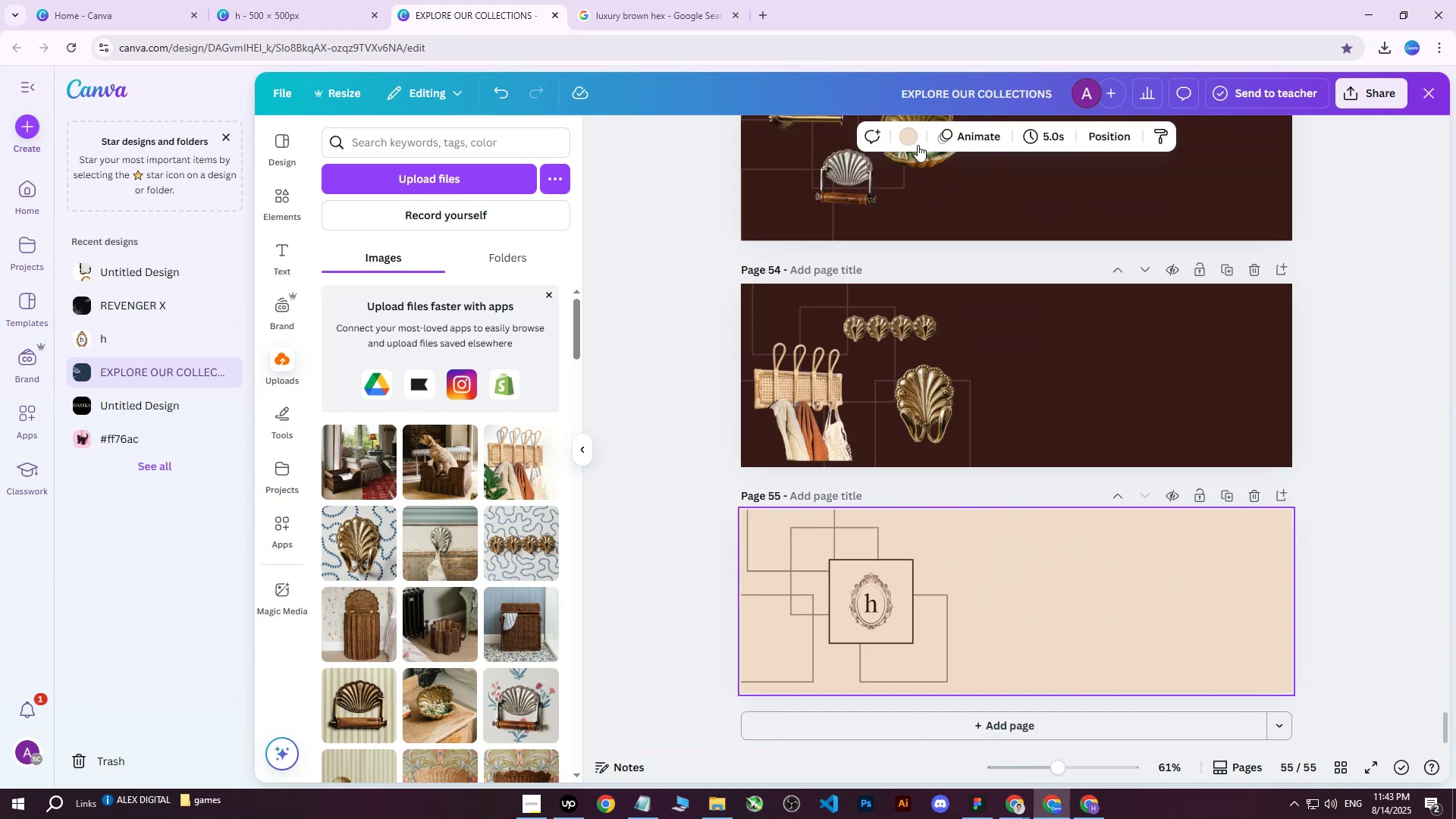 
key(Control+ControlLeft)
 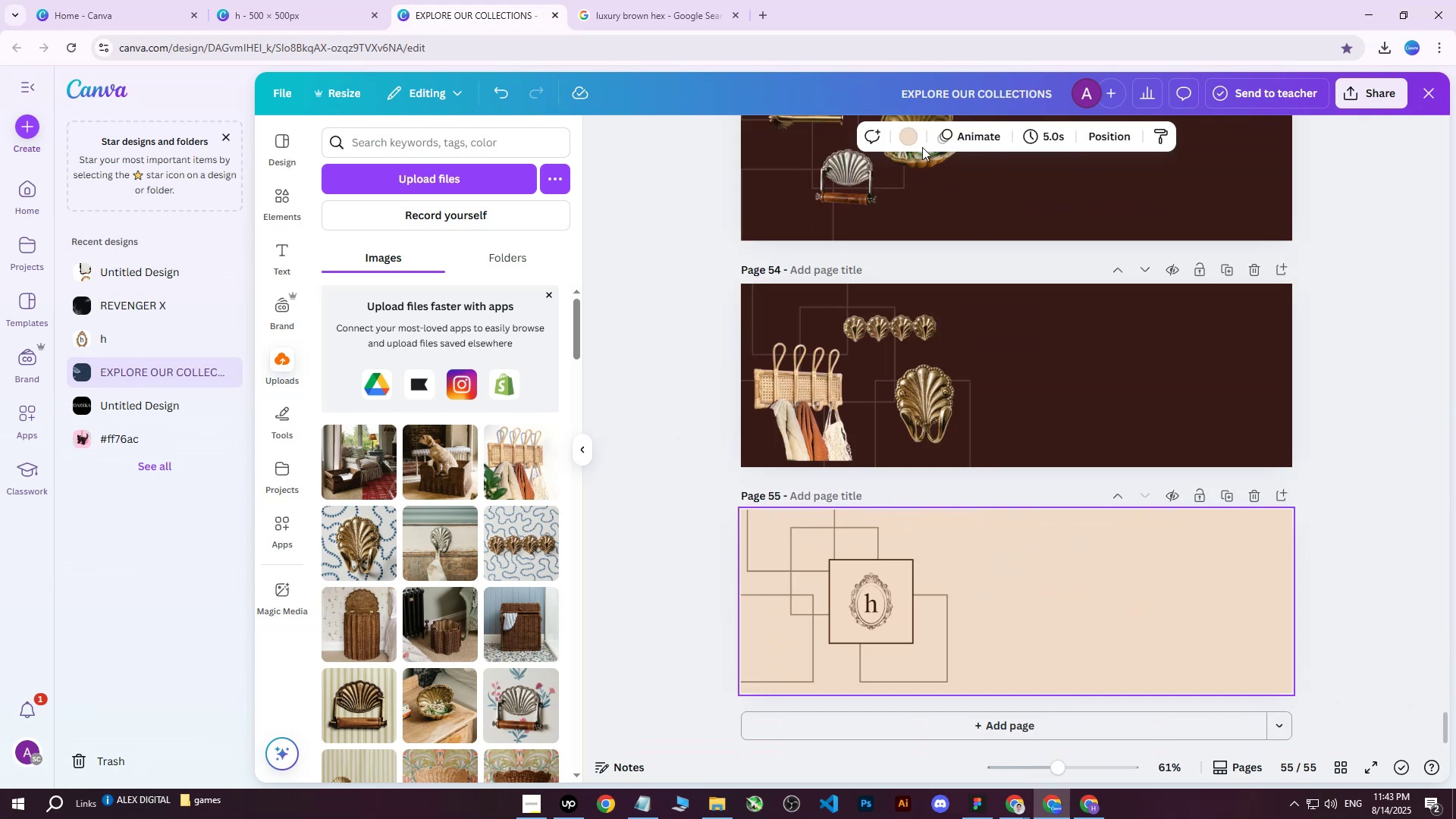 
left_click([912, 135])
 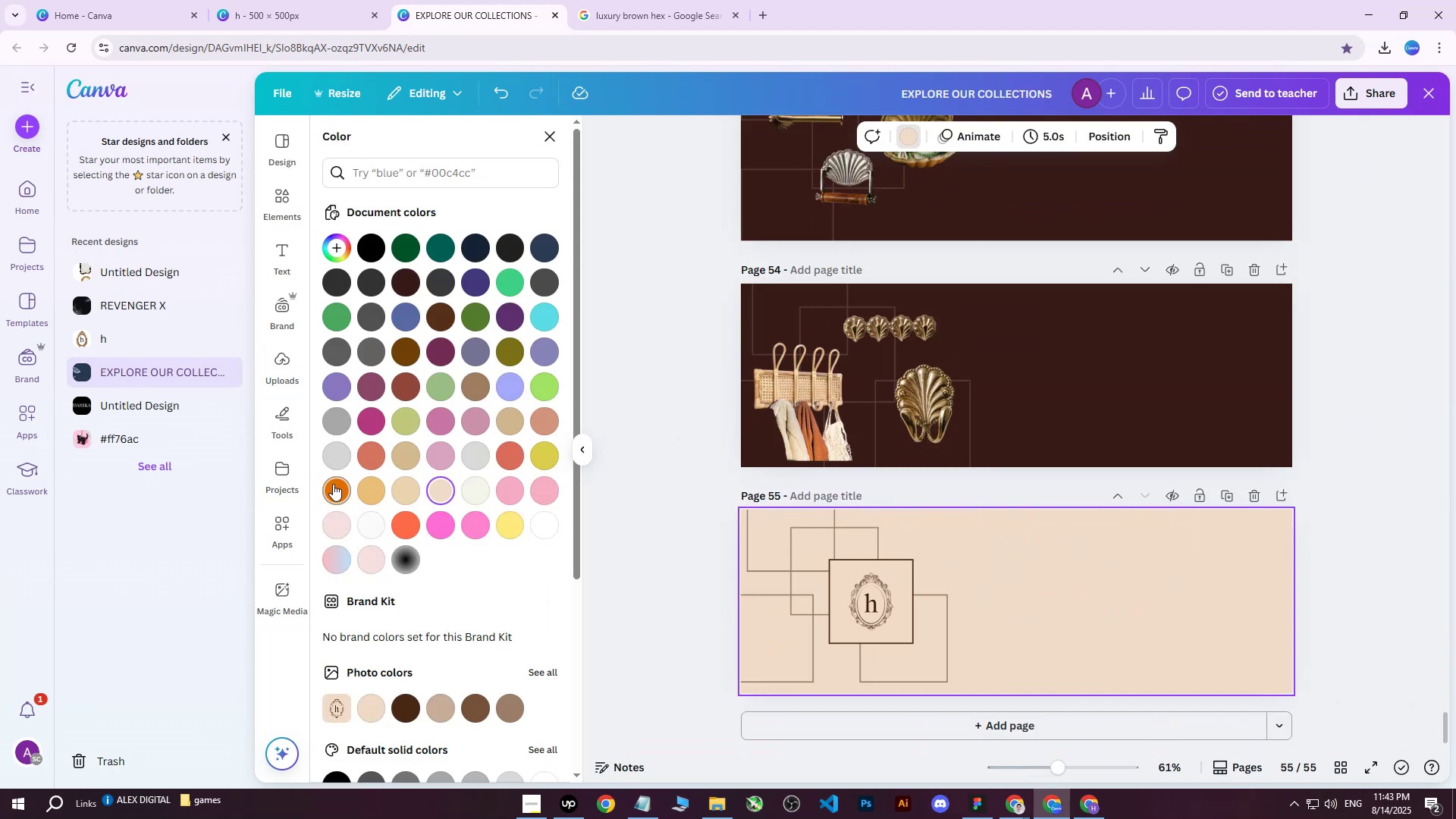 
left_click([340, 460])
 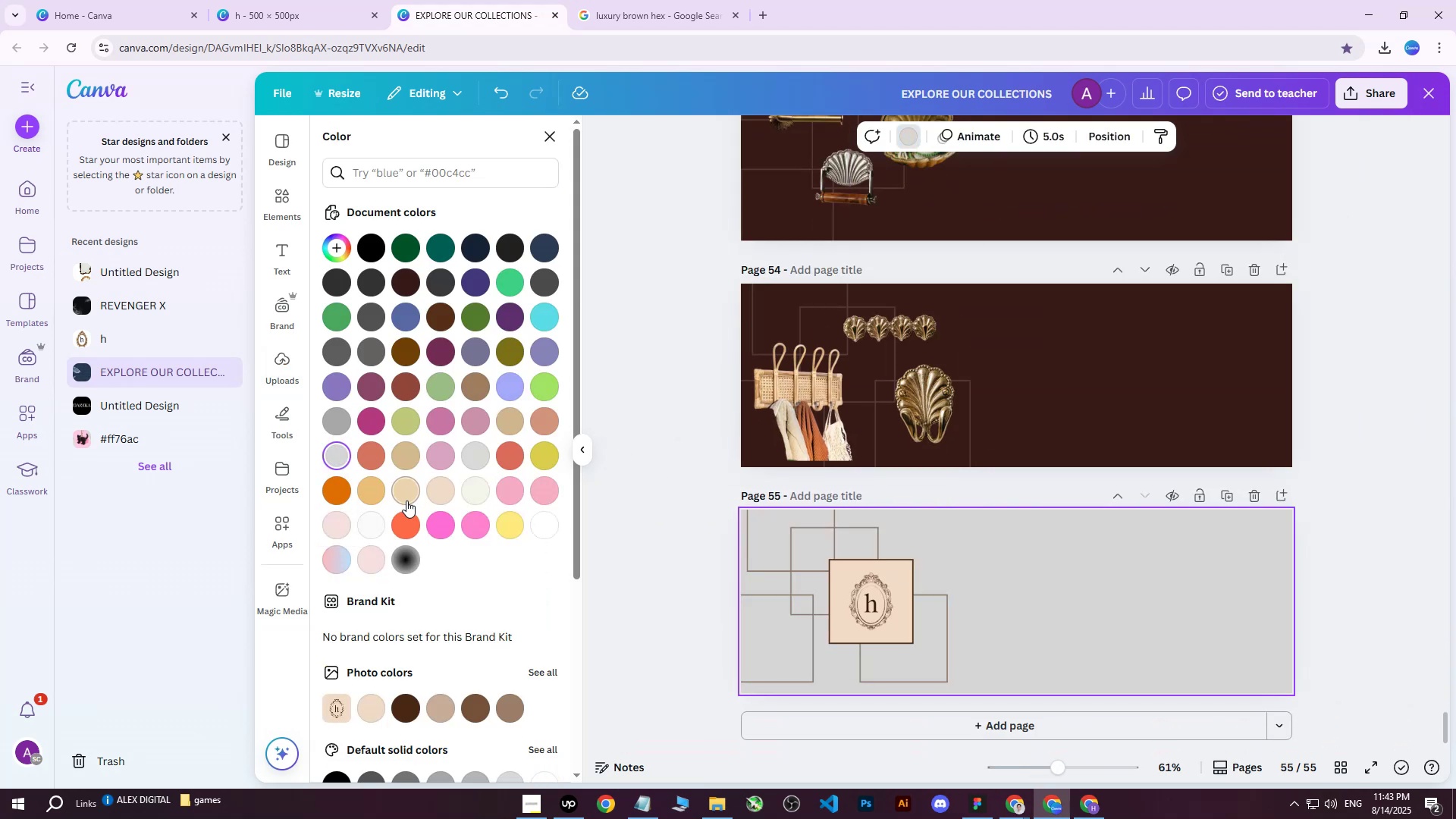 
left_click([337, 457])
 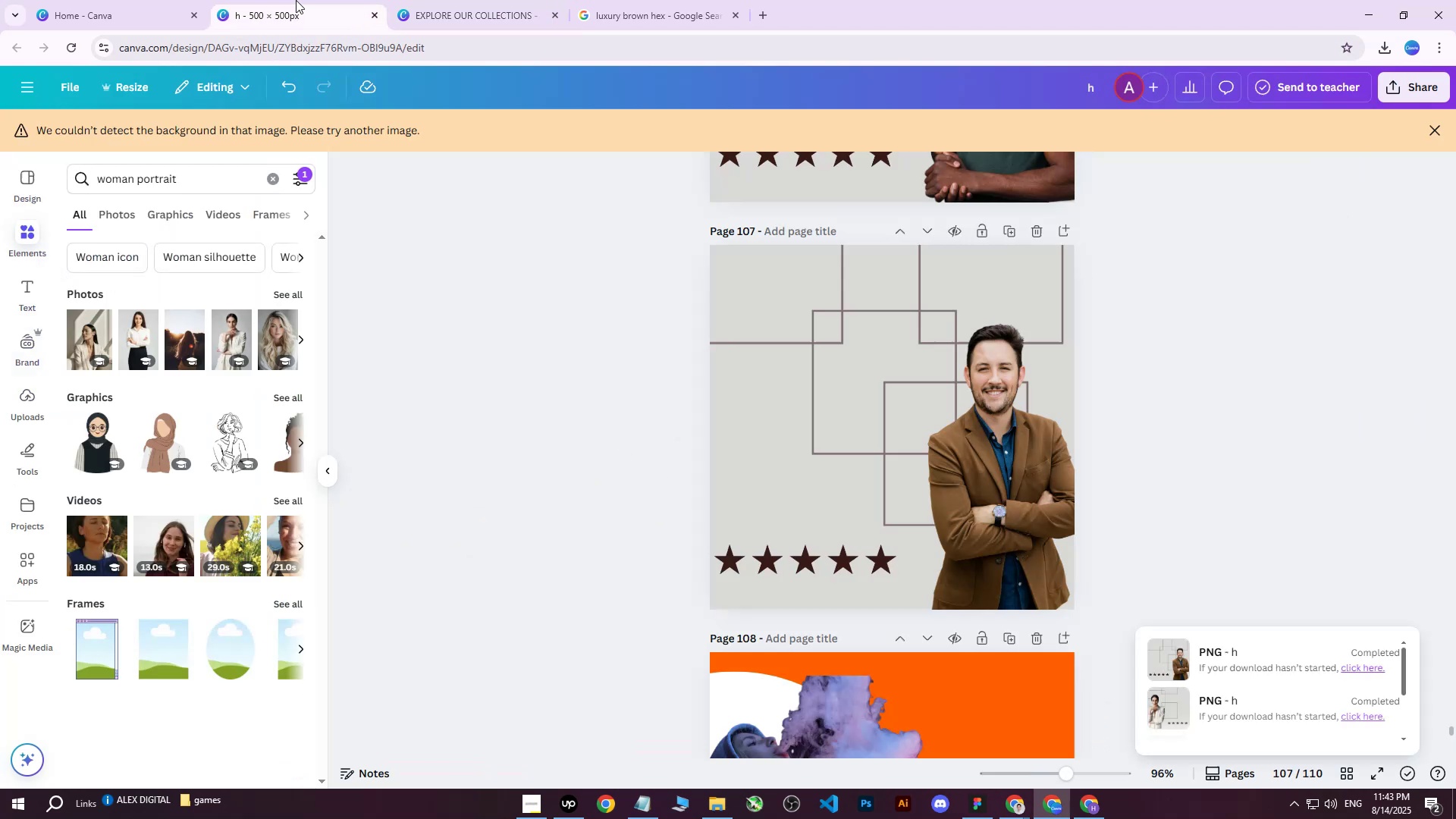 
double_click([447, 0])
 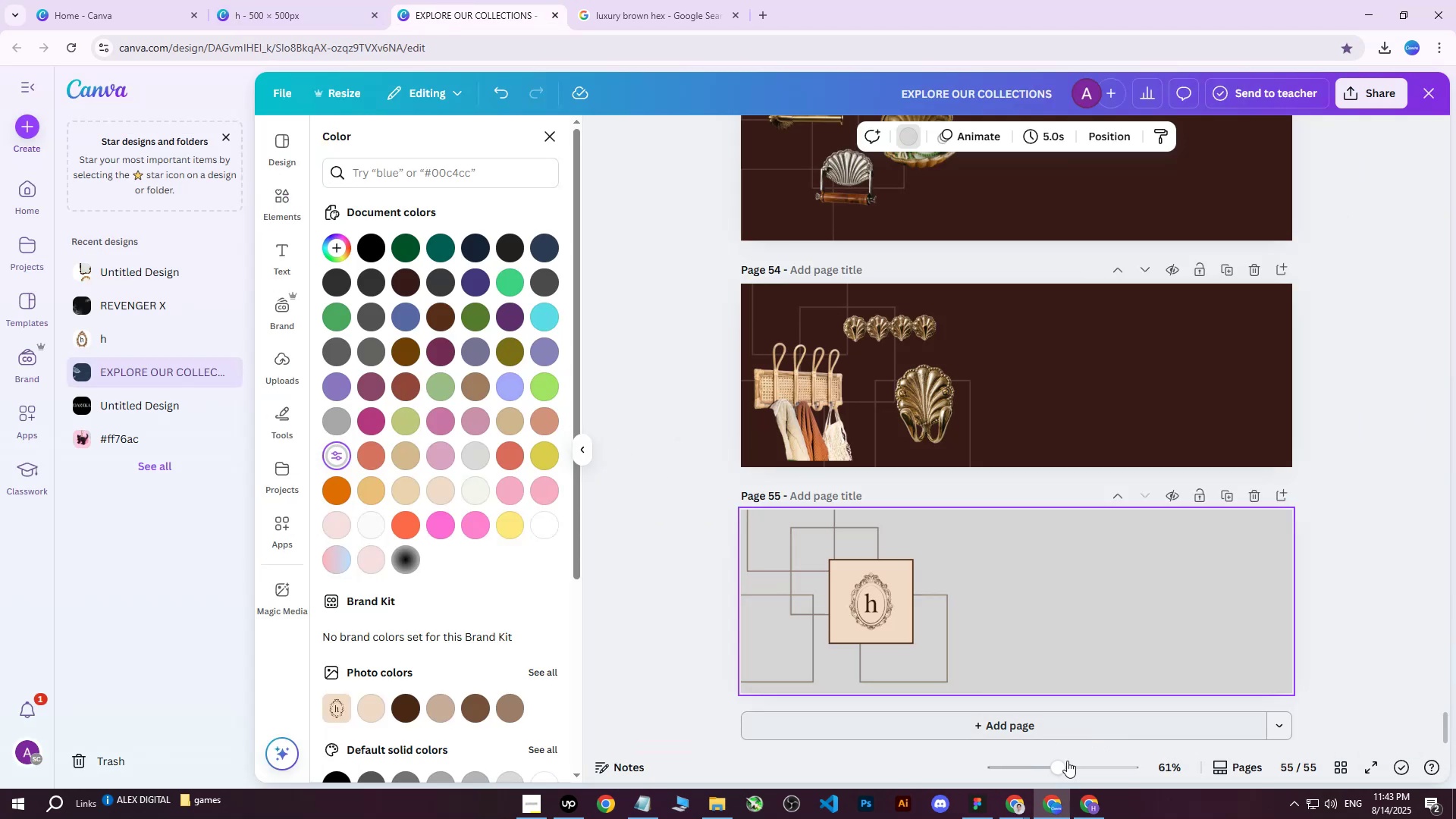 
left_click([1084, 804])
 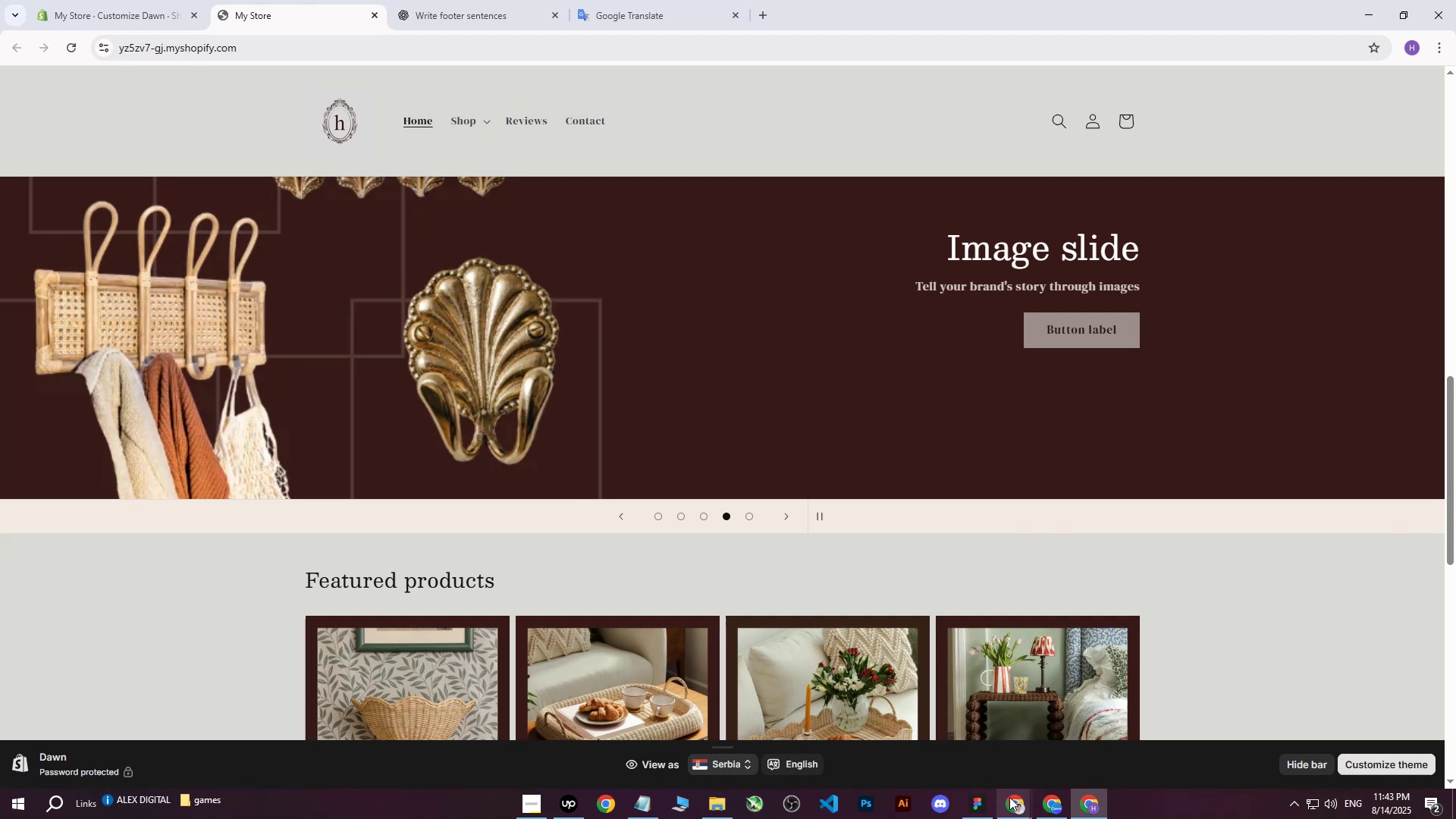 
left_click([1049, 812])
 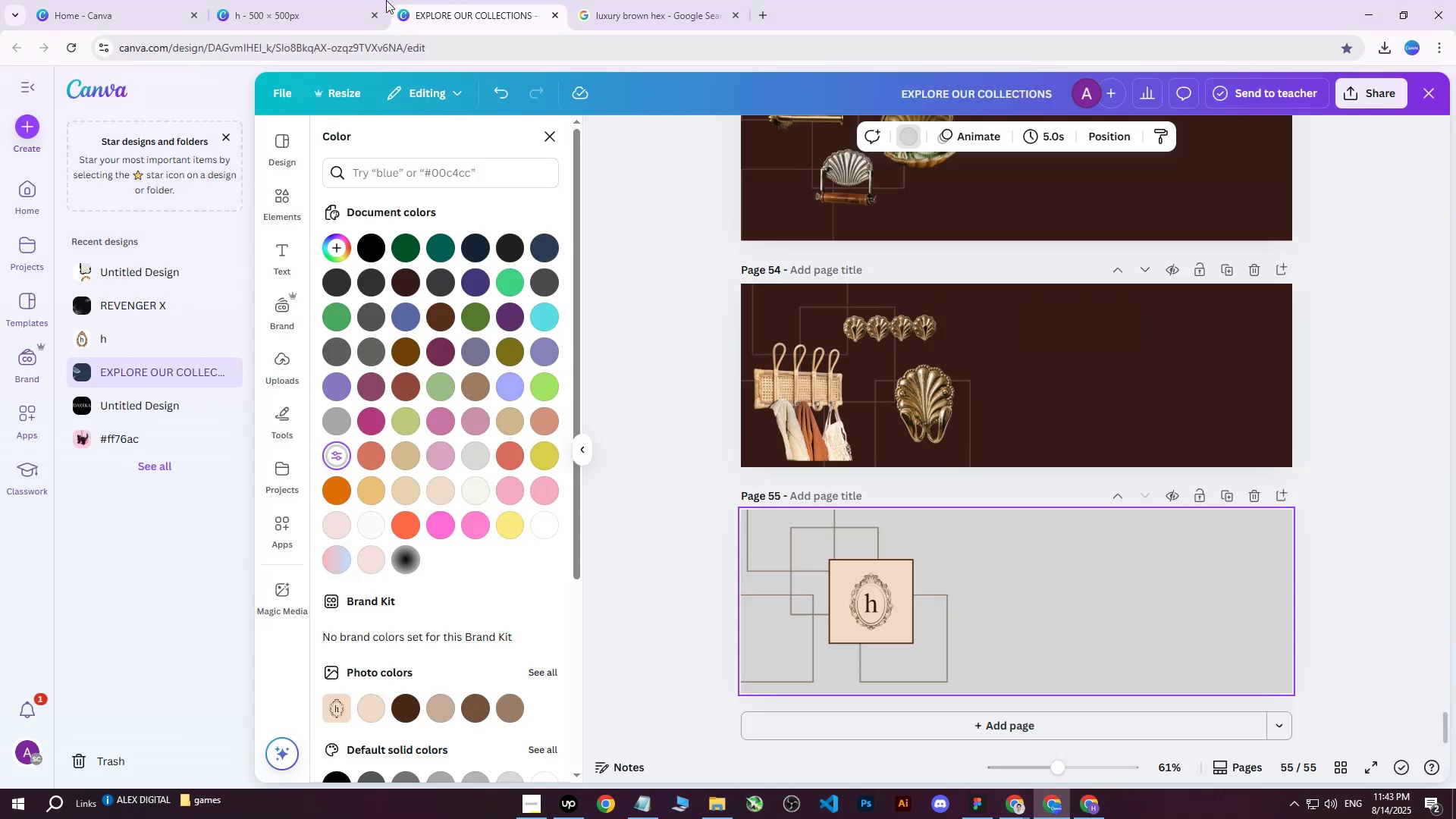 
double_click([309, 0])
 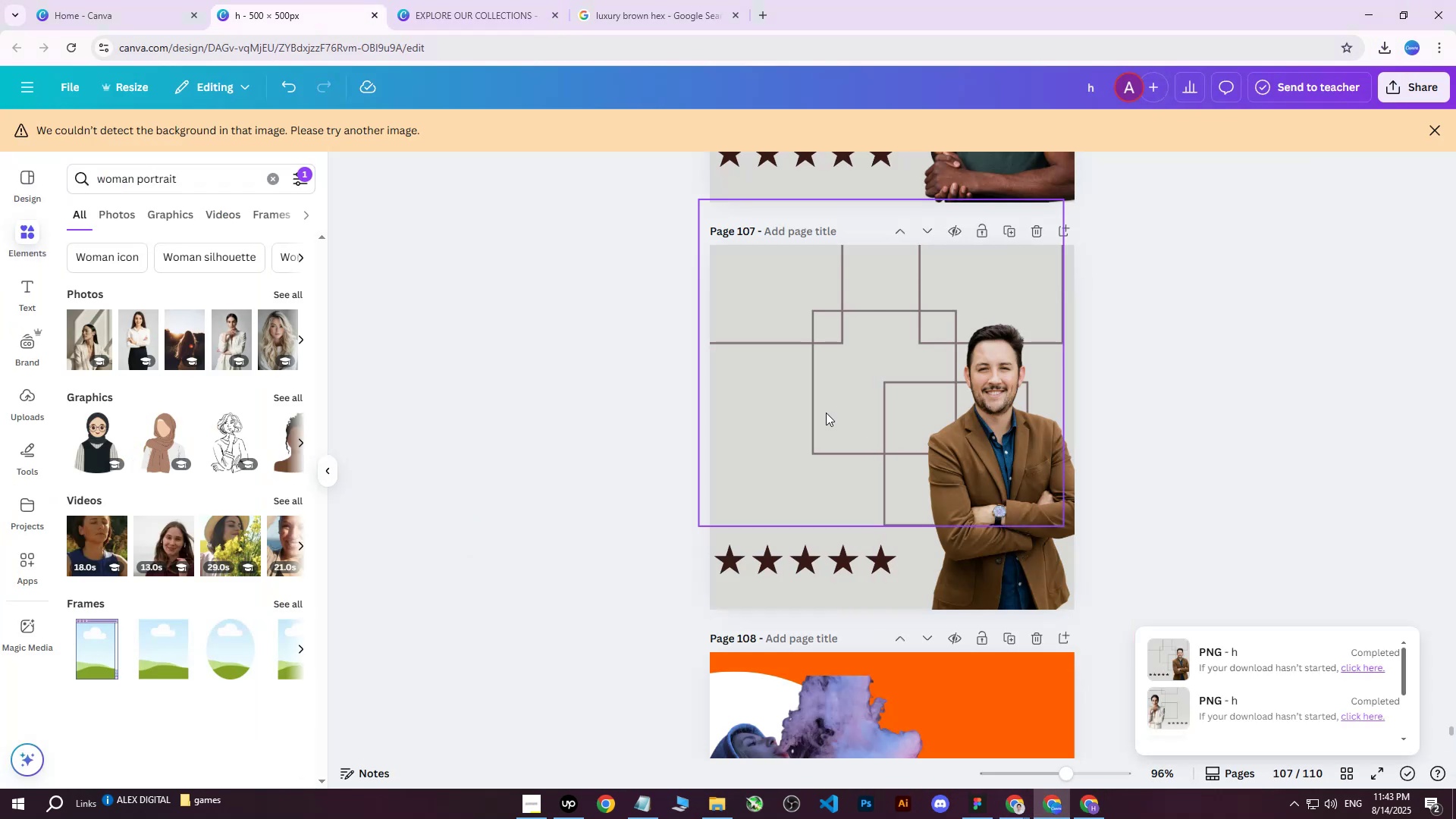 
left_click([713, 425])
 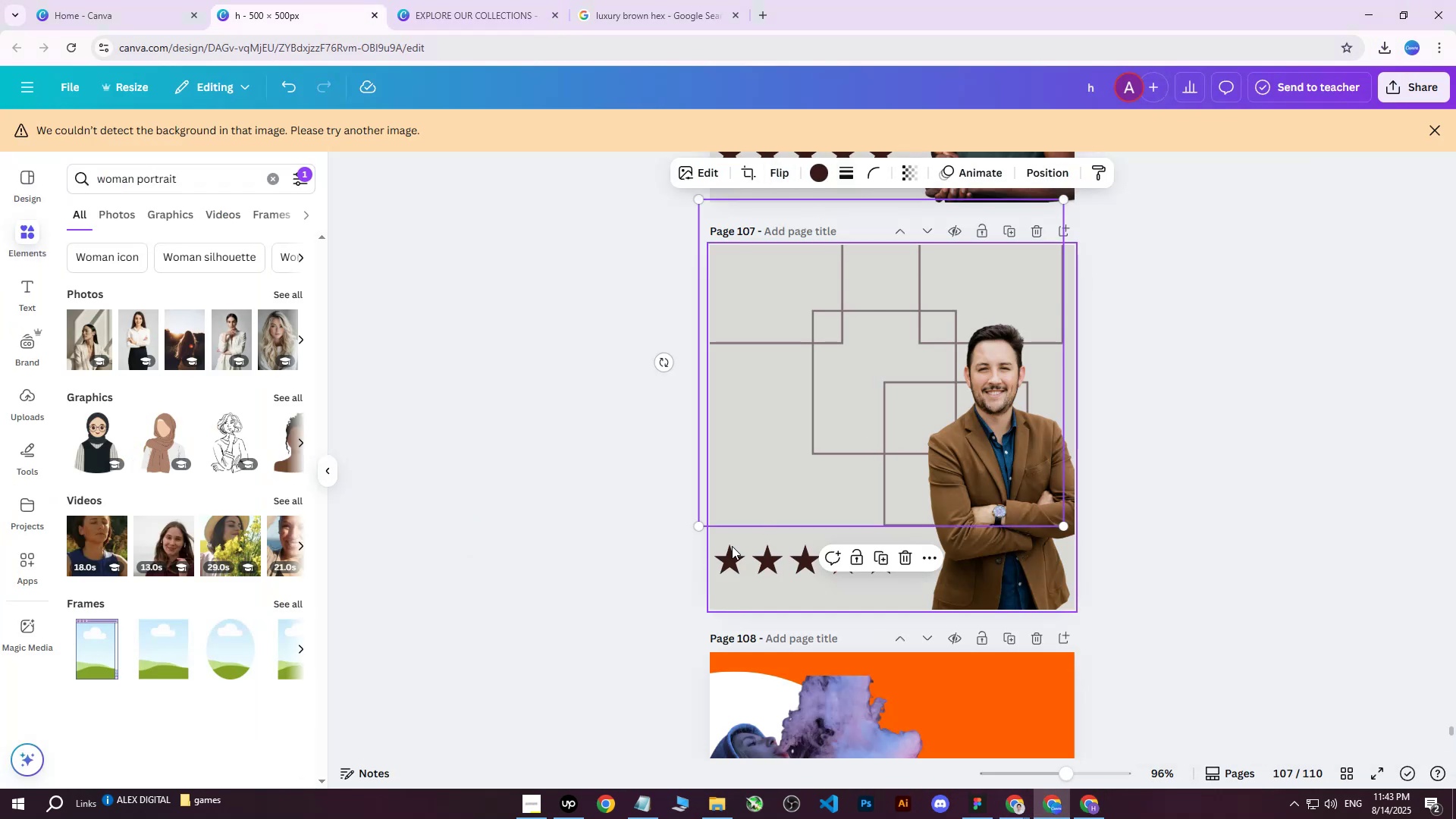 
left_click([732, 602])
 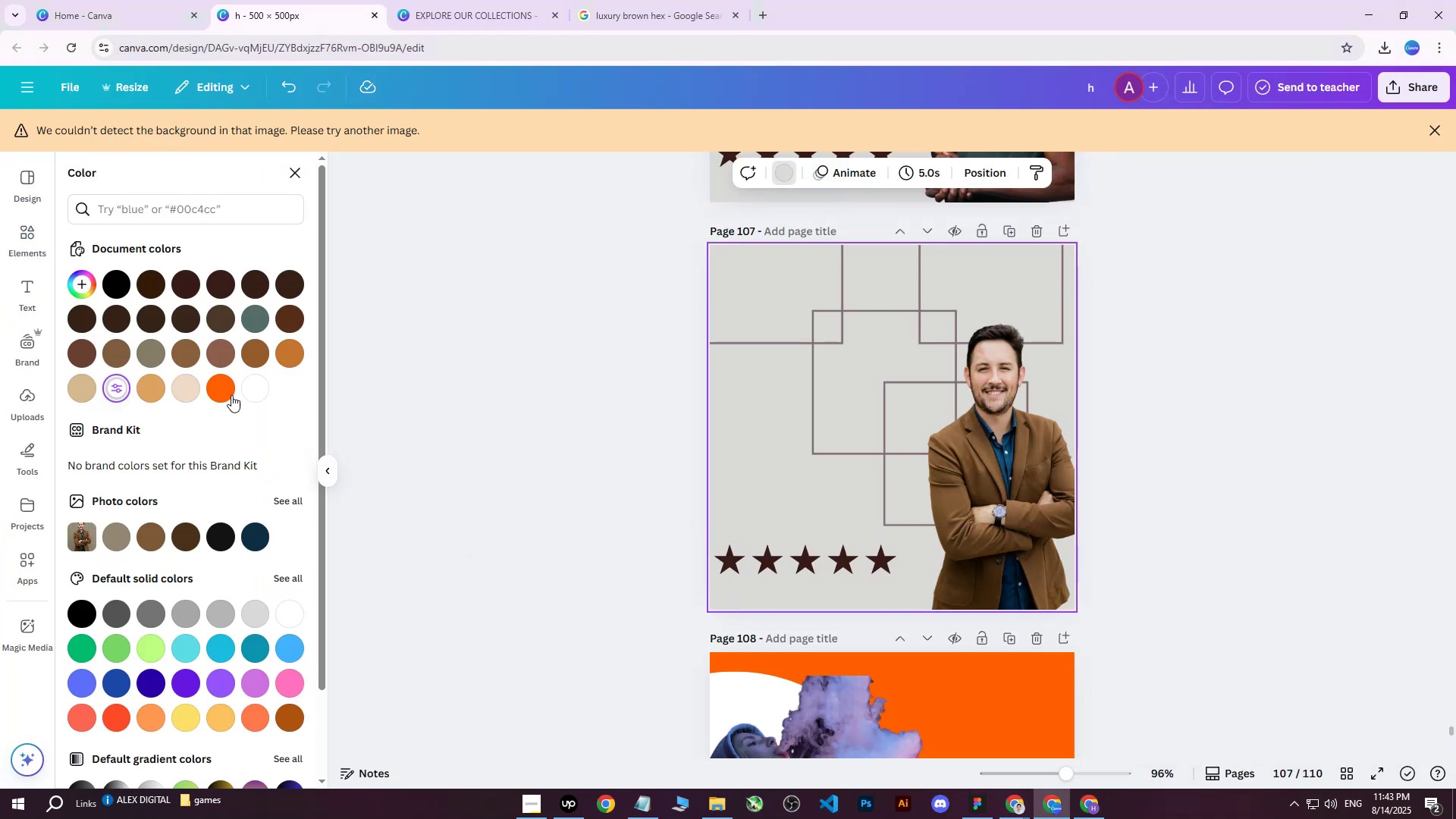 
left_click([125, 388])
 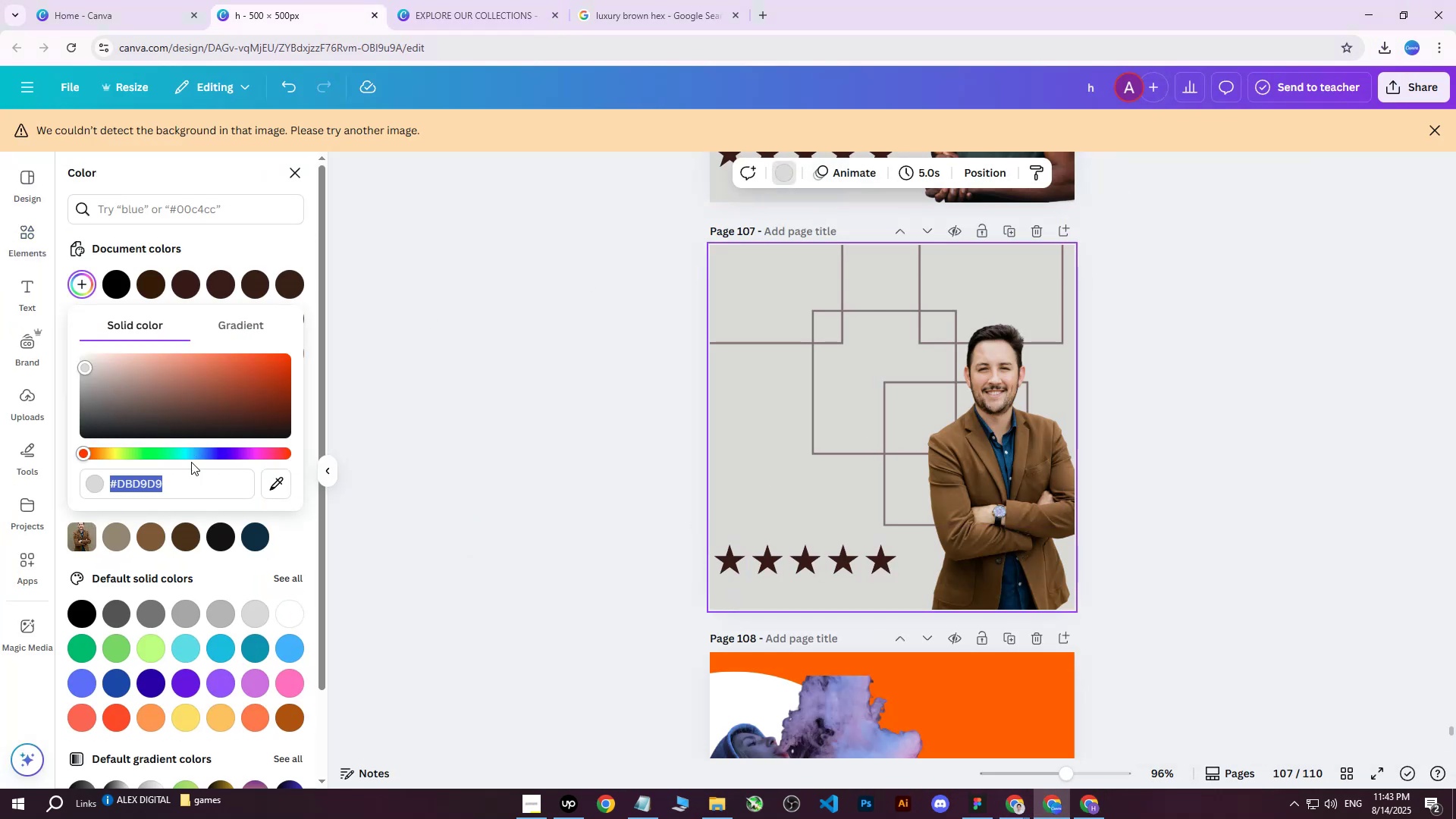 
left_click([188, 476])
 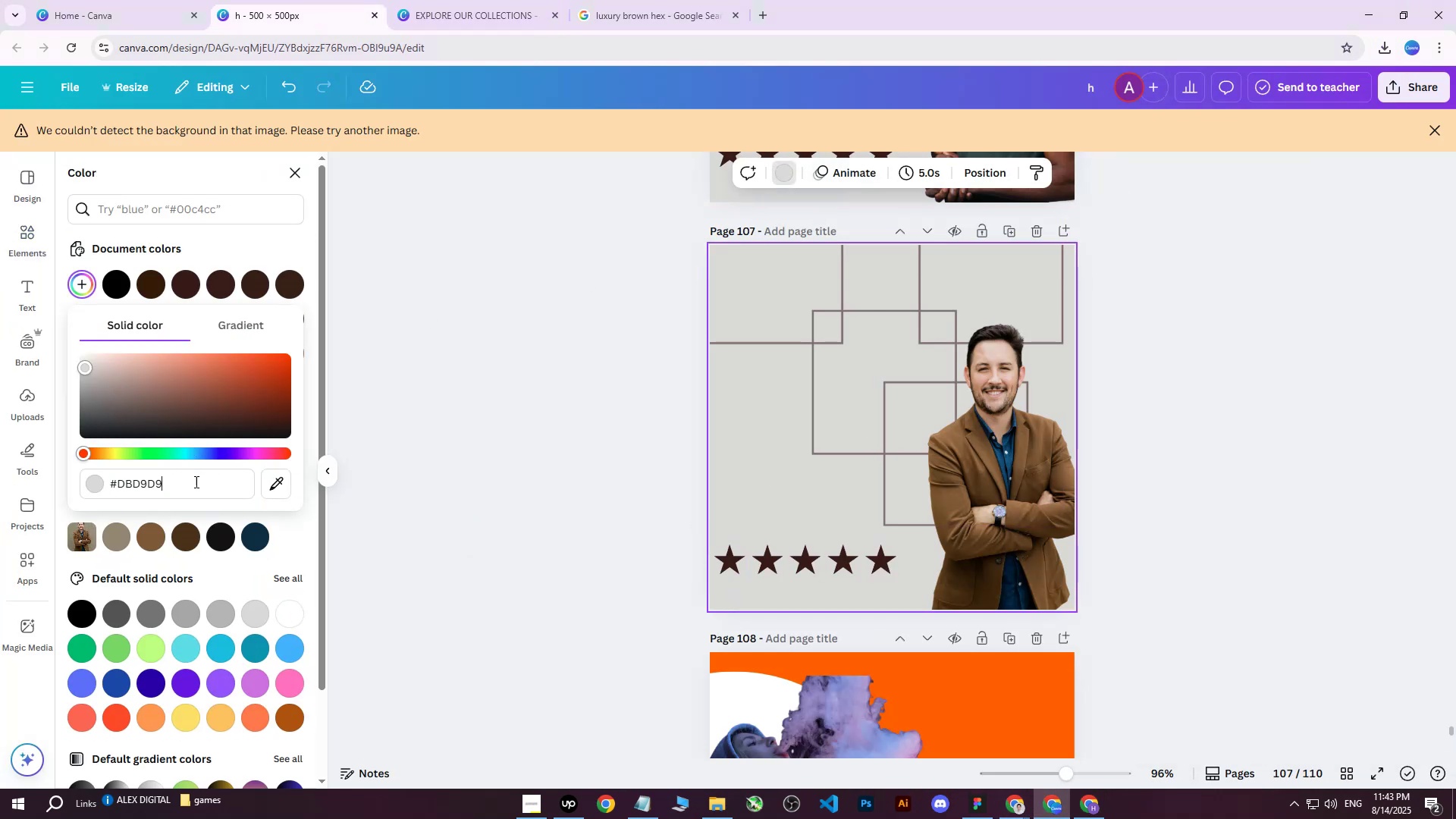 
left_click_drag(start_coordinate=[196, 482], to_coordinate=[101, 485])
 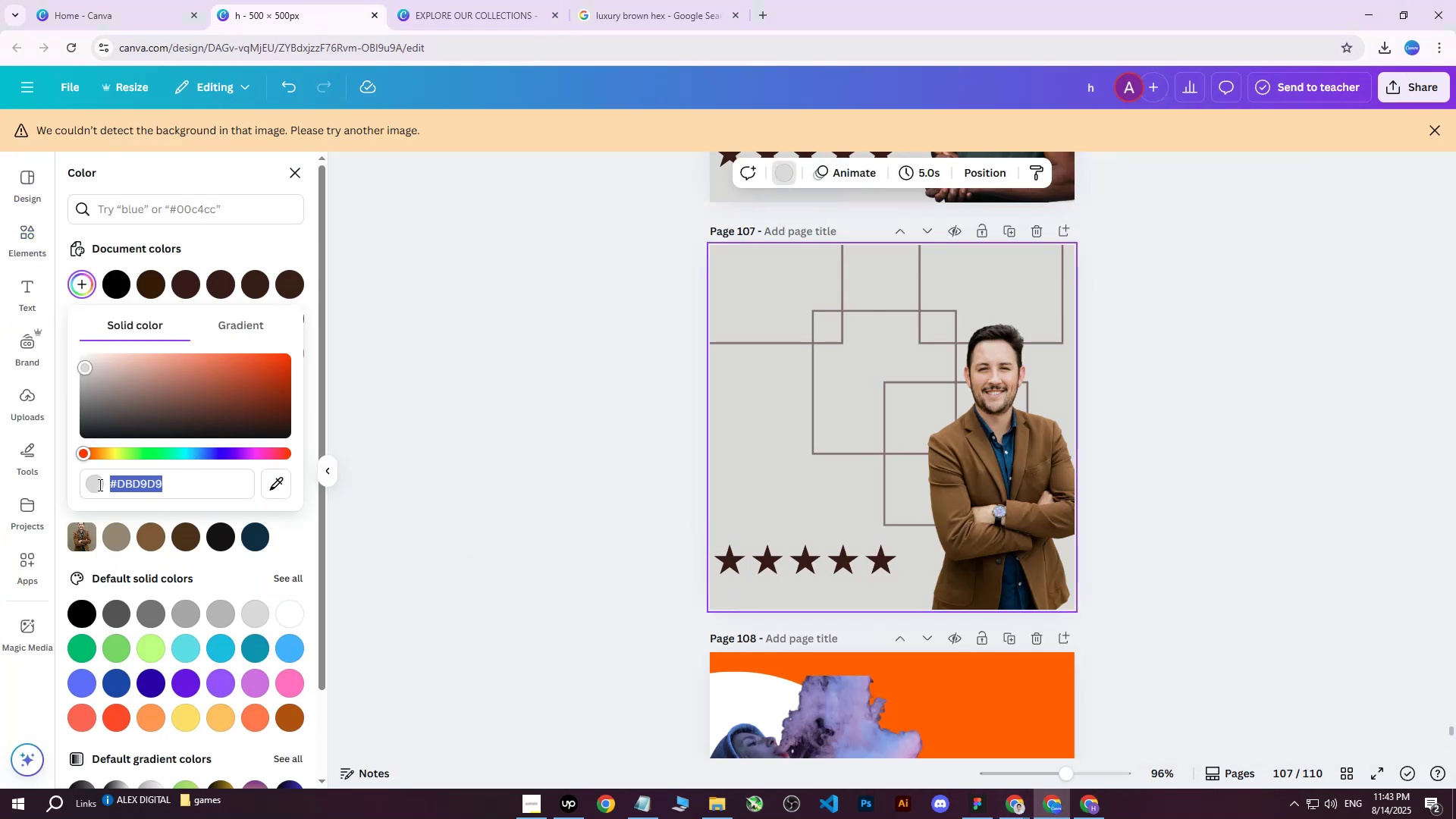 
key(Control+C)
 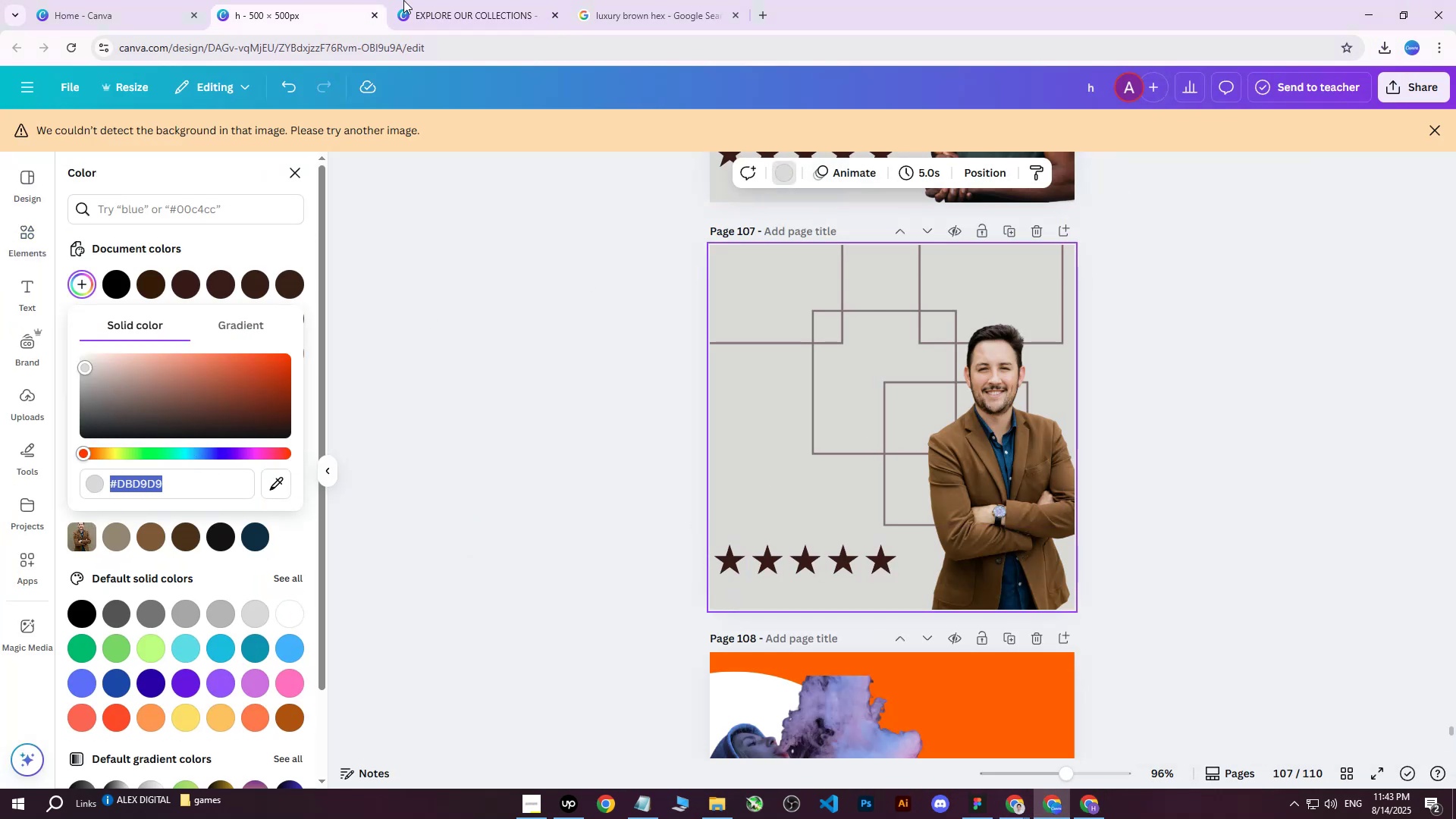 
left_click([457, 0])
 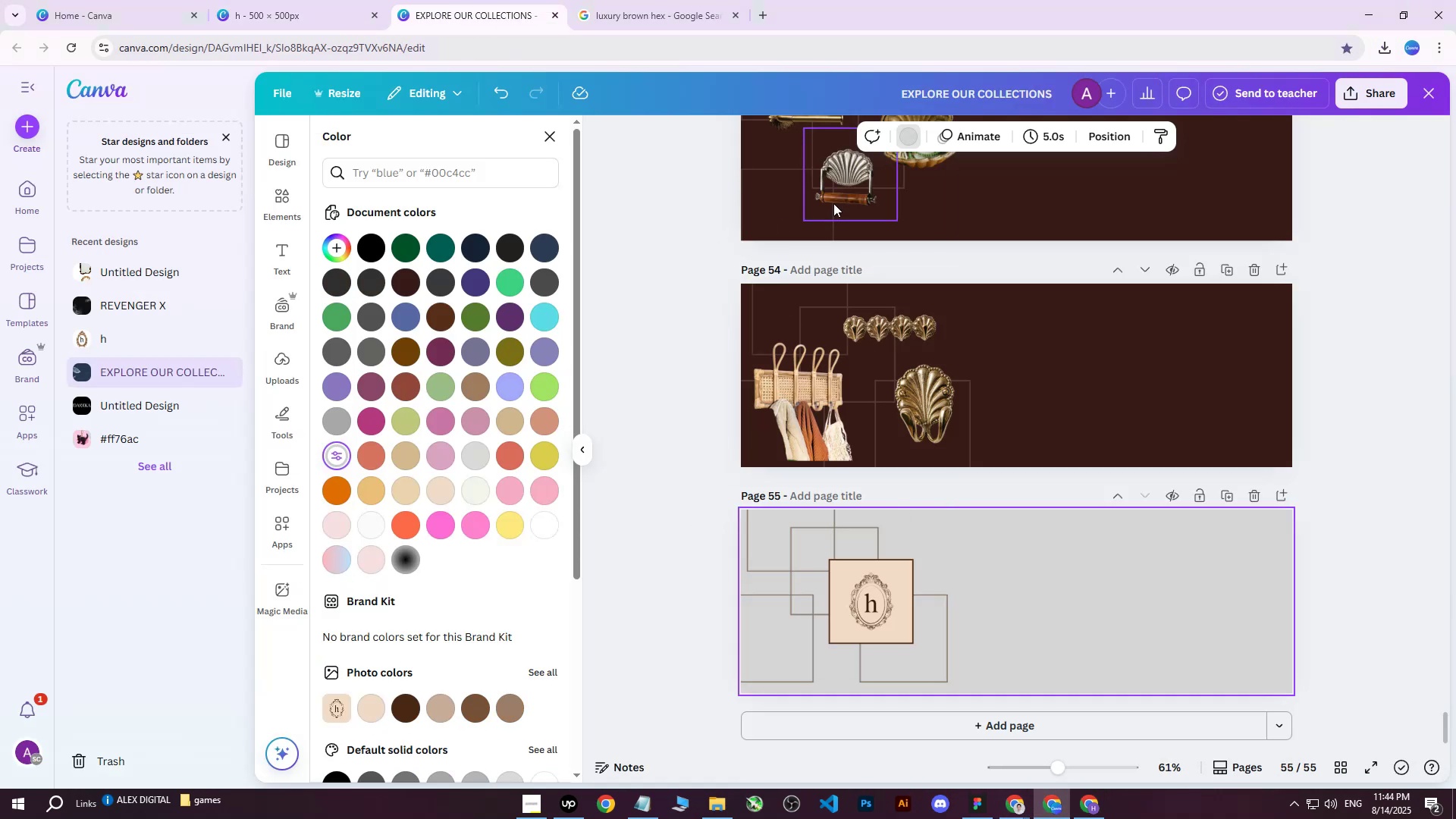 
left_click([908, 142])
 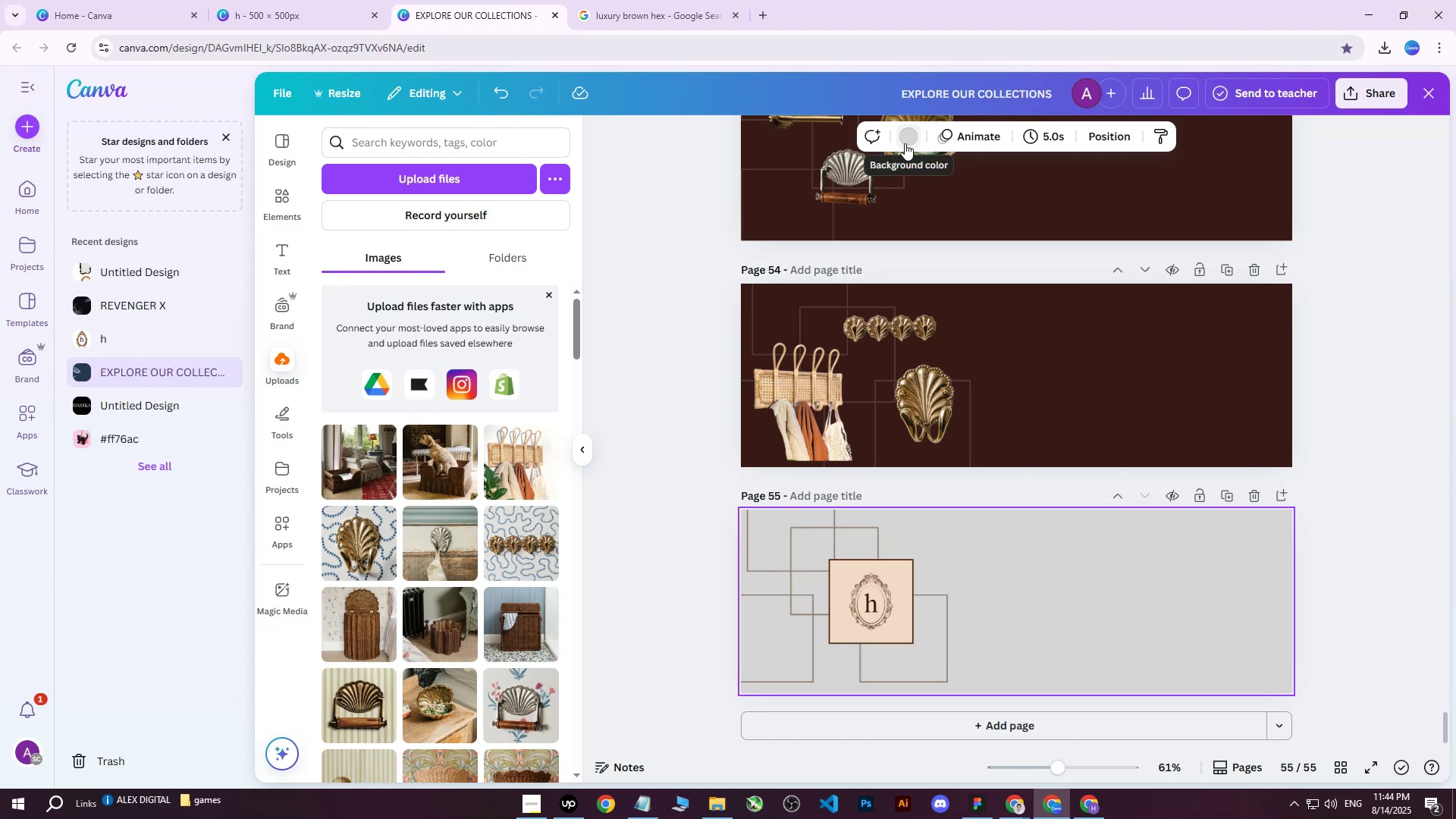 
double_click([905, 143])
 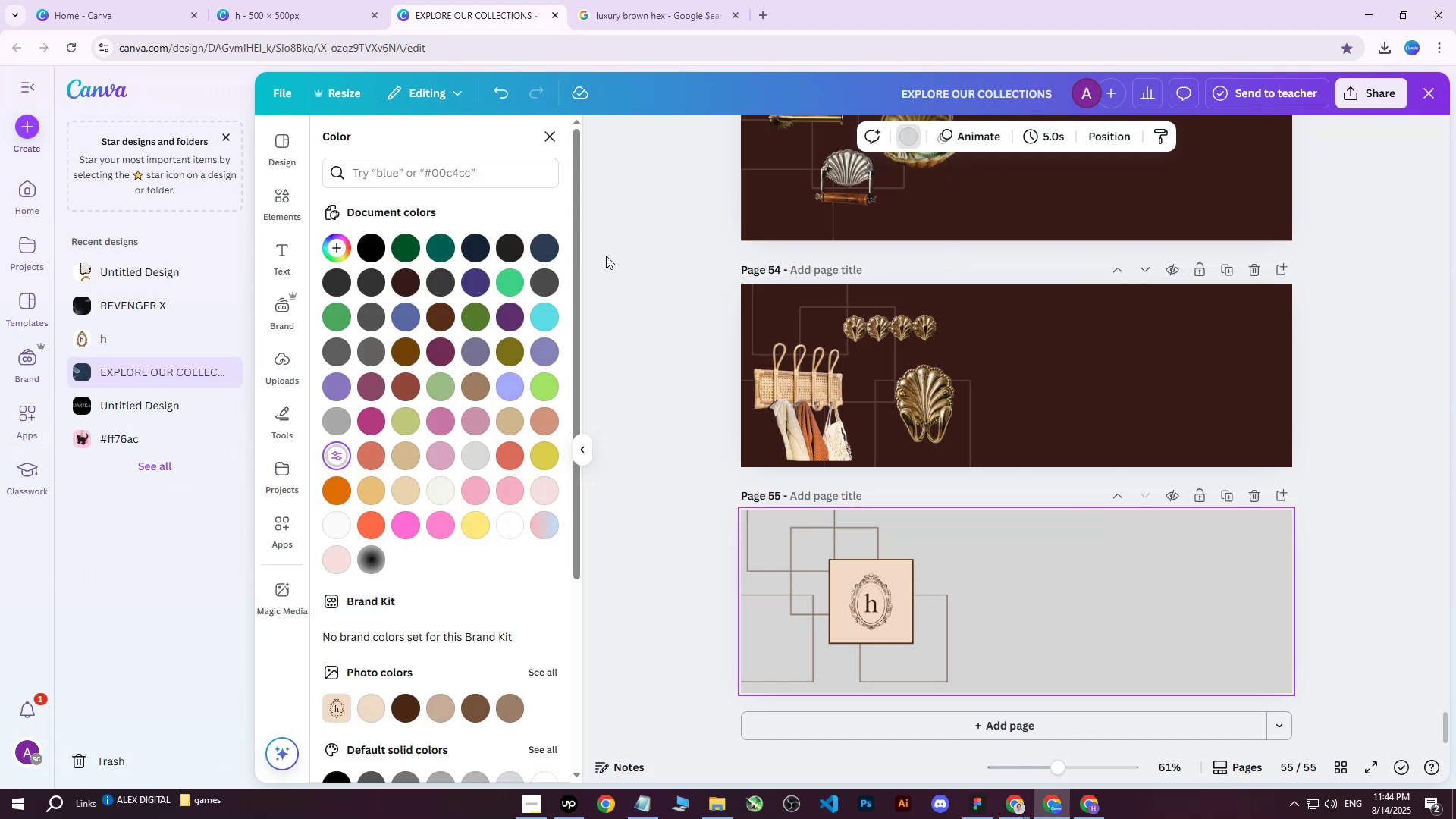 
mouse_move([383, 393])
 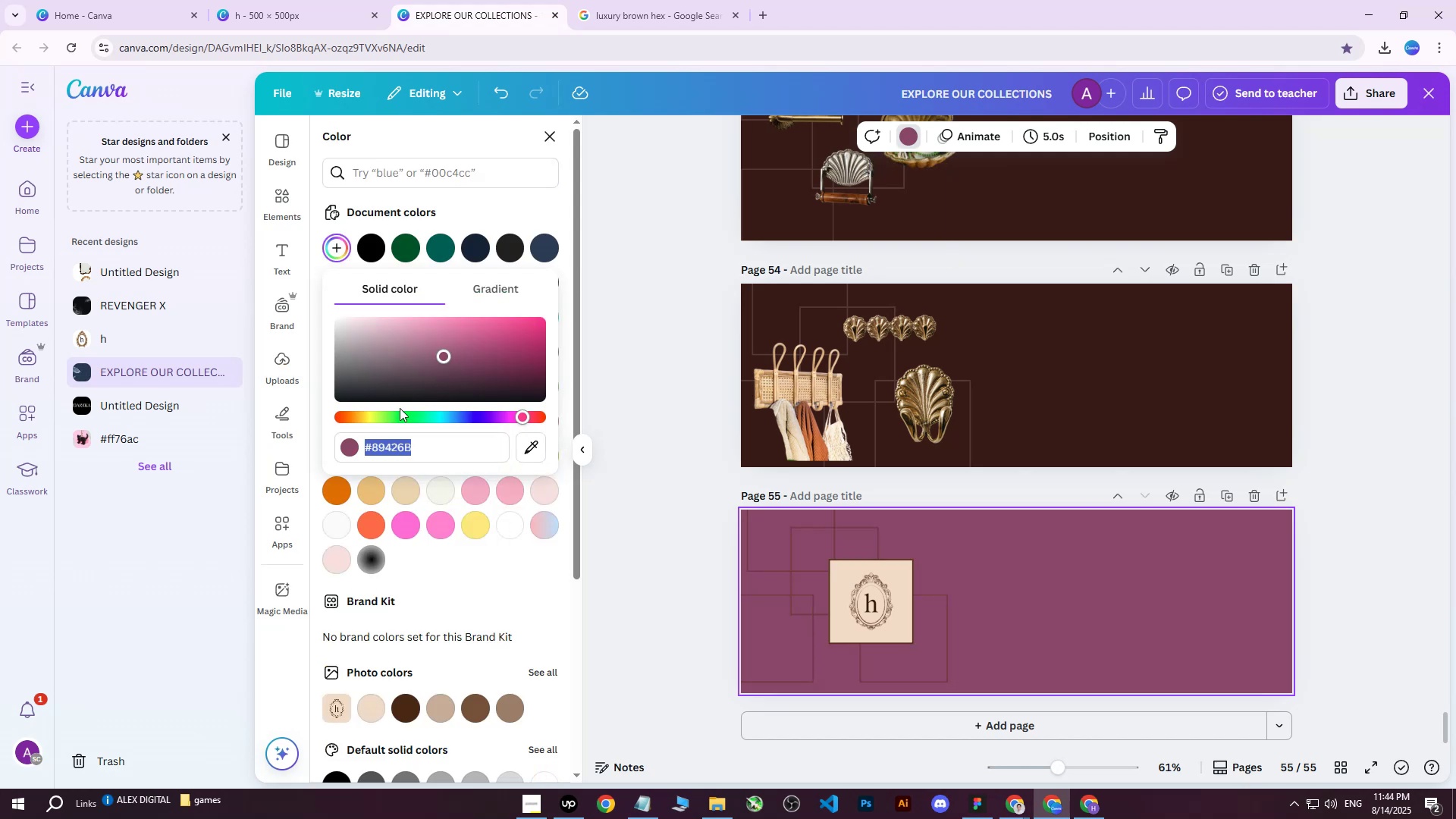 
key(Control+ControlLeft)
 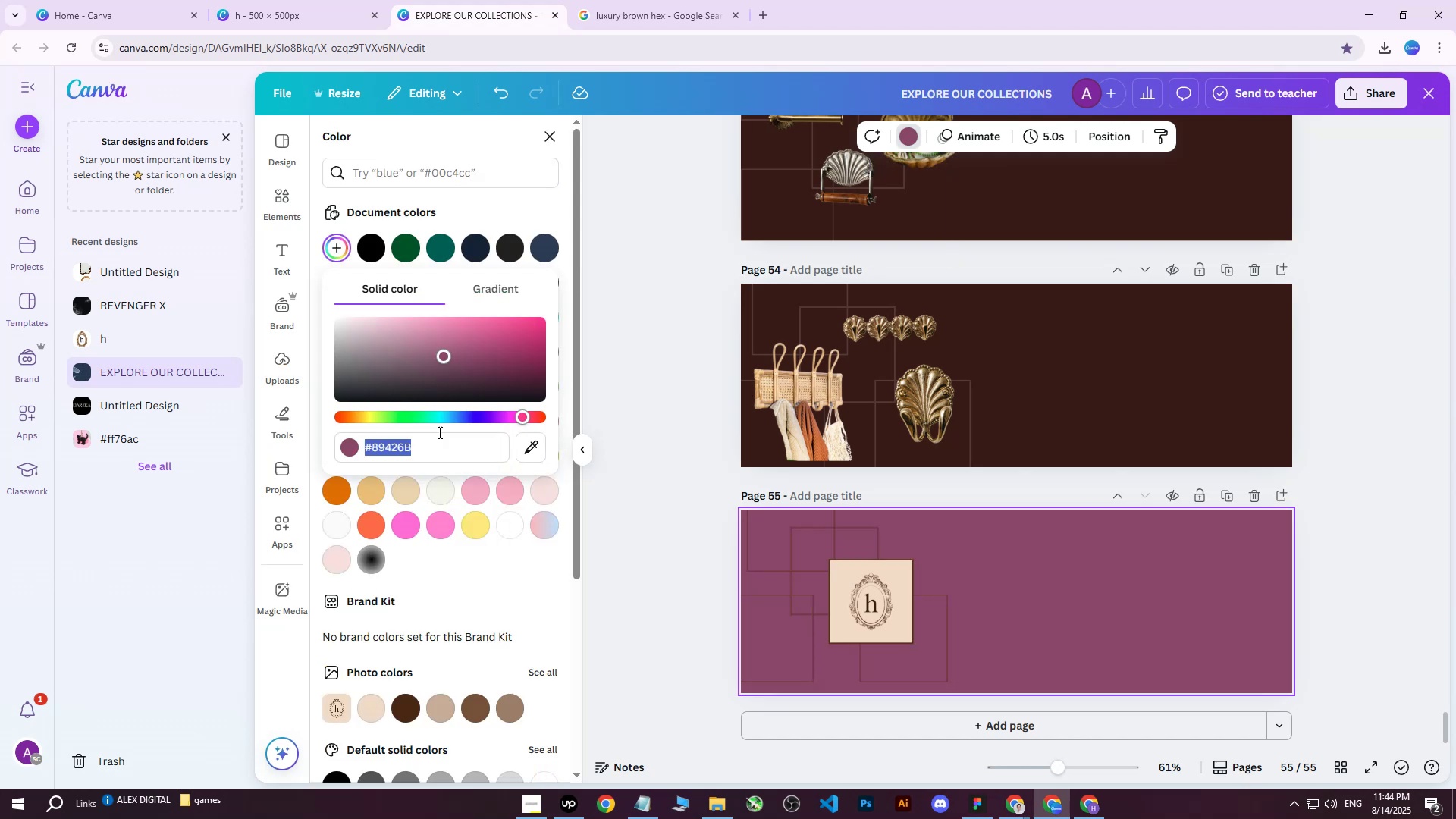 
key(Control+V)
 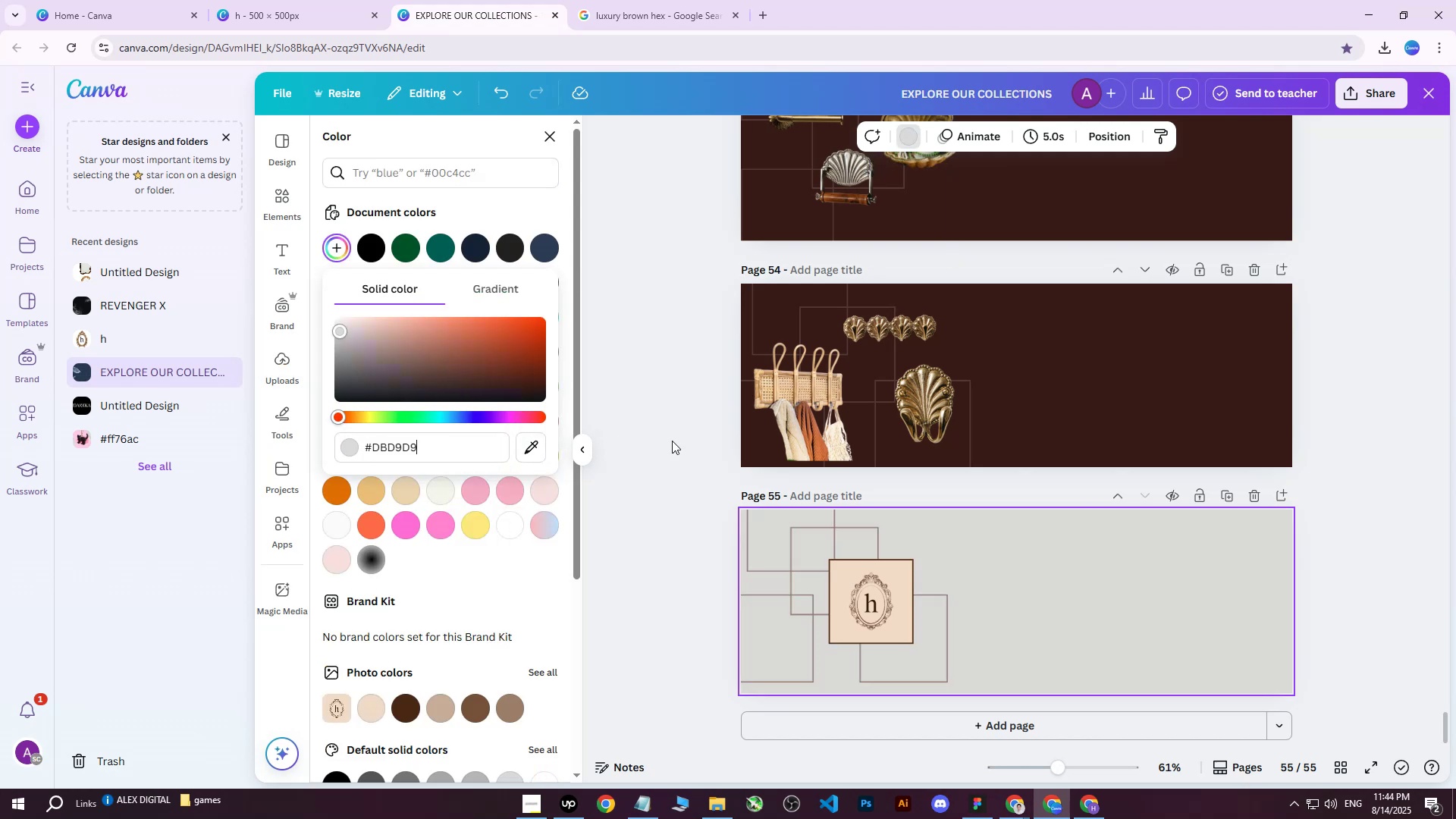 
key(Enter)
 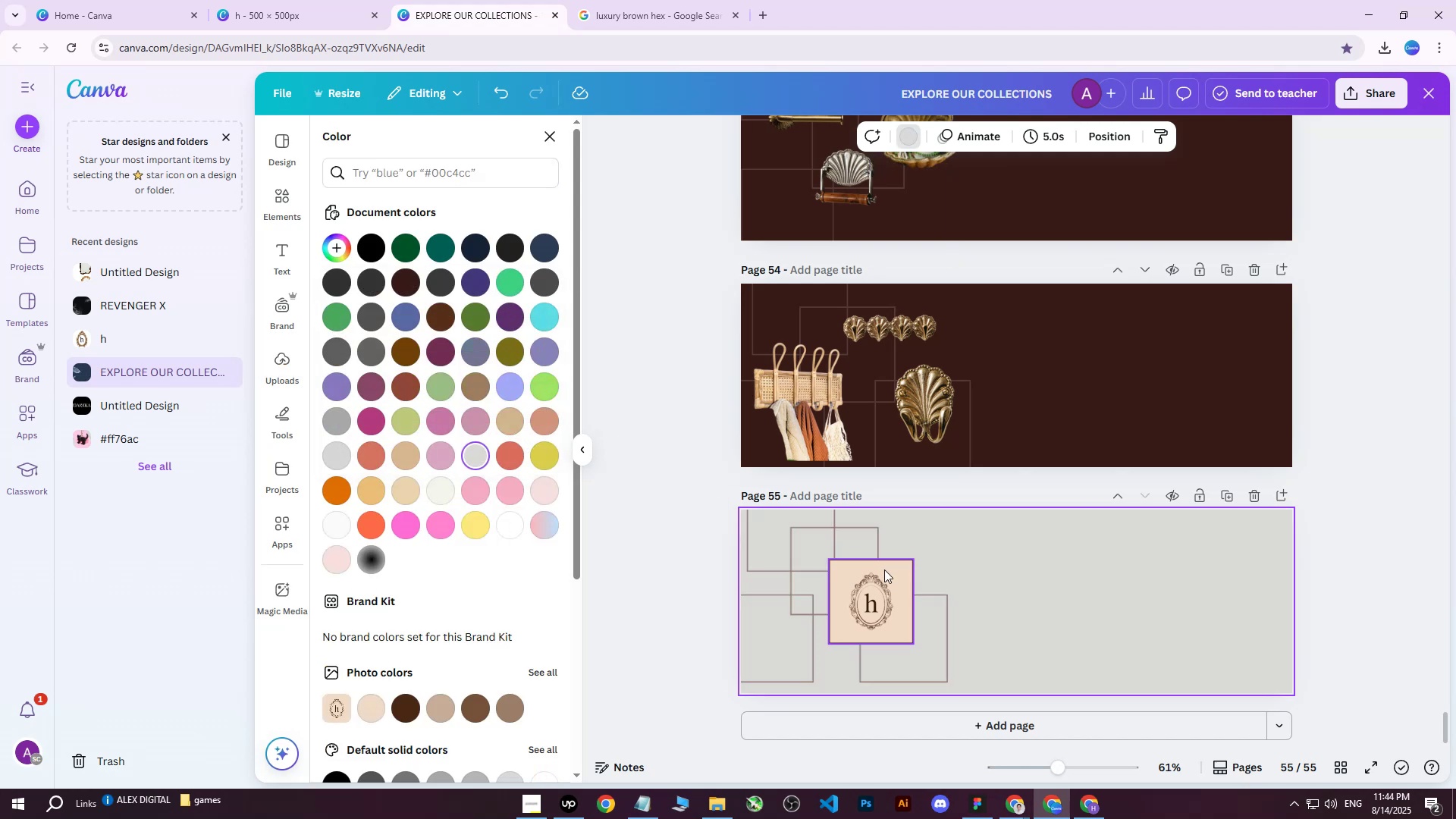 
left_click([885, 571])
 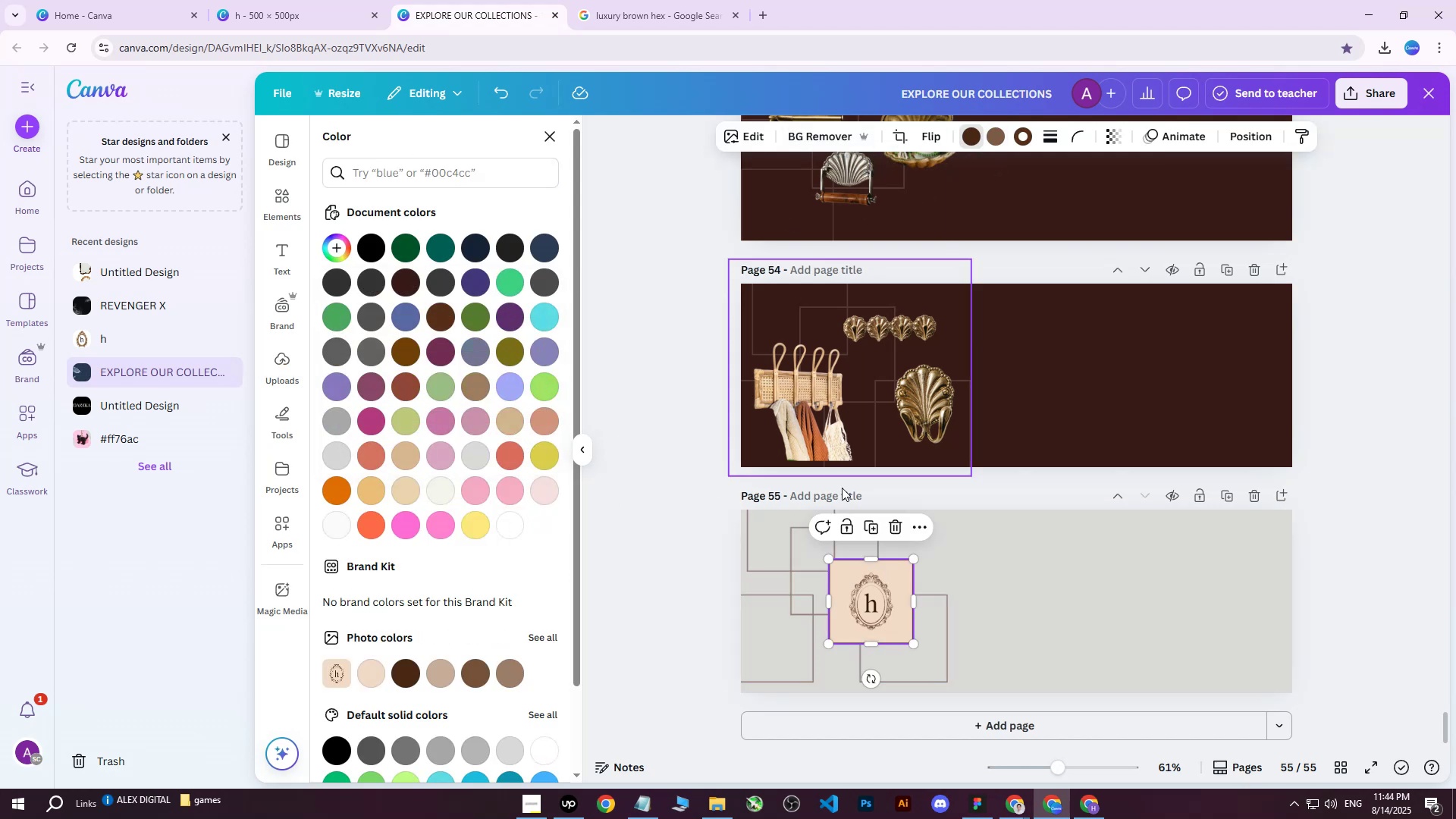 
double_click([855, 591])
 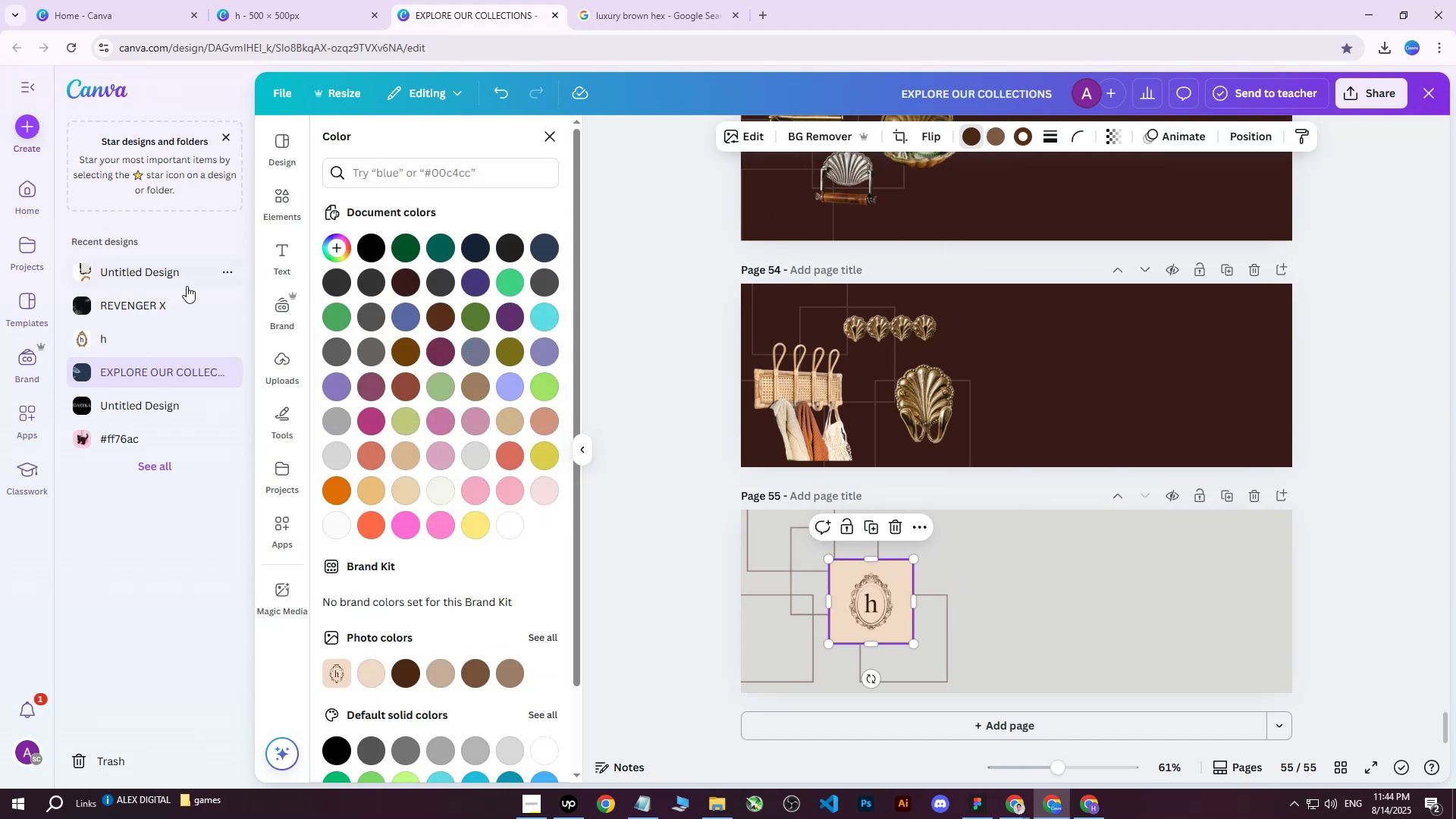 
key(Delete)
 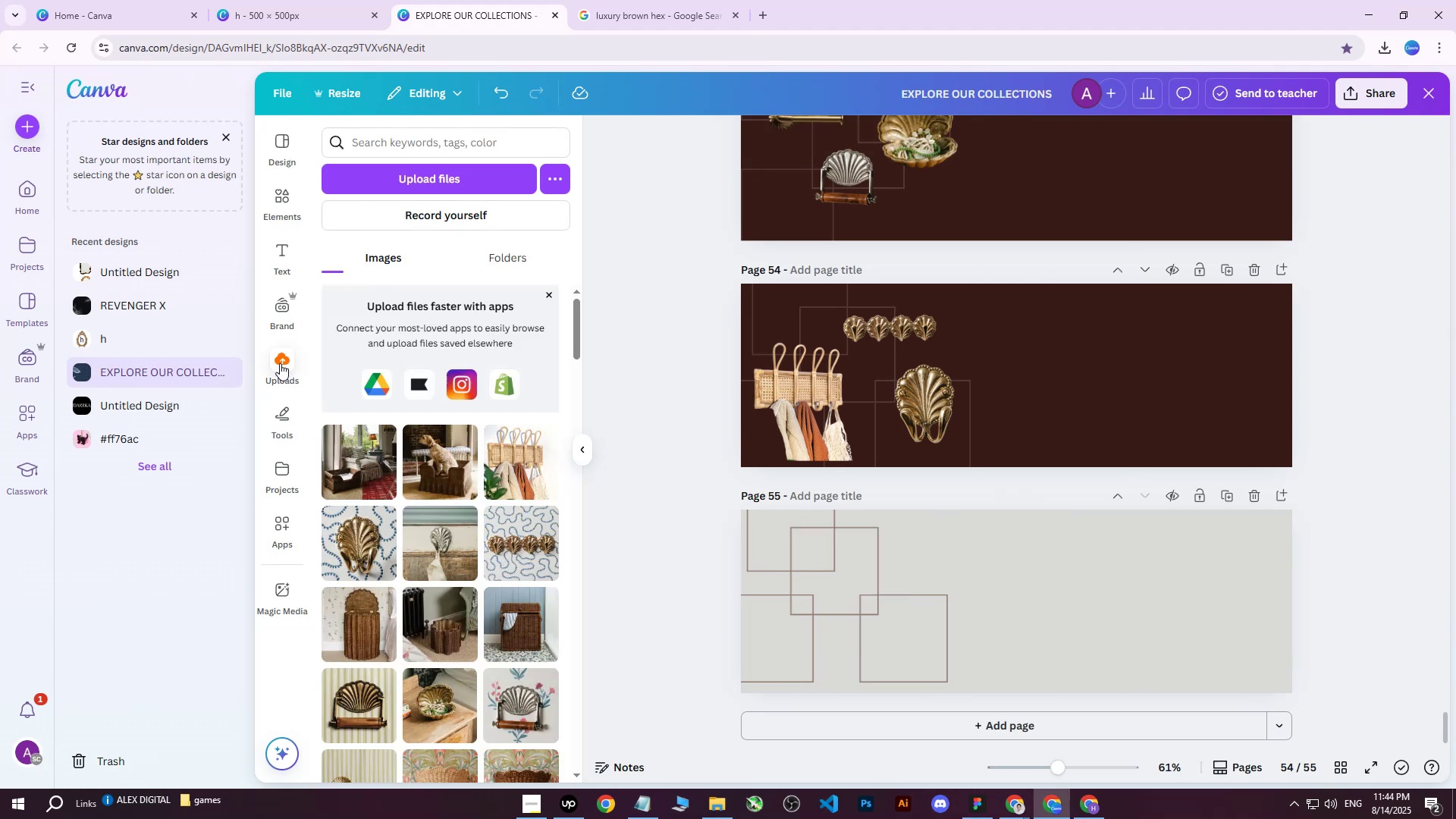 
left_click([280, 363])
 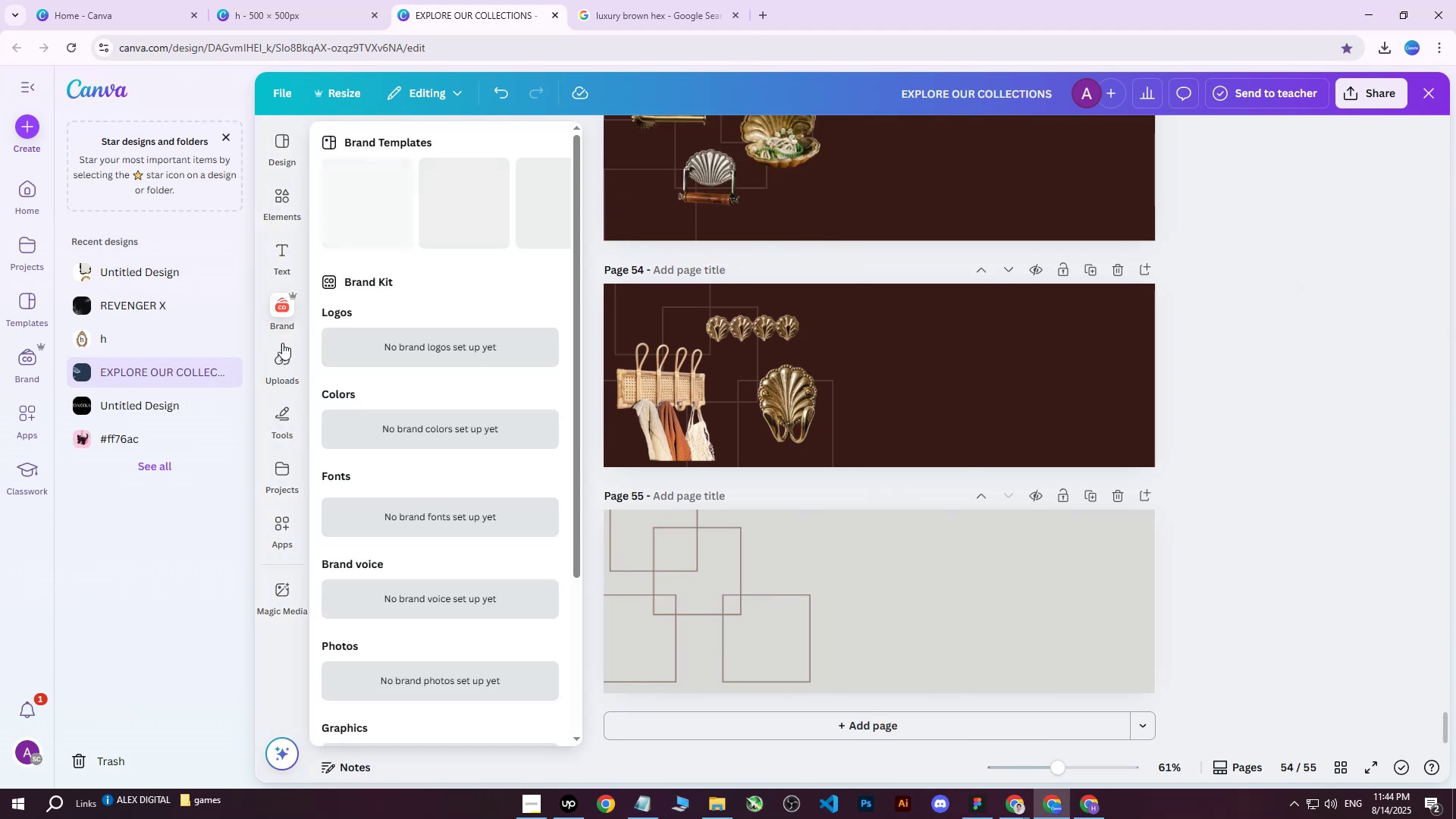 
key(Control+Z)
 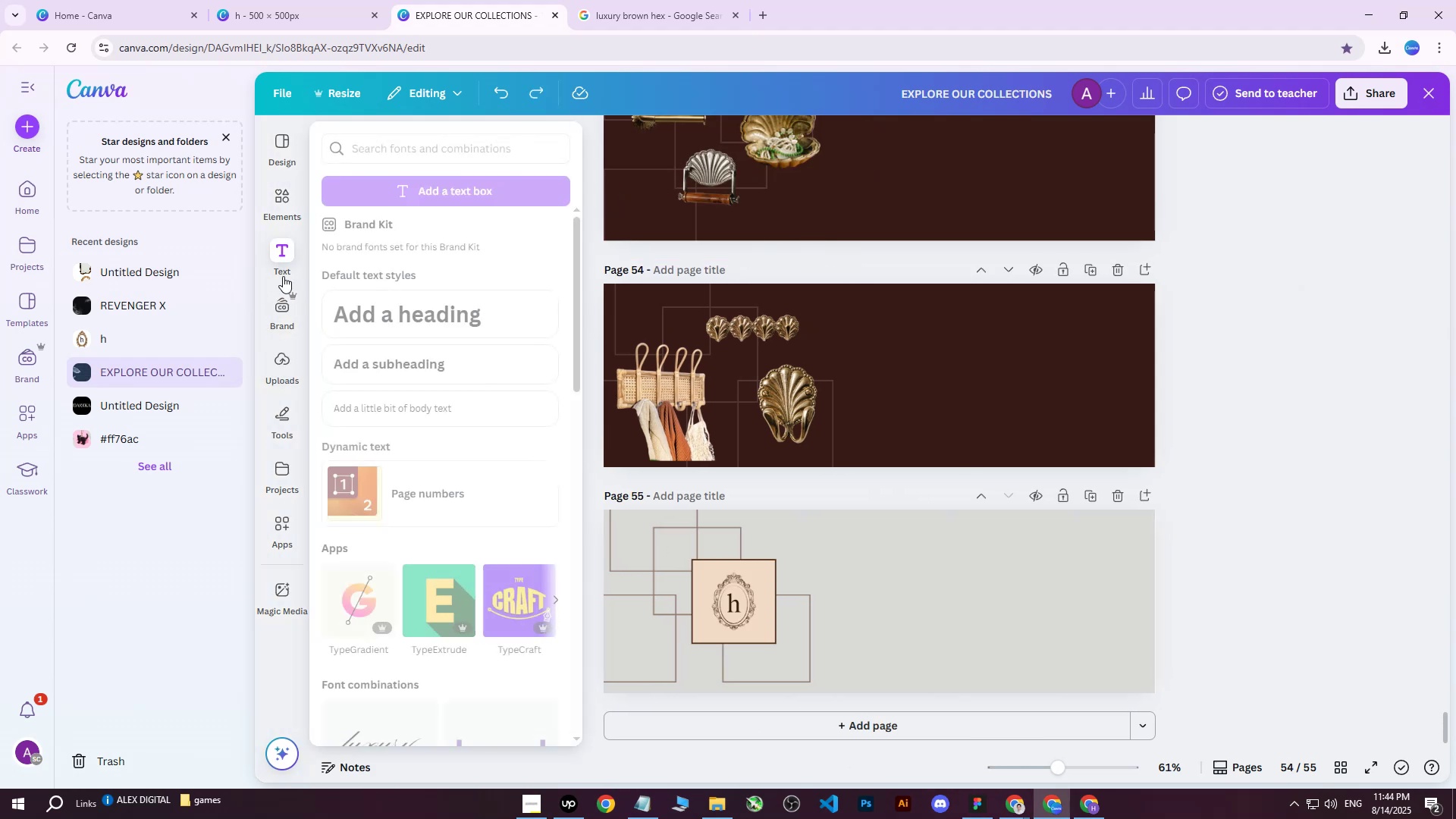 
left_click([279, 369])
 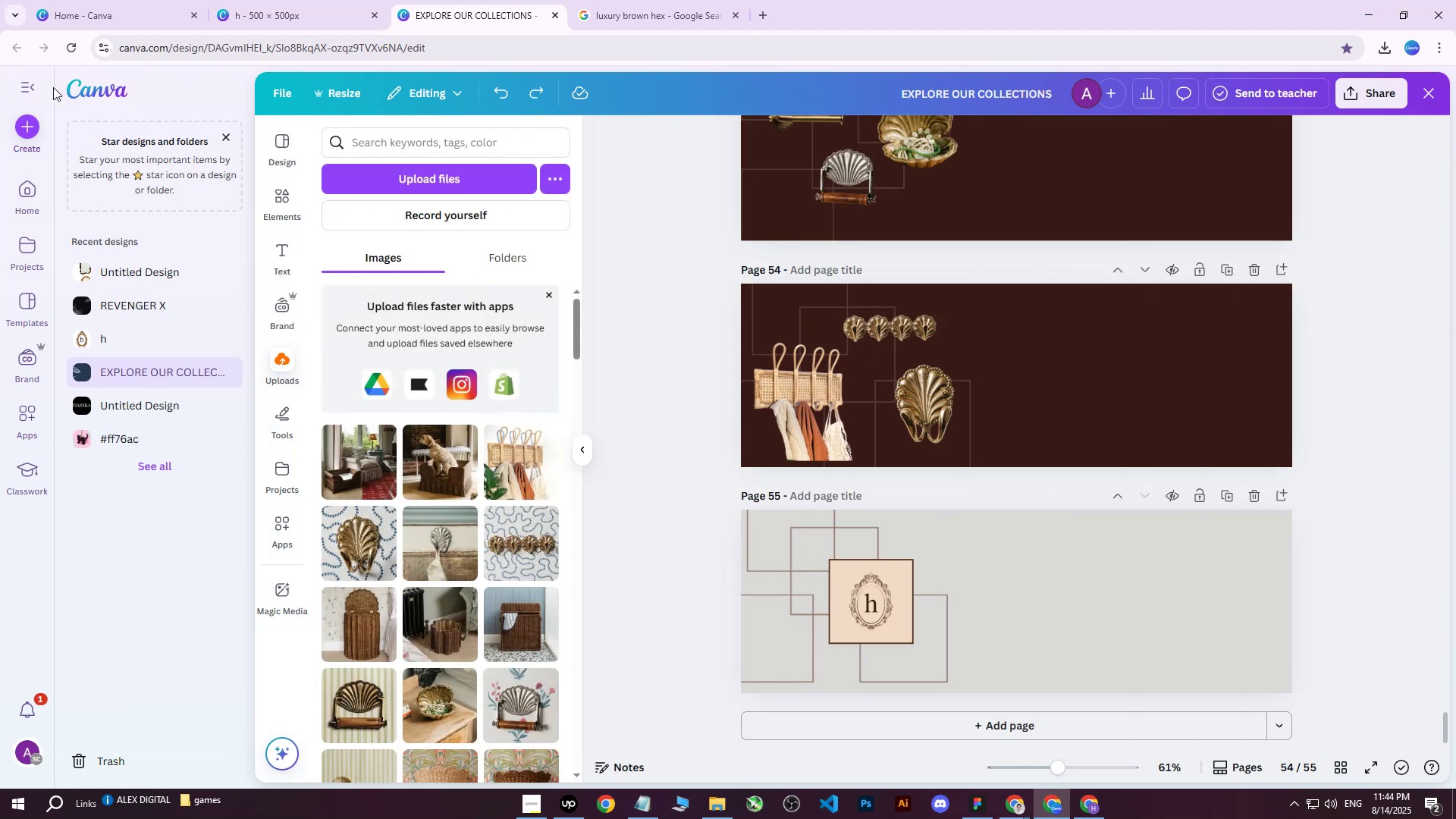 
left_click([33, 85])
 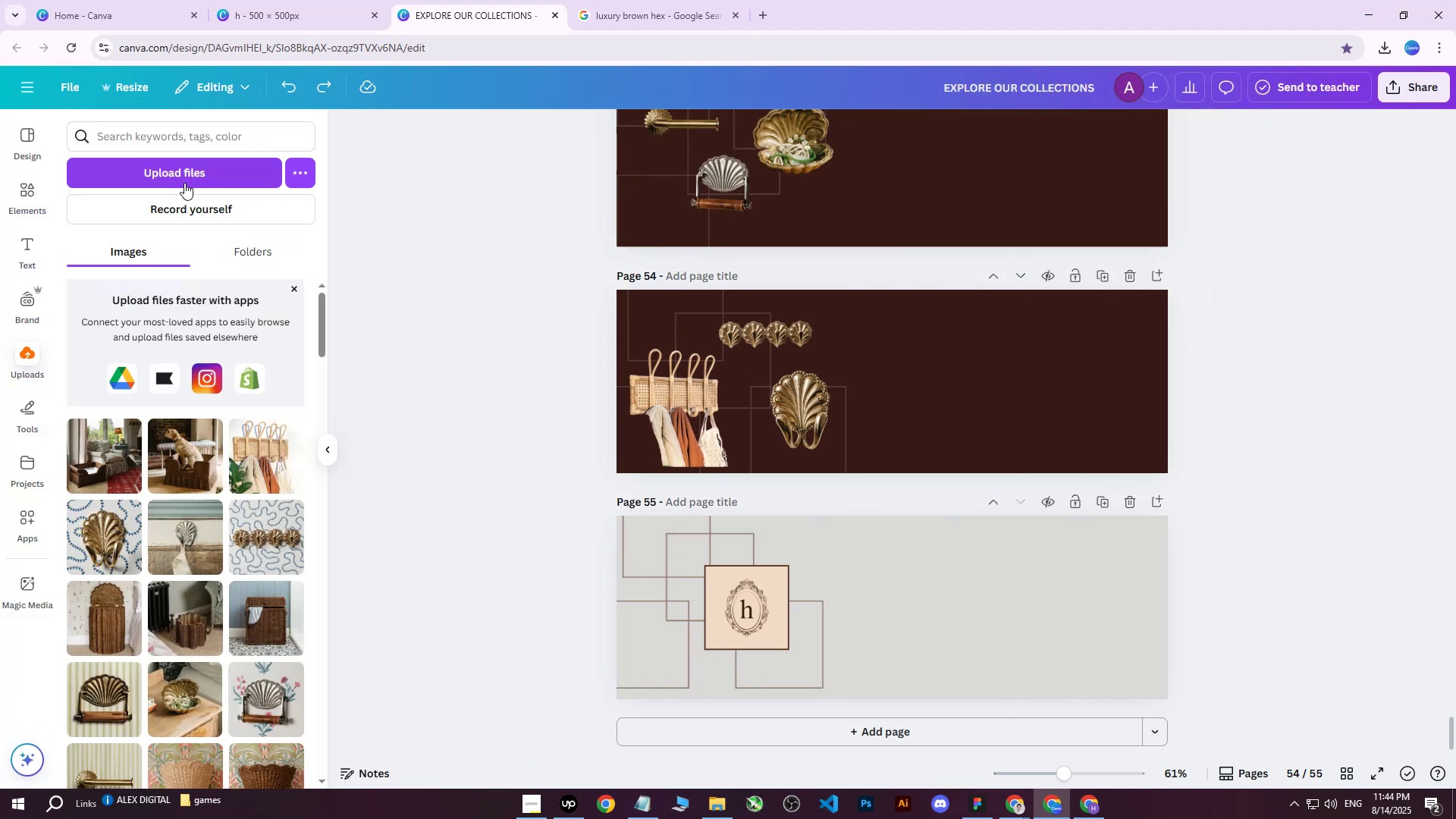 
scroll: coordinate [236, 436], scroll_direction: down, amount: 6.0
 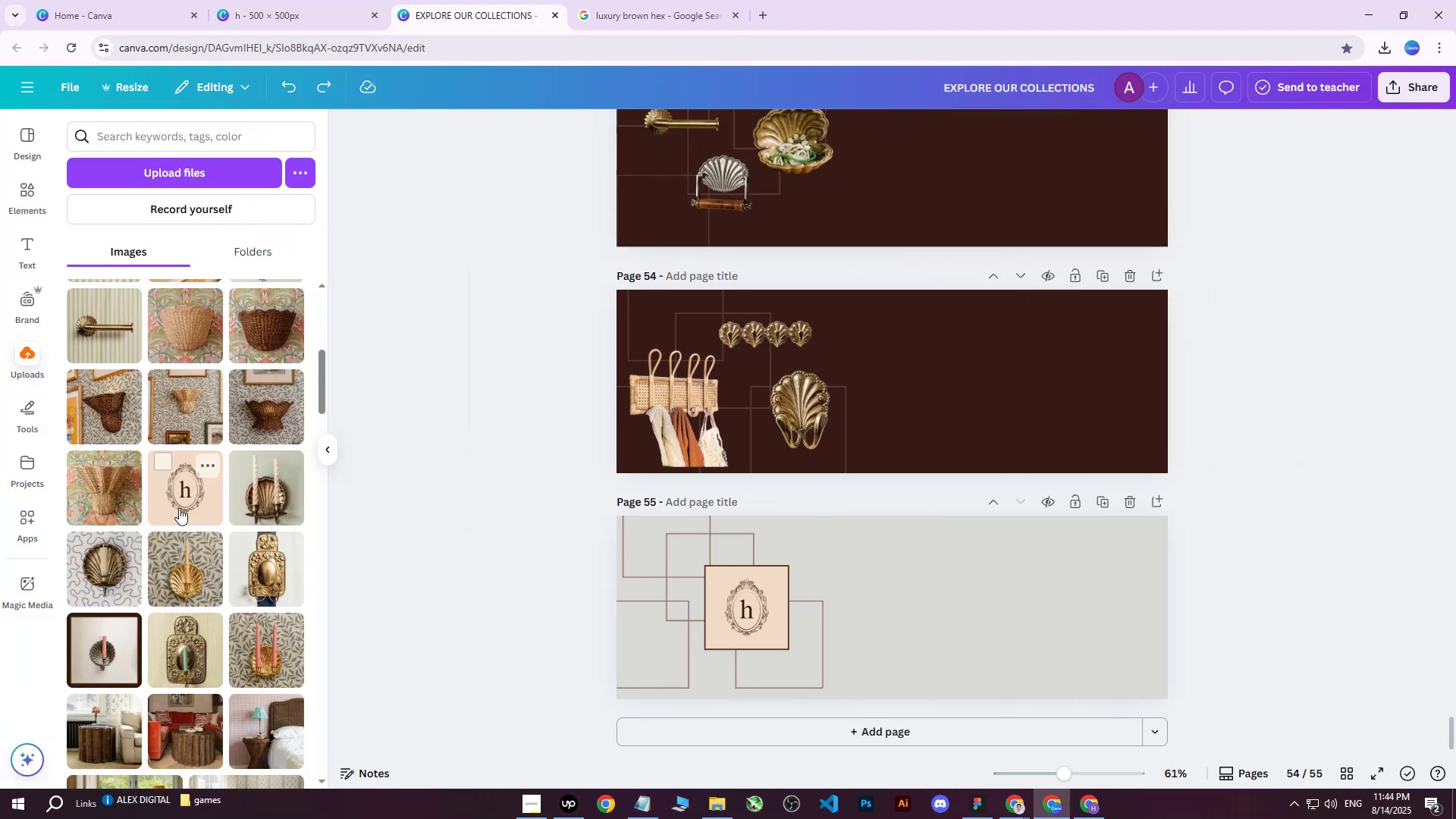 
scroll: coordinate [183, 502], scroll_direction: up, amount: 7.0
 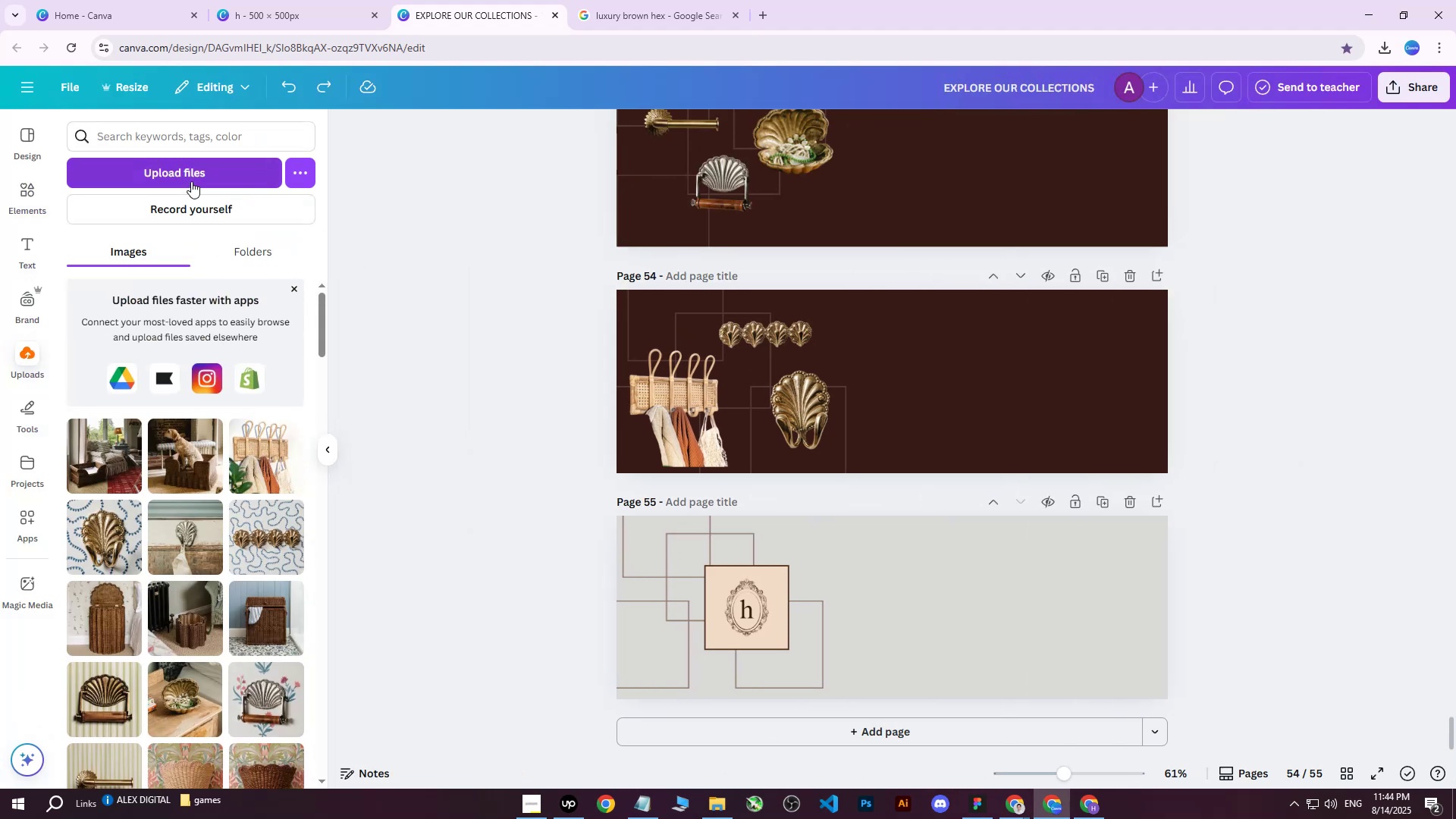 
left_click([198, 168])
 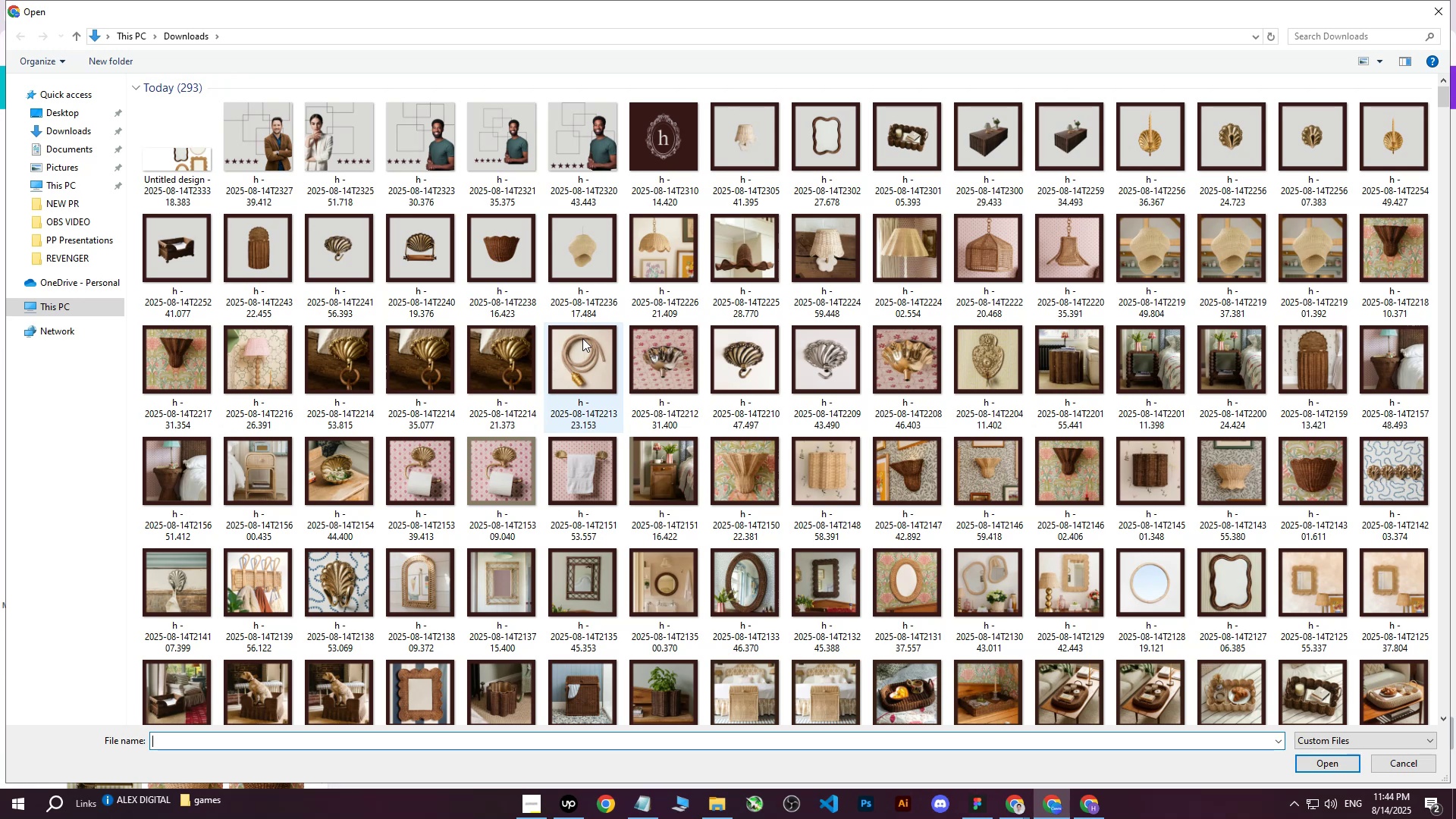 
scroll: coordinate [582, 338], scroll_direction: down, amount: 4.0
 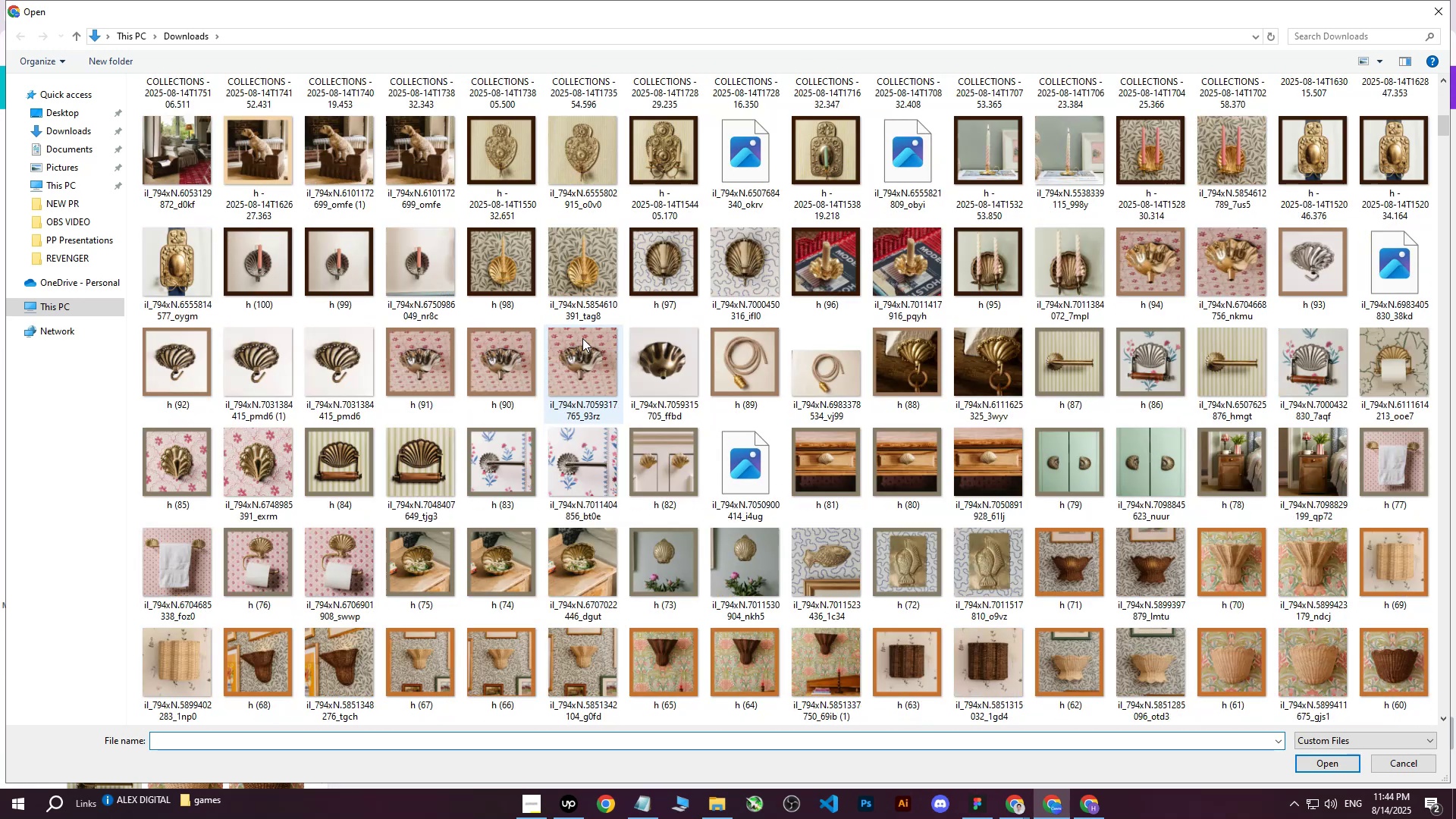 
scroll: coordinate [584, 340], scroll_direction: up, amount: 2.0
 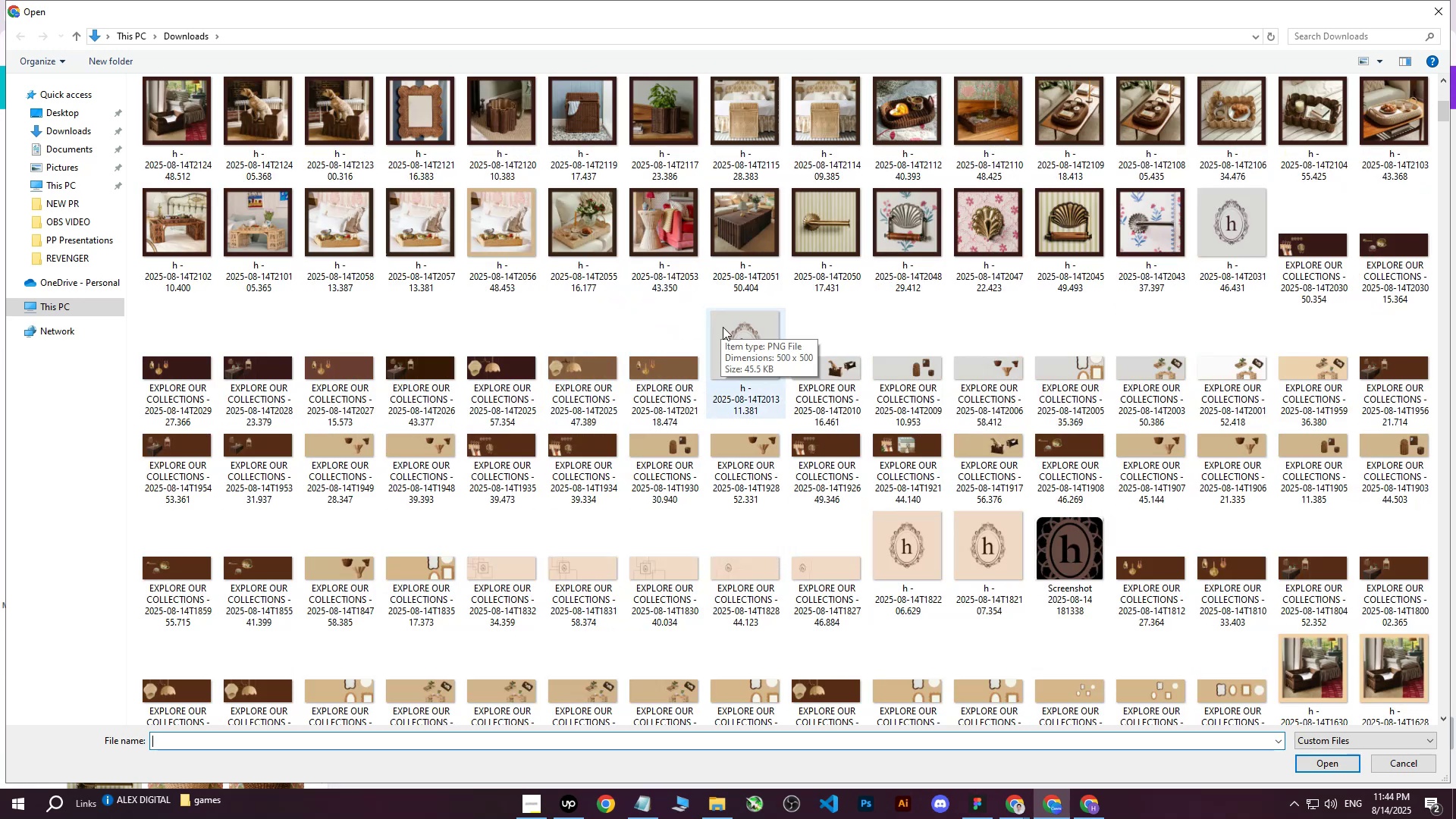 
left_click([723, 344])
 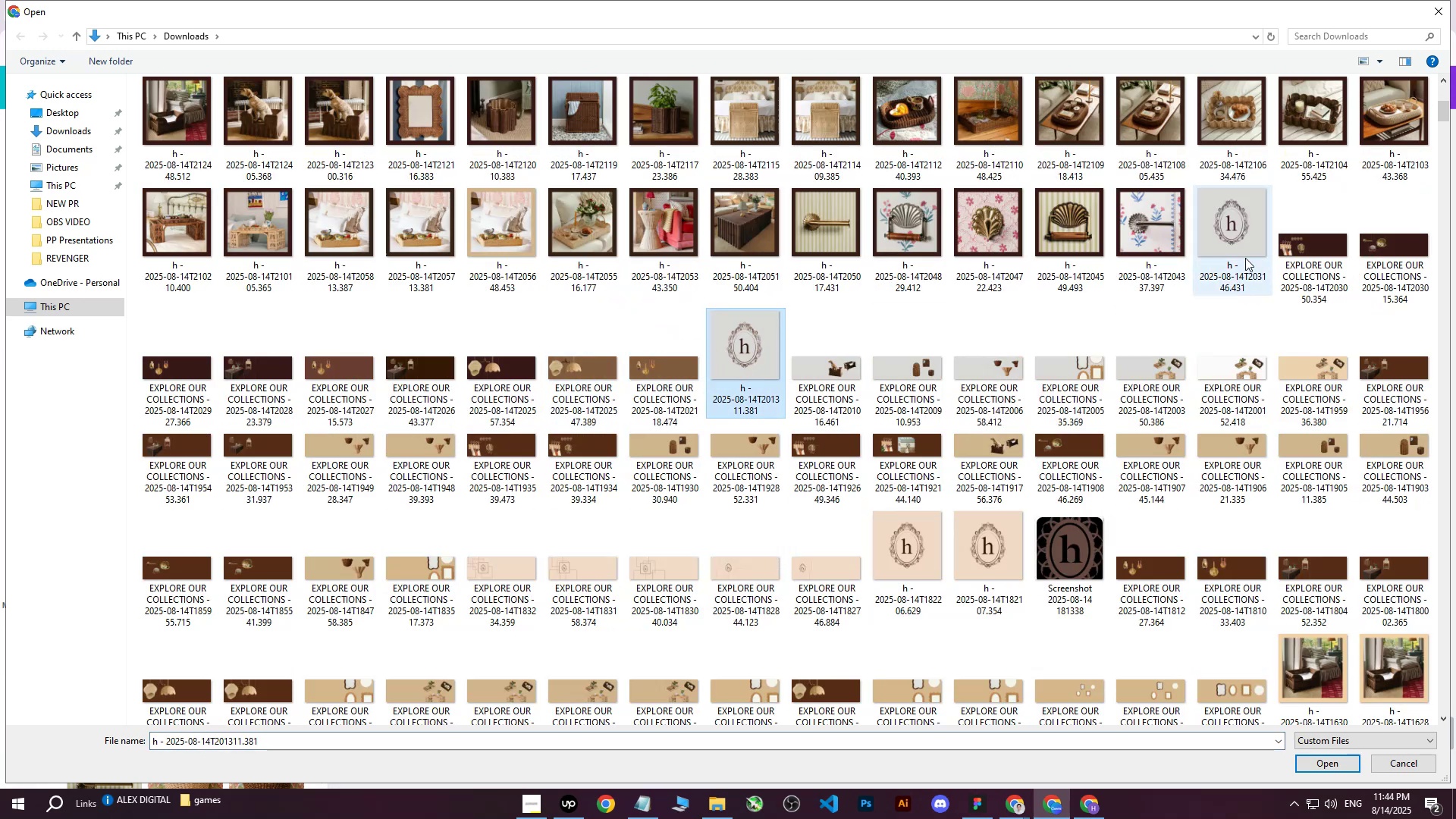 
left_click([1243, 218])
 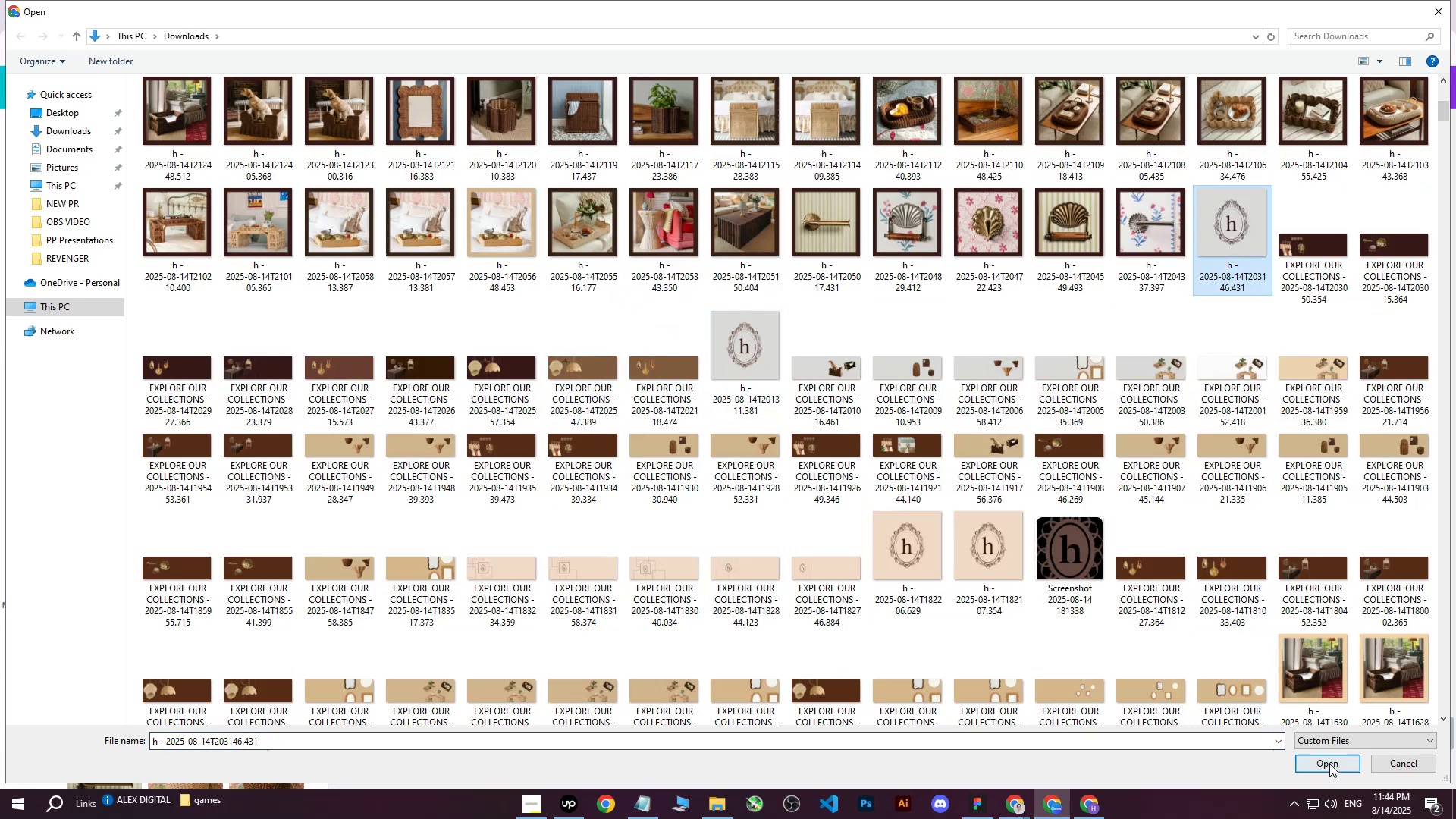 
left_click([1329, 764])
 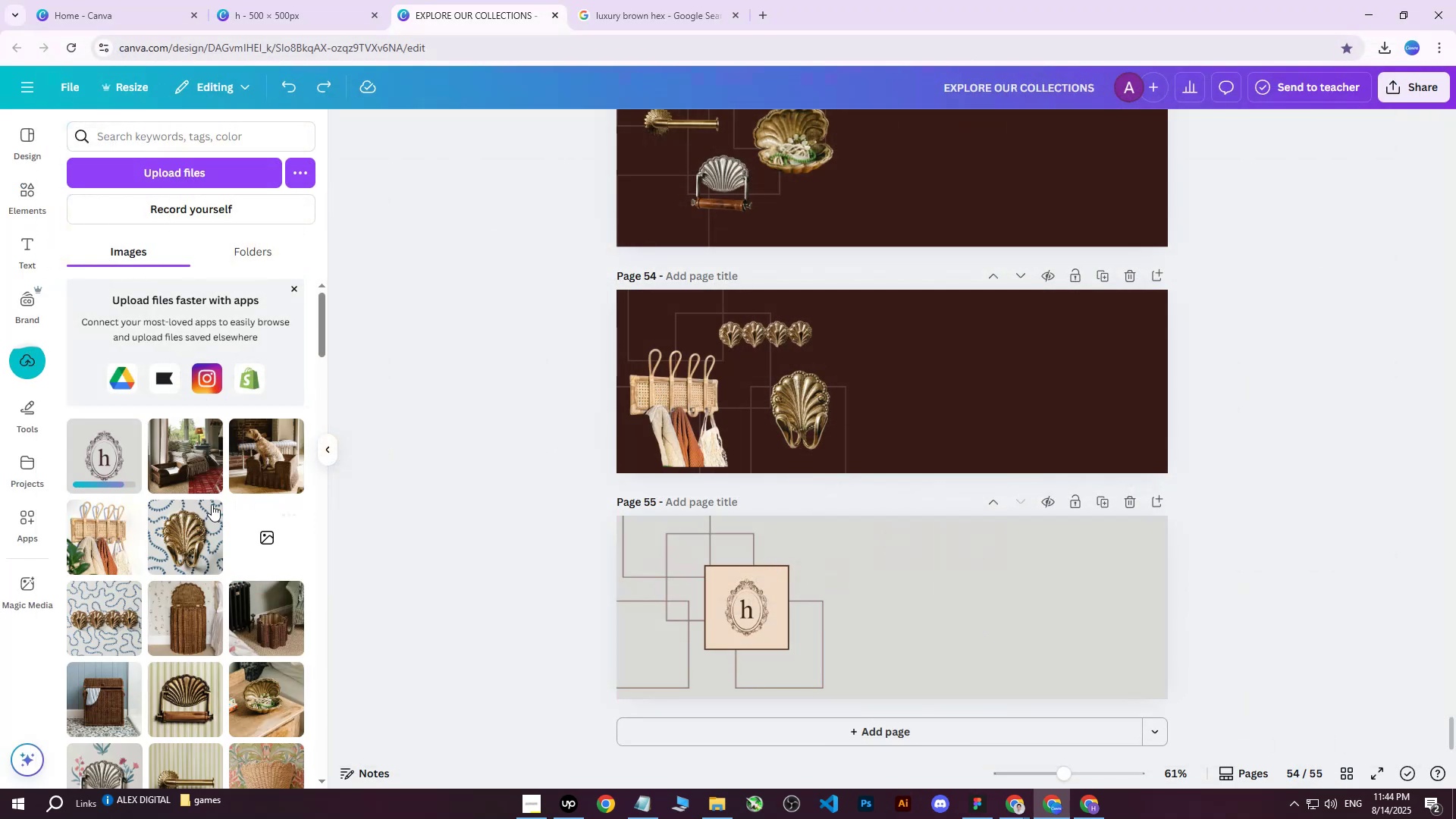 
left_click([104, 450])
 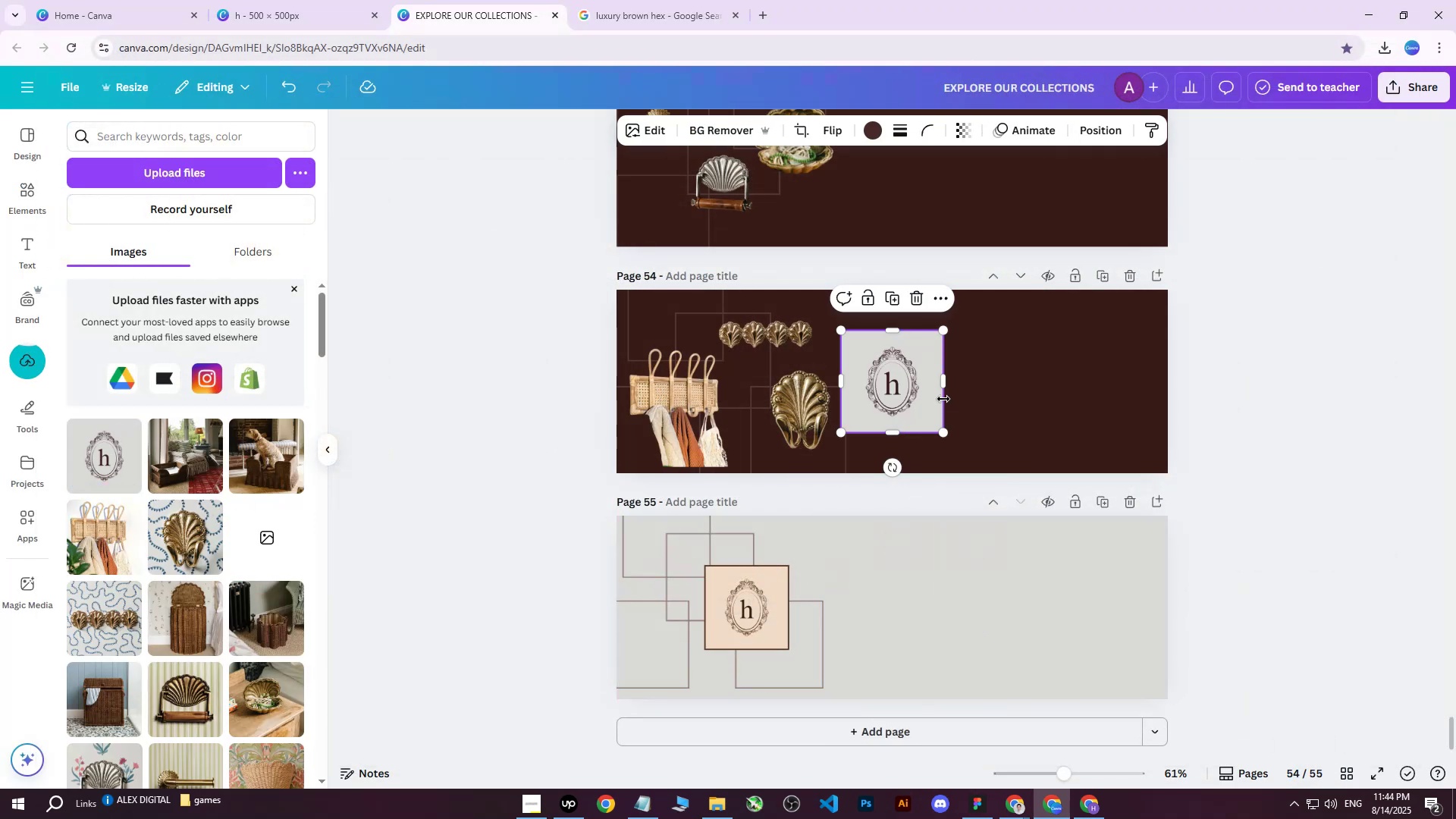 
left_click_drag(start_coordinate=[923, 357], to_coordinate=[877, 589])
 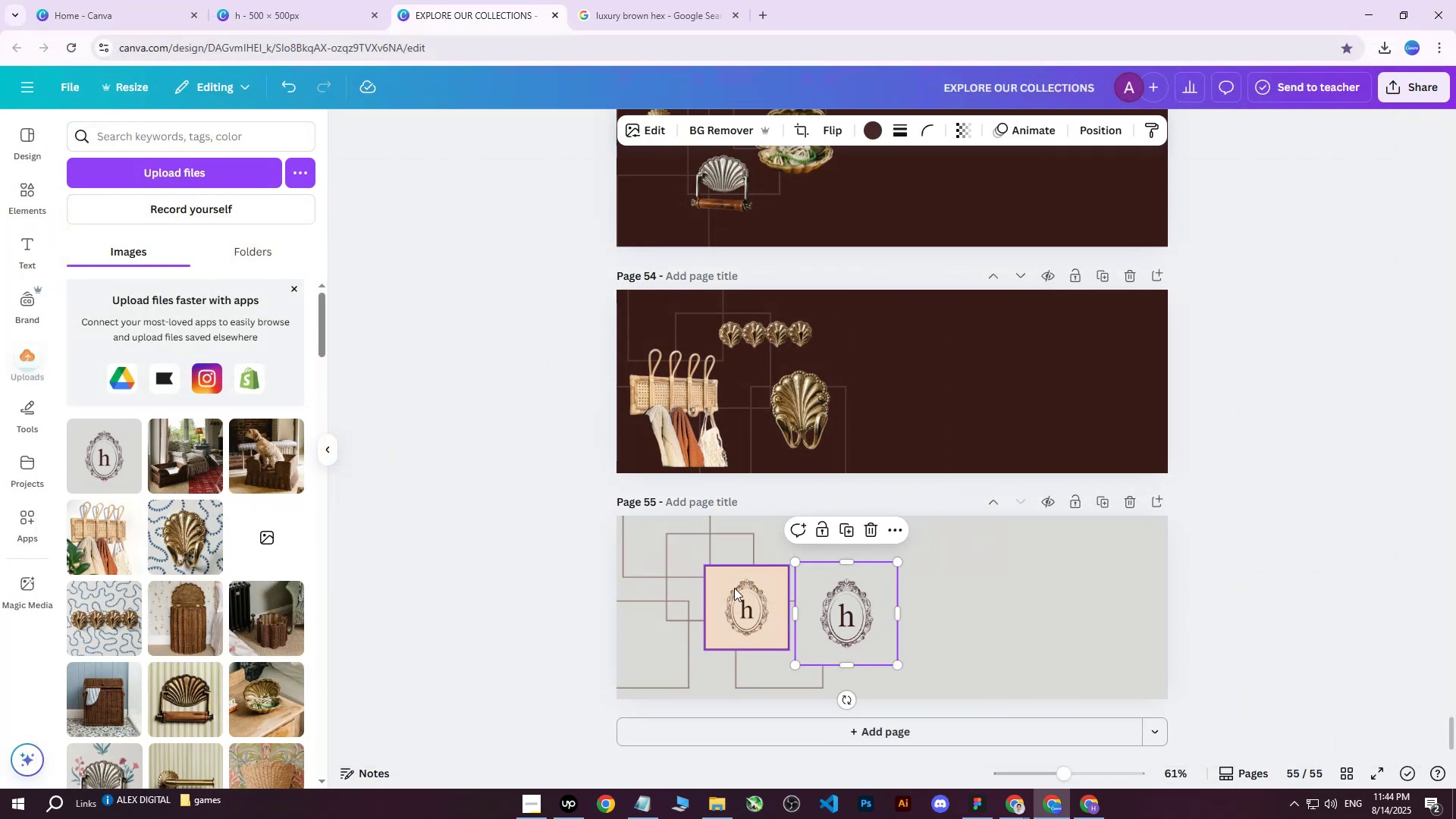 
left_click([733, 588])
 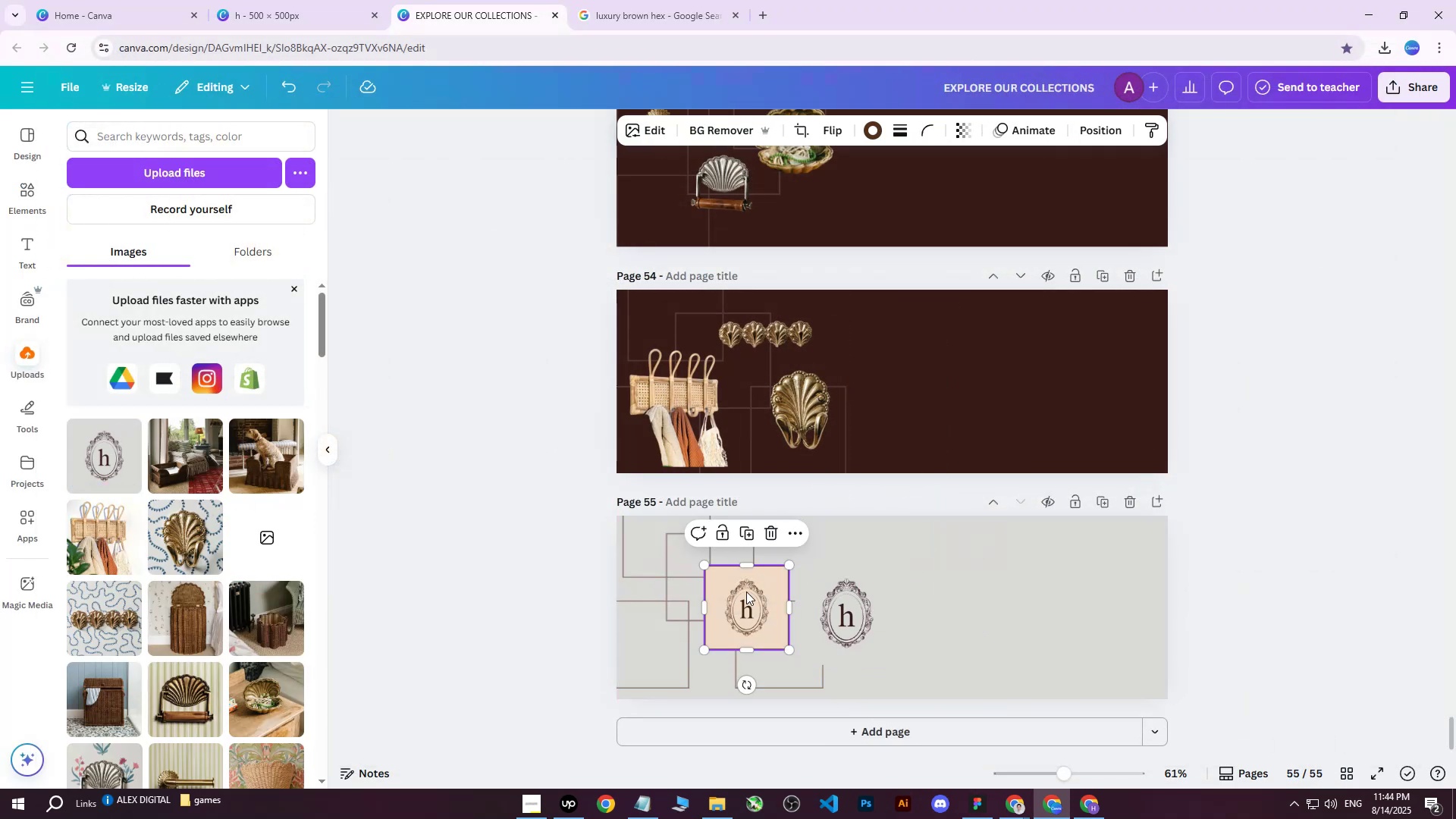 
key(Delete)
 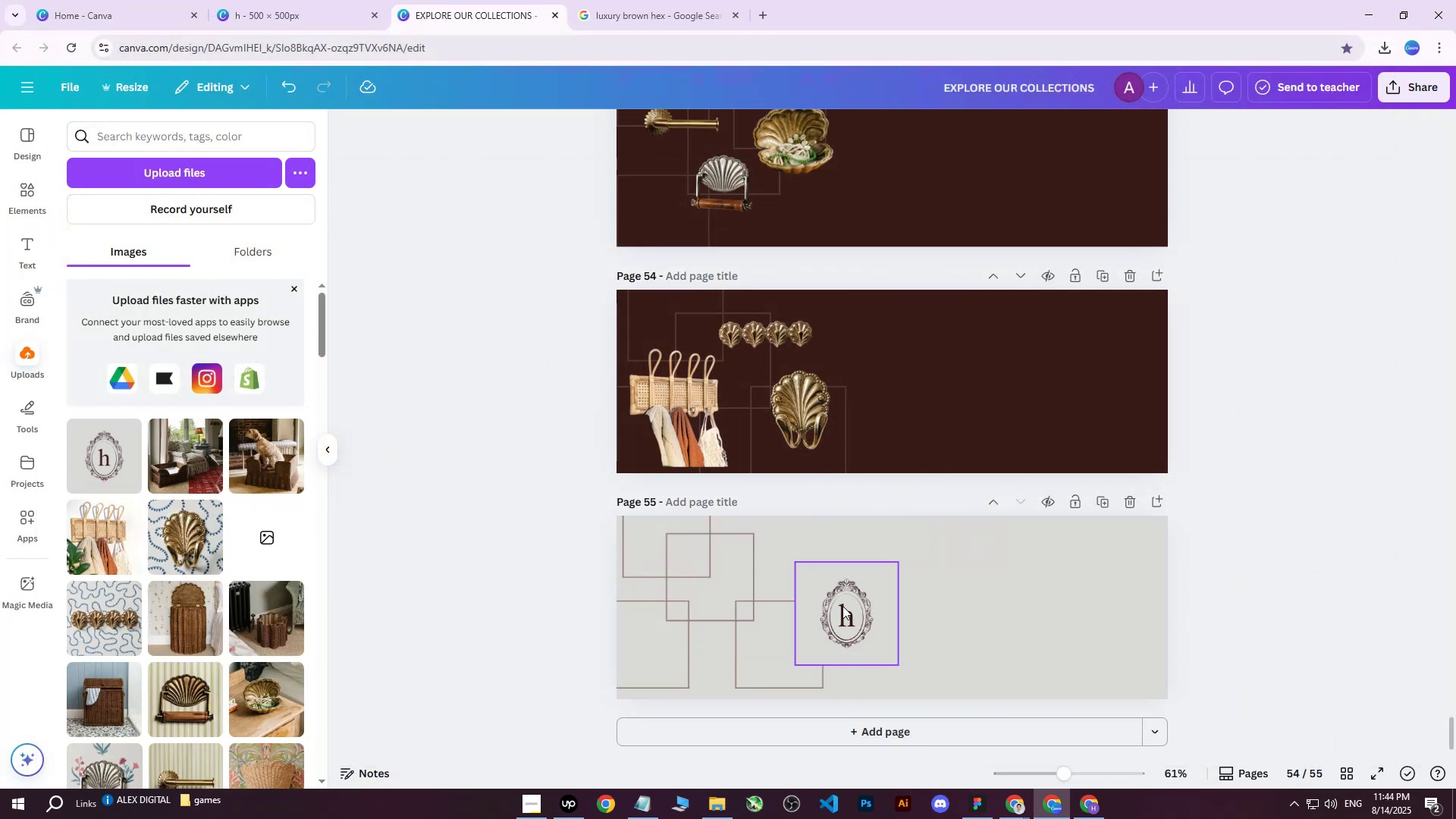 
left_click_drag(start_coordinate=[843, 606], to_coordinate=[722, 592])
 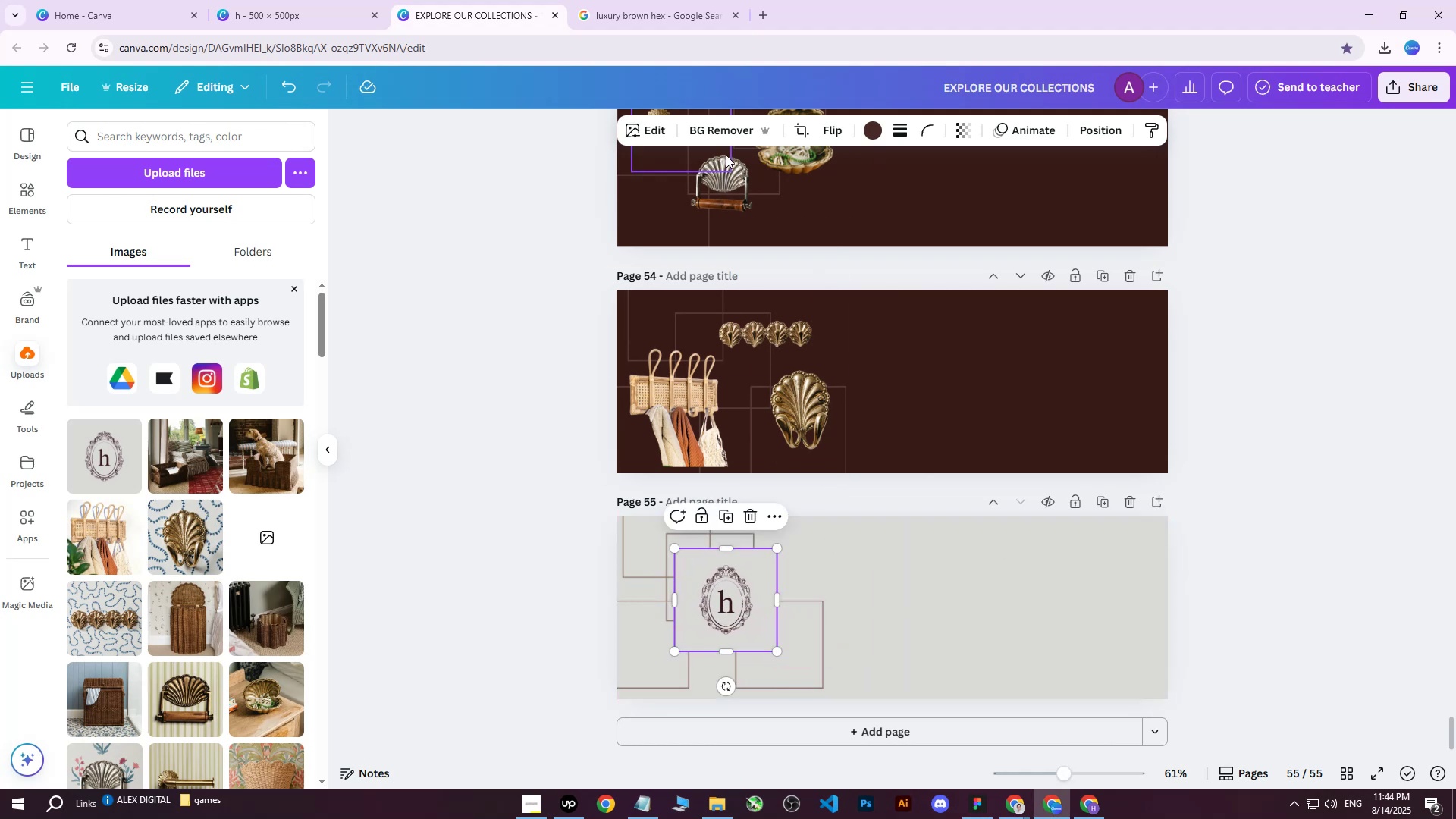 
mouse_move([952, 150])
 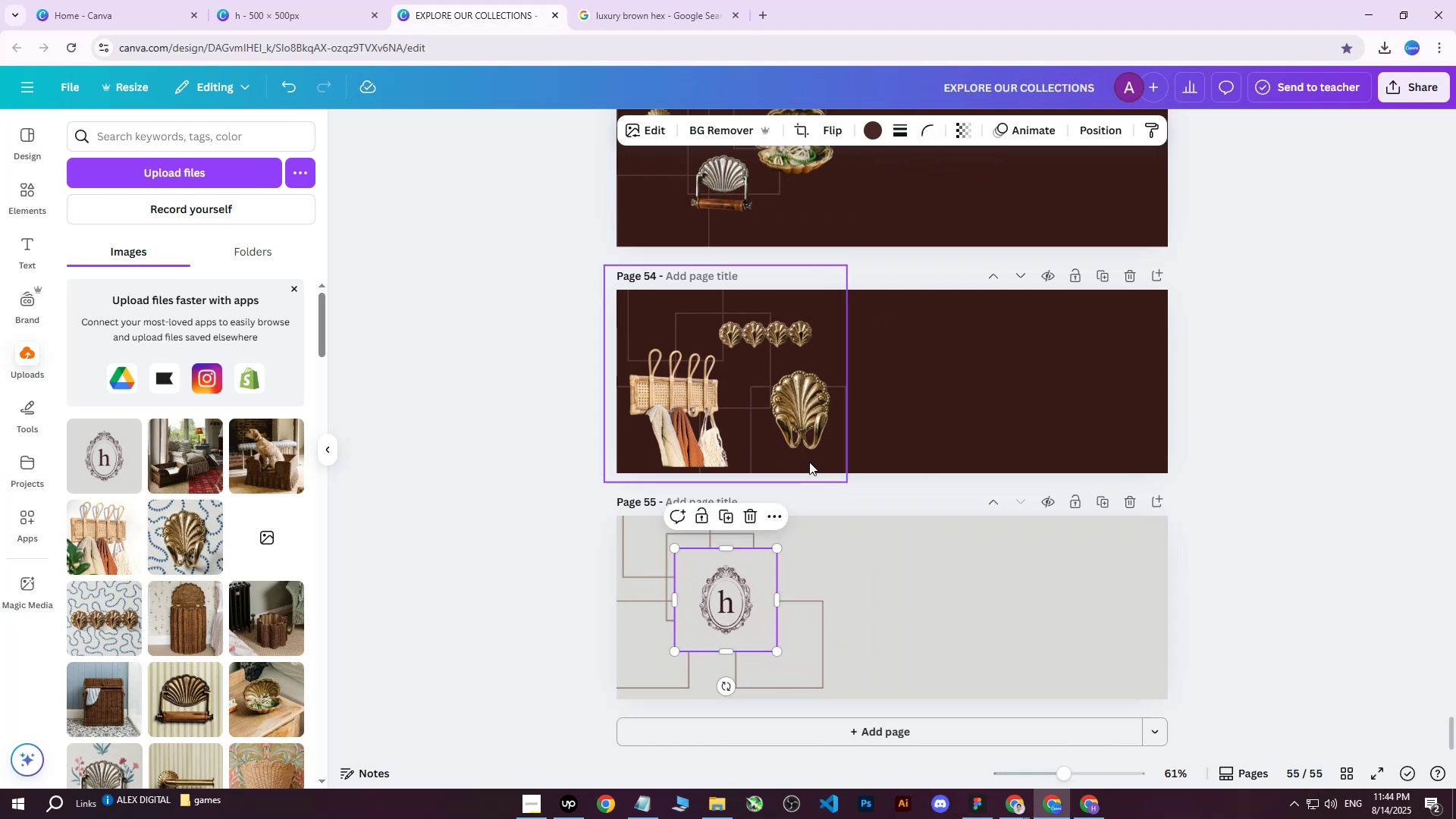 
left_click([921, 599])
 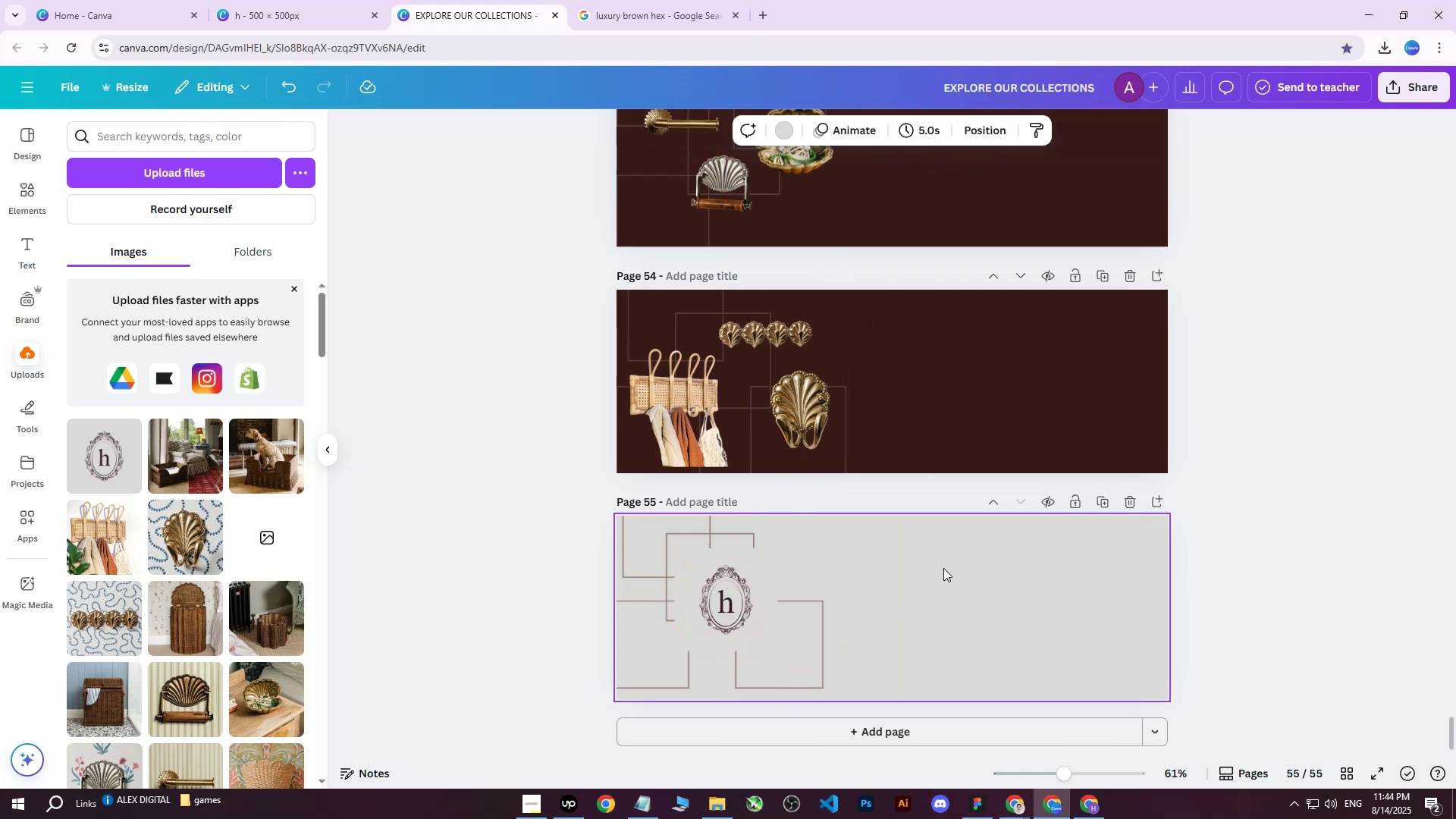 
scroll: coordinate [989, 538], scroll_direction: down, amount: 2.0
 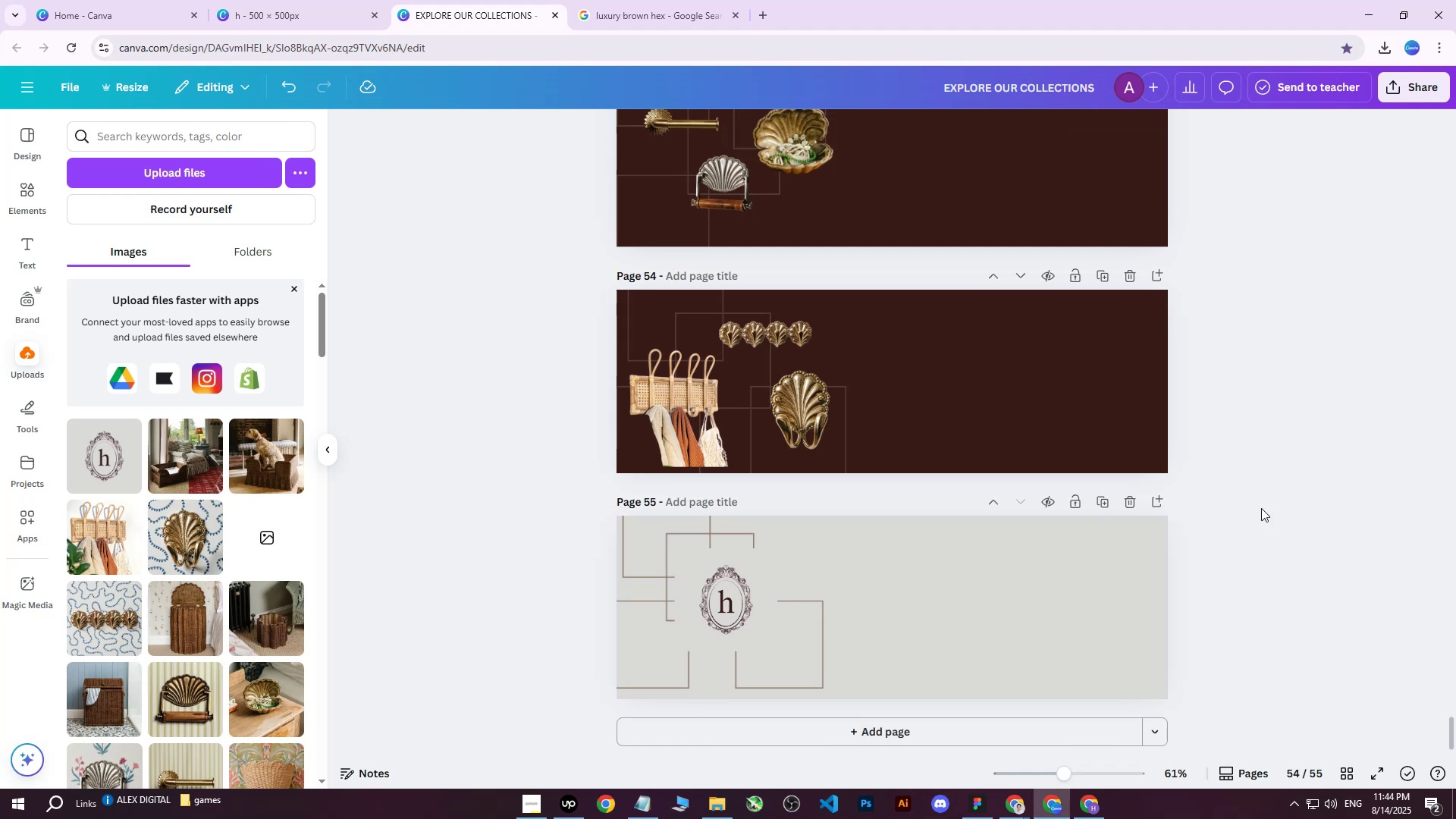 
double_click([748, 590])
 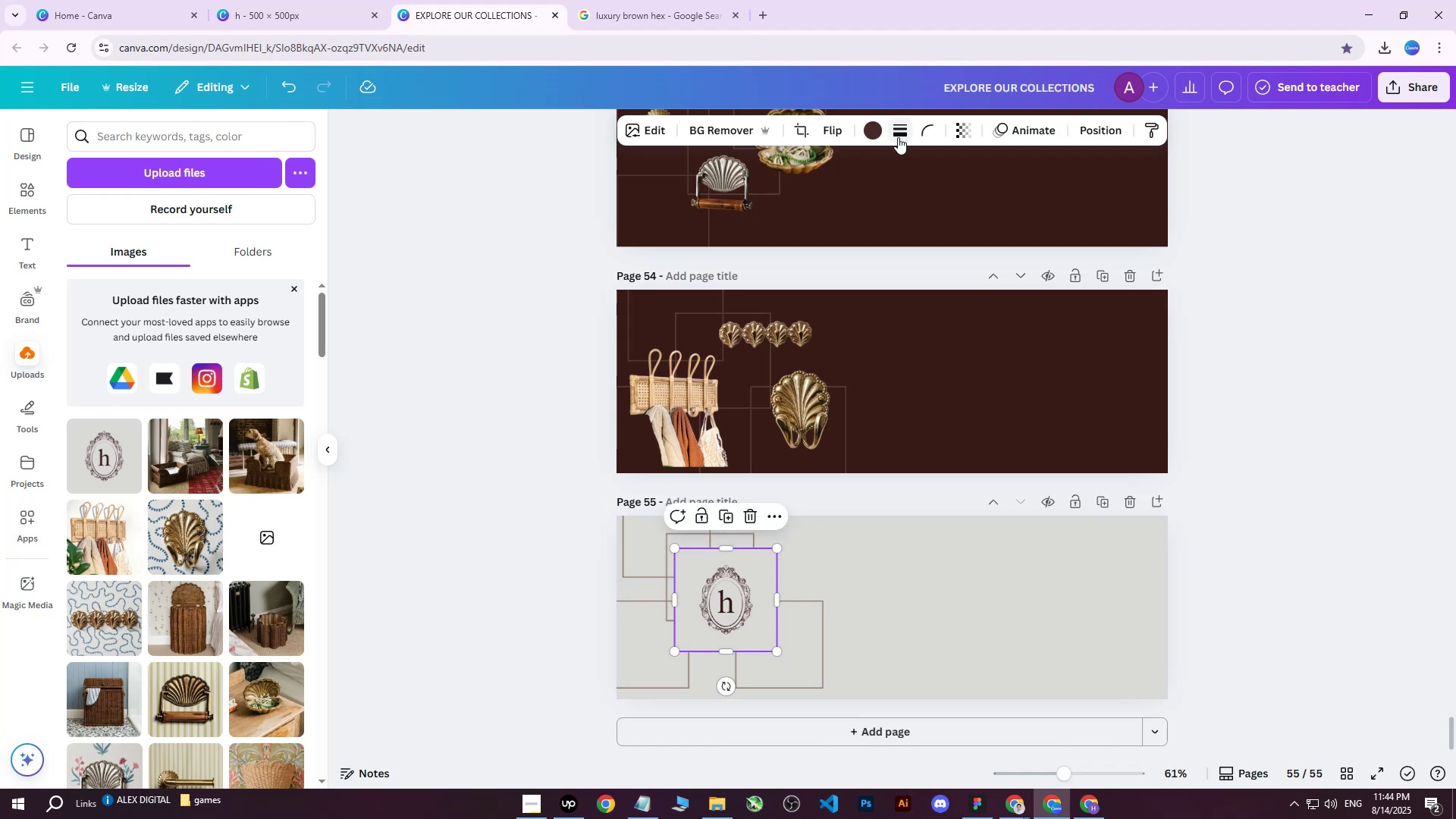 
left_click([900, 133])
 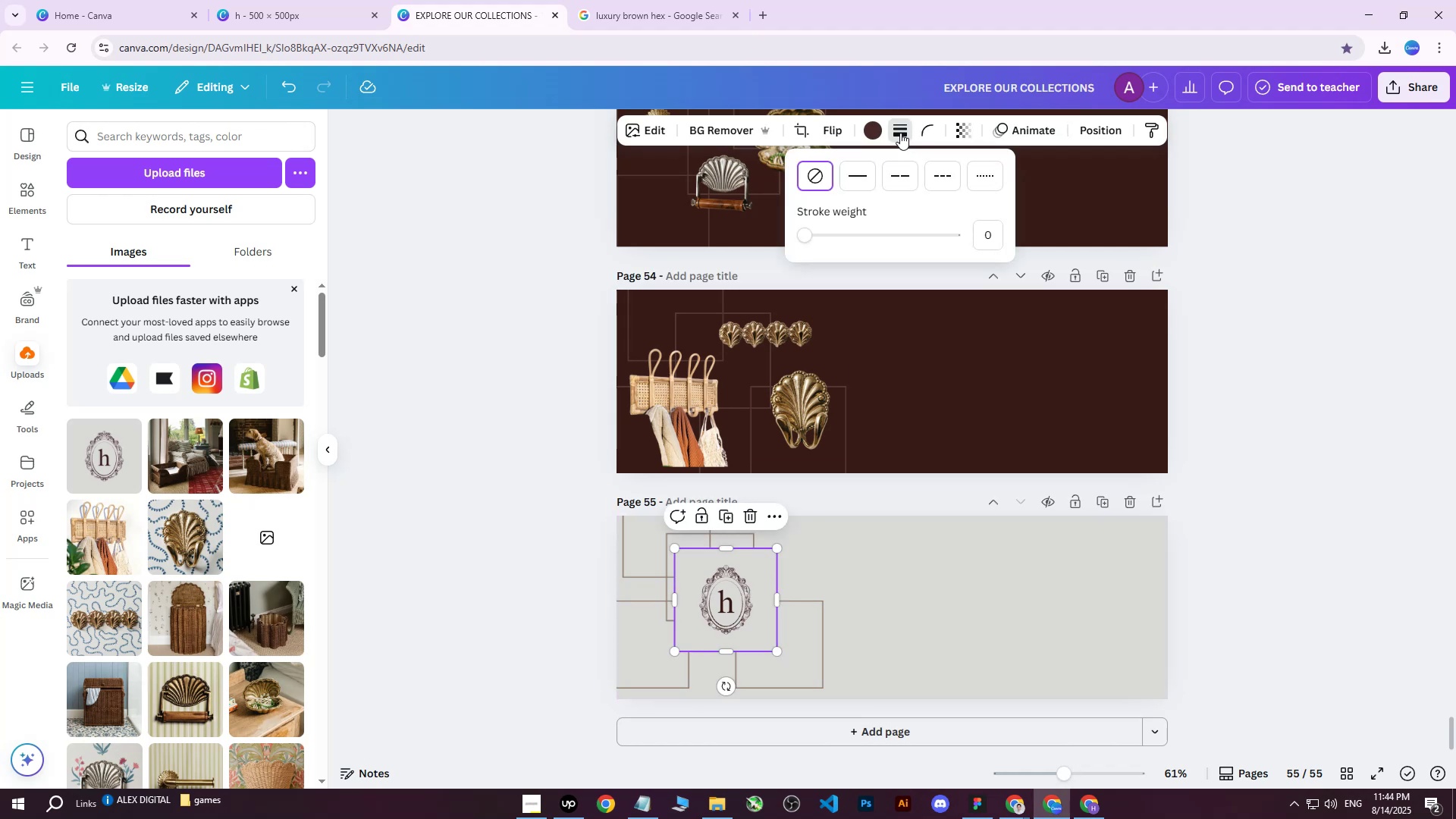 
left_click([900, 131])
 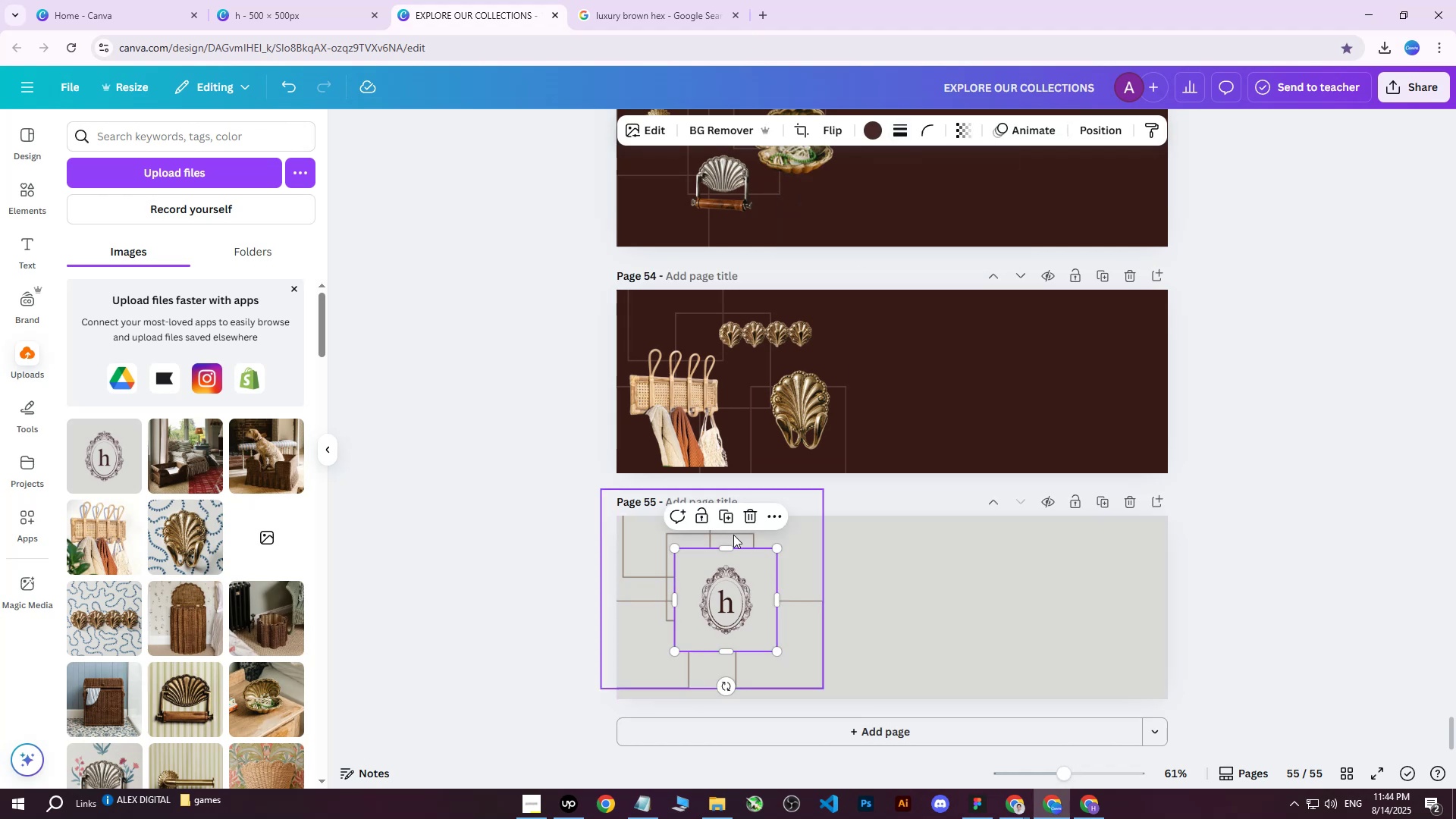 
key(Control+ControlLeft)
 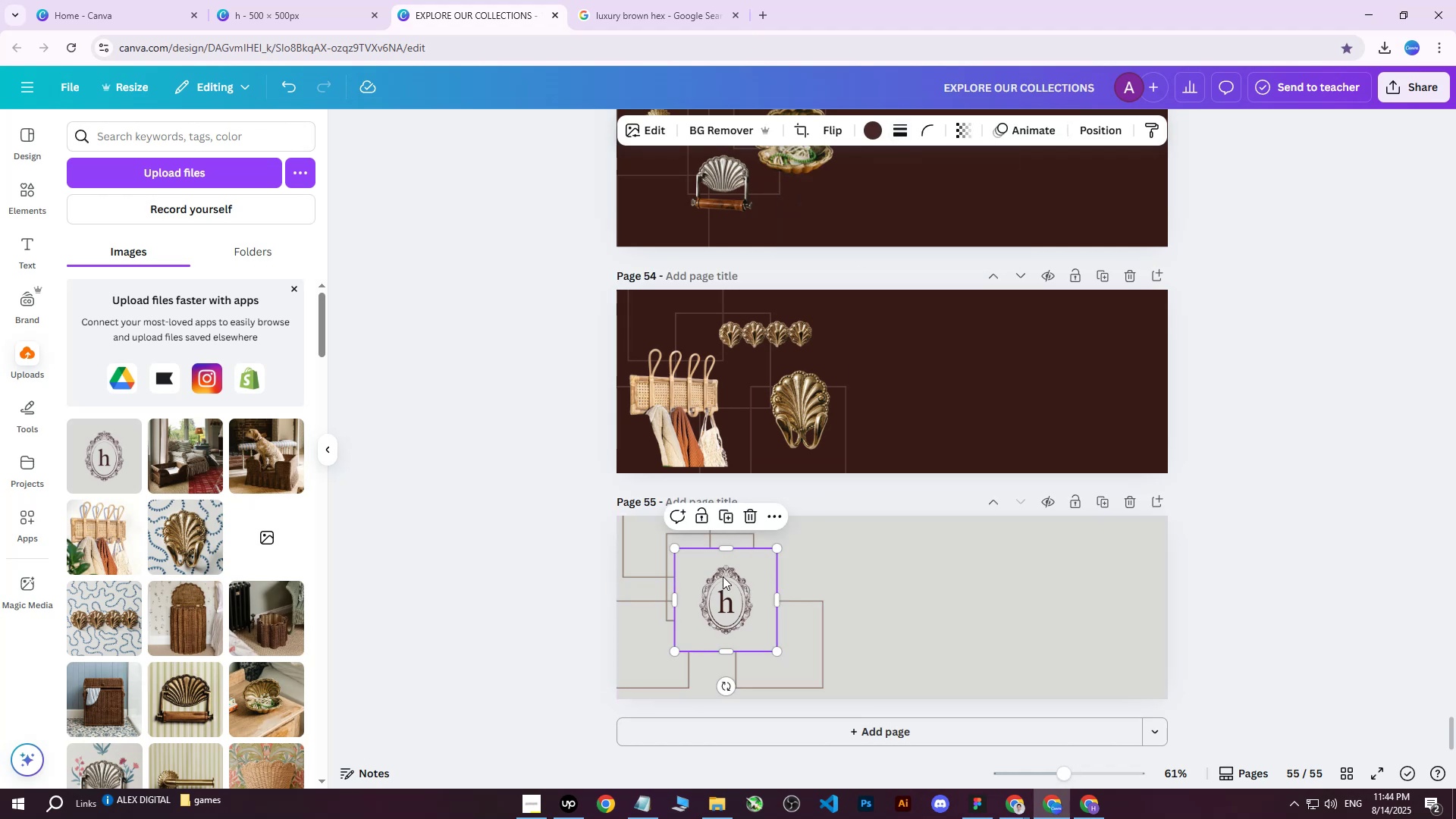 
key(Control+D)
 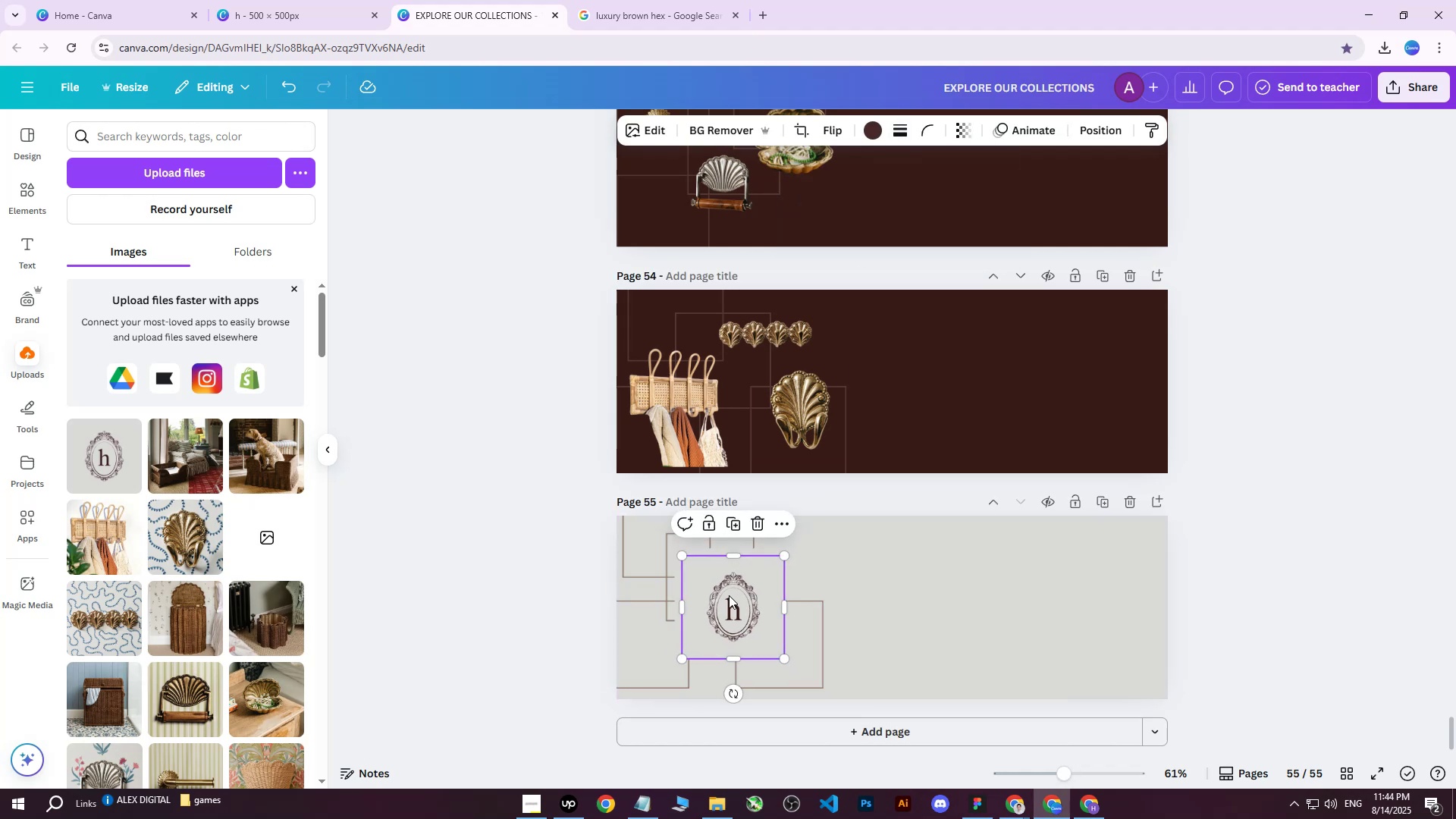 
left_click_drag(start_coordinate=[732, 595], to_coordinate=[883, 586])
 